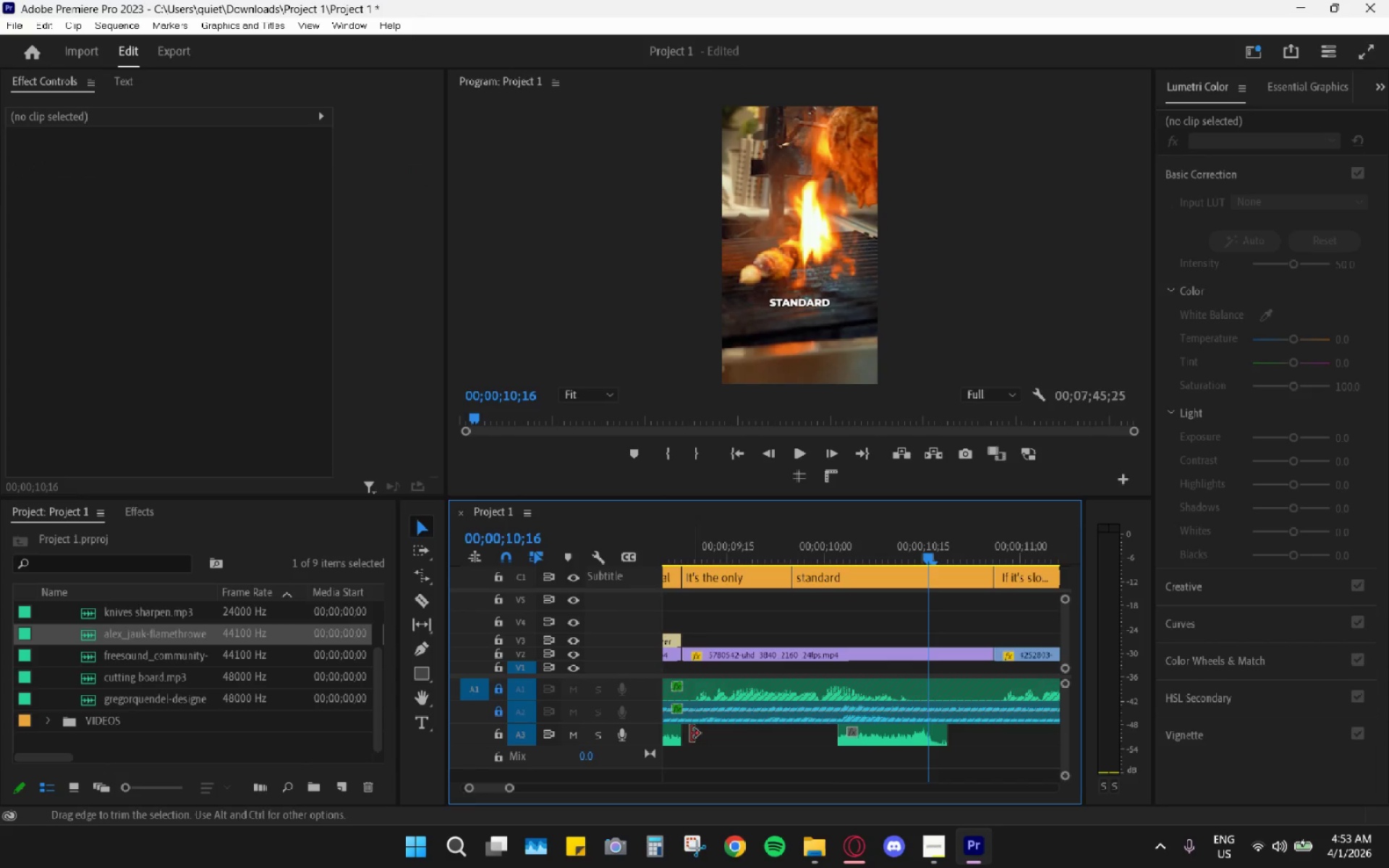 
left_click_drag(start_coordinate=[679, 736], to_coordinate=[859, 743])
 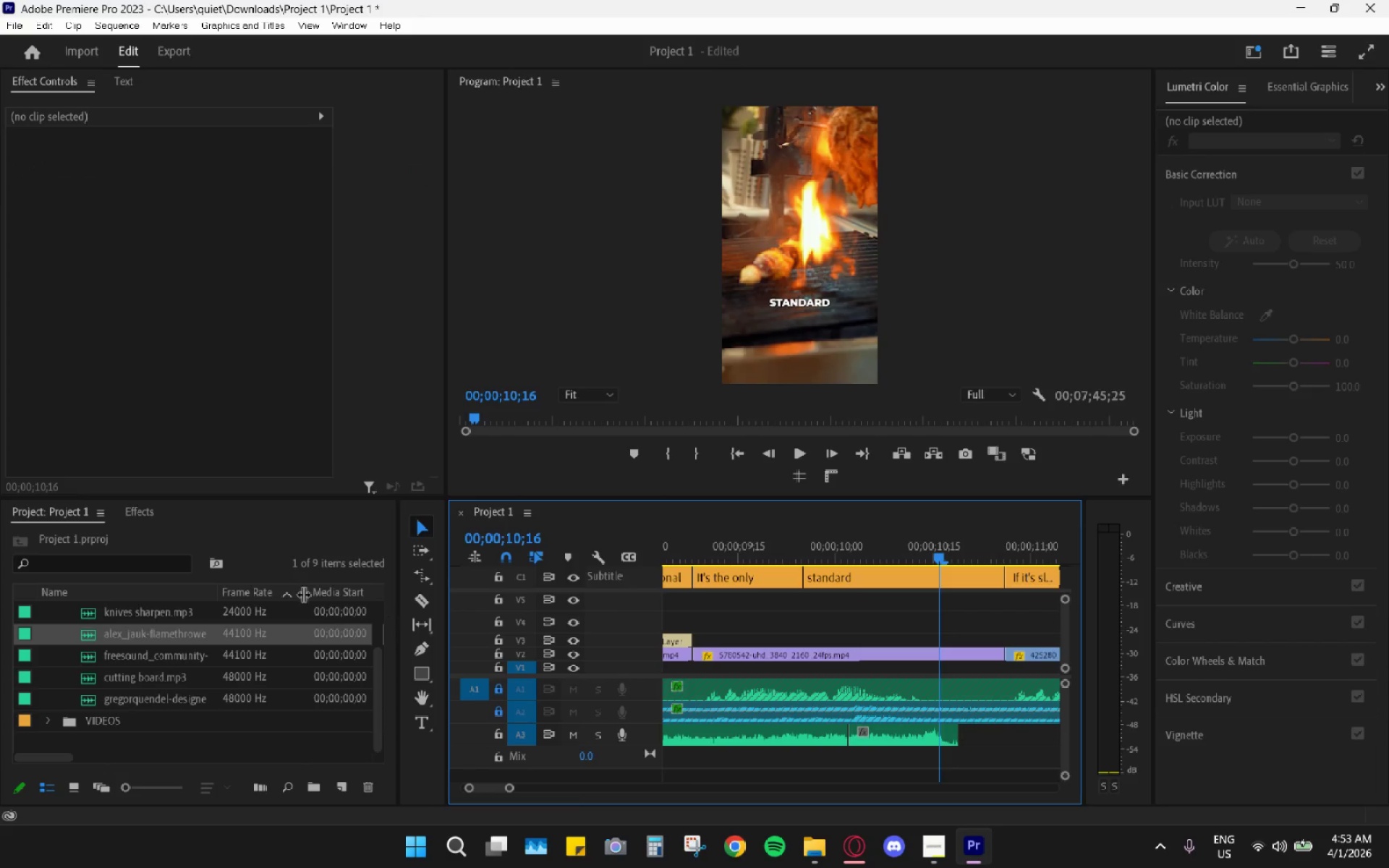 
left_click([109, 567])
 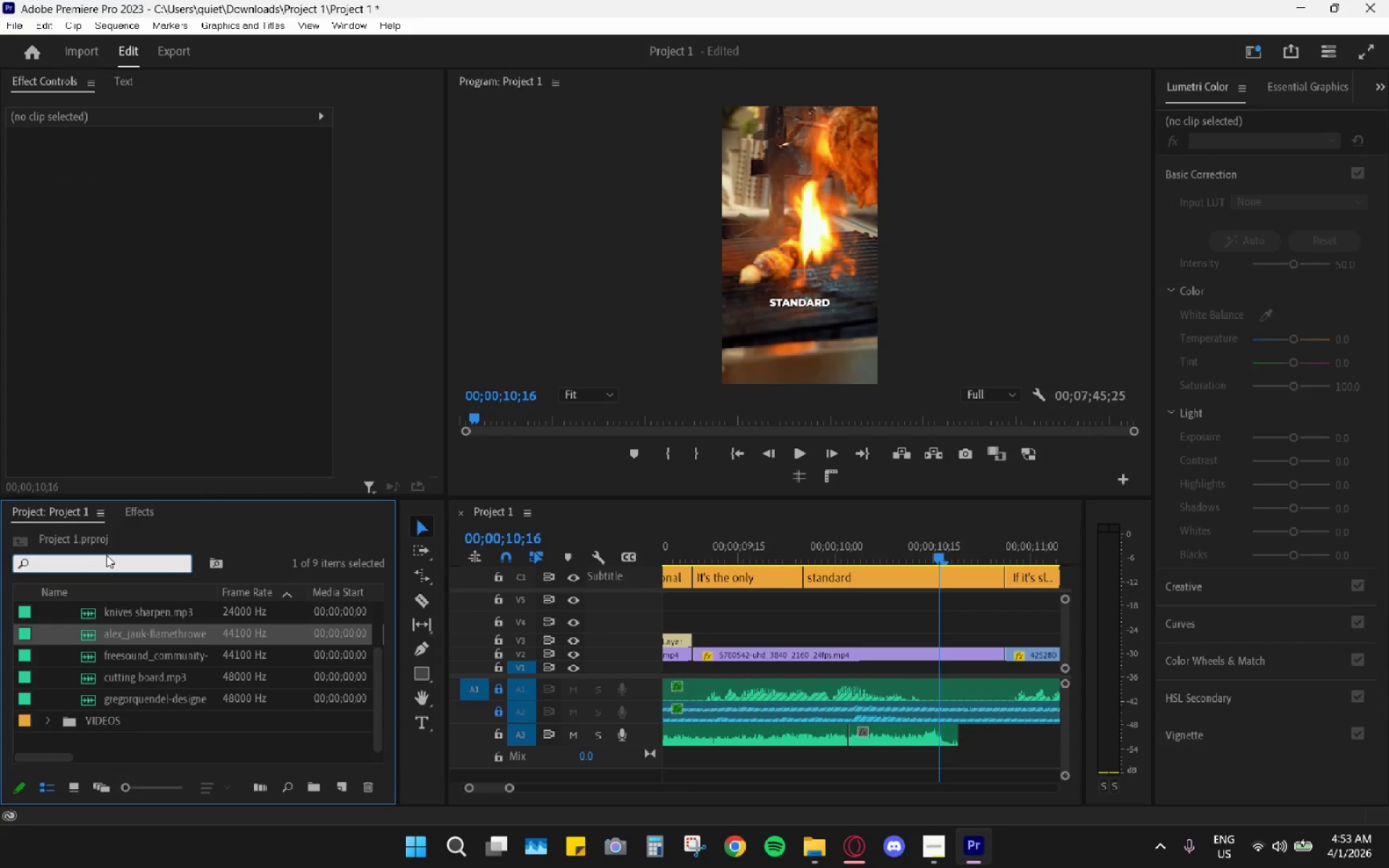 
left_click([143, 509])
 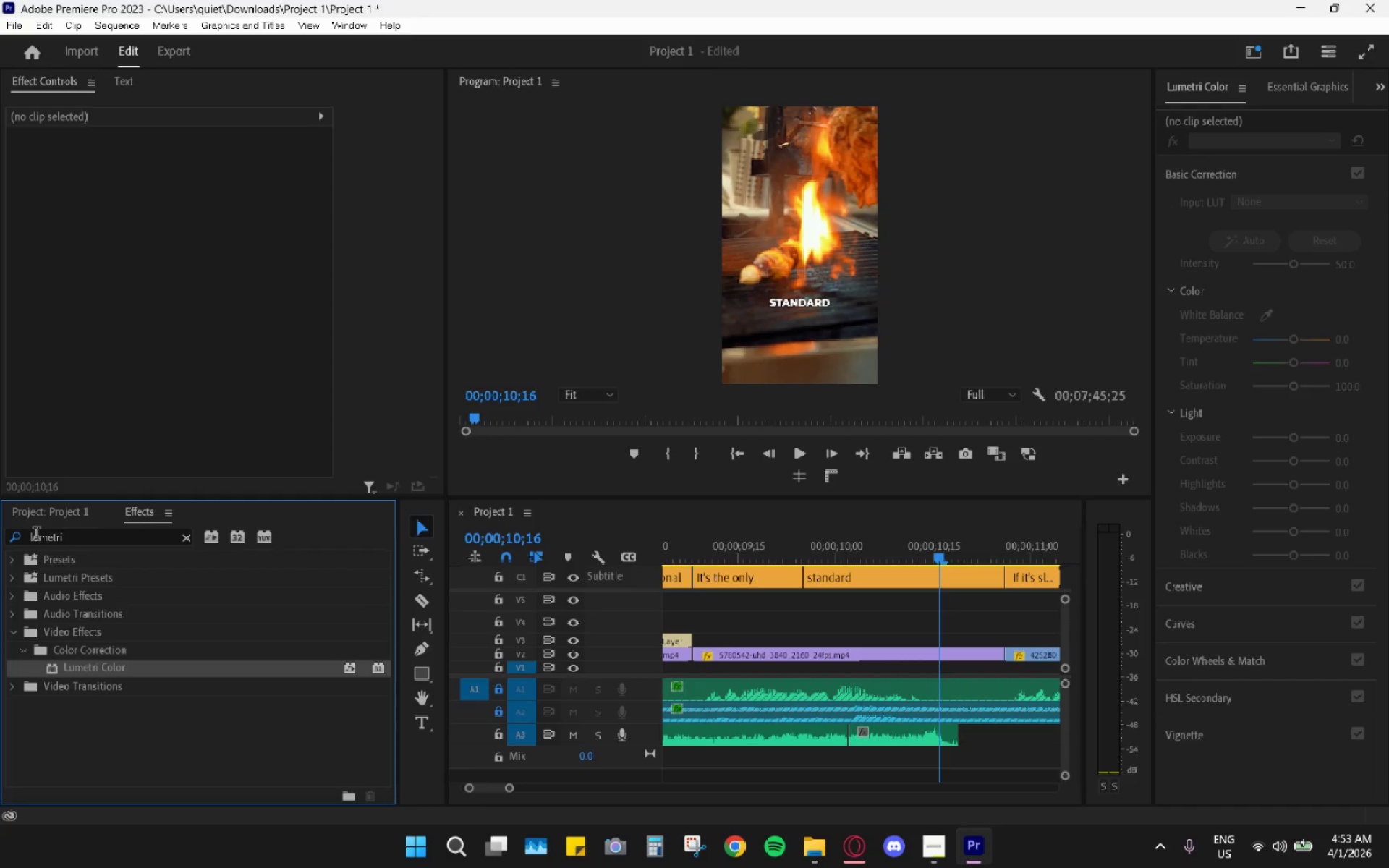 
double_click([80, 540])
 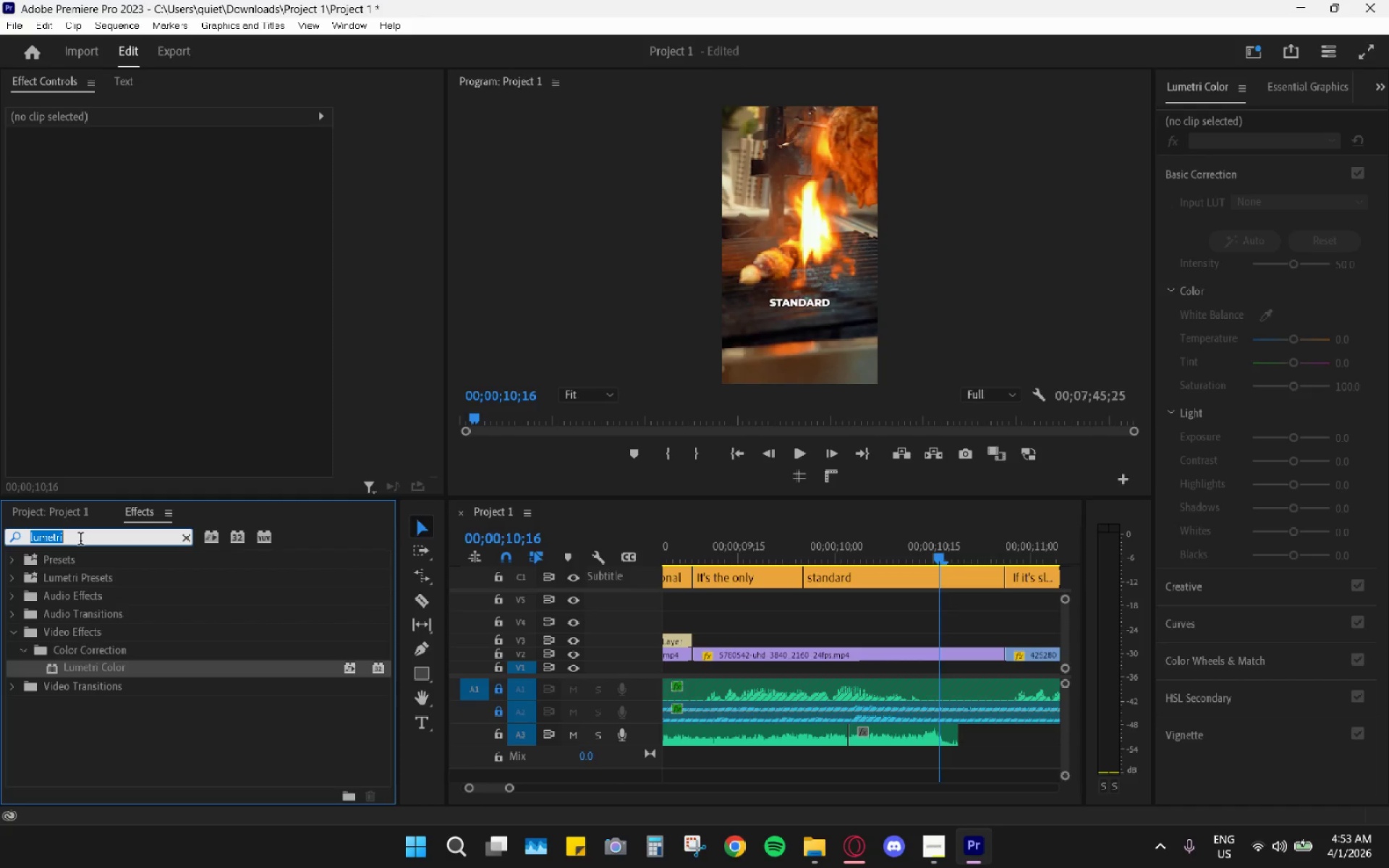 
type(consta)
 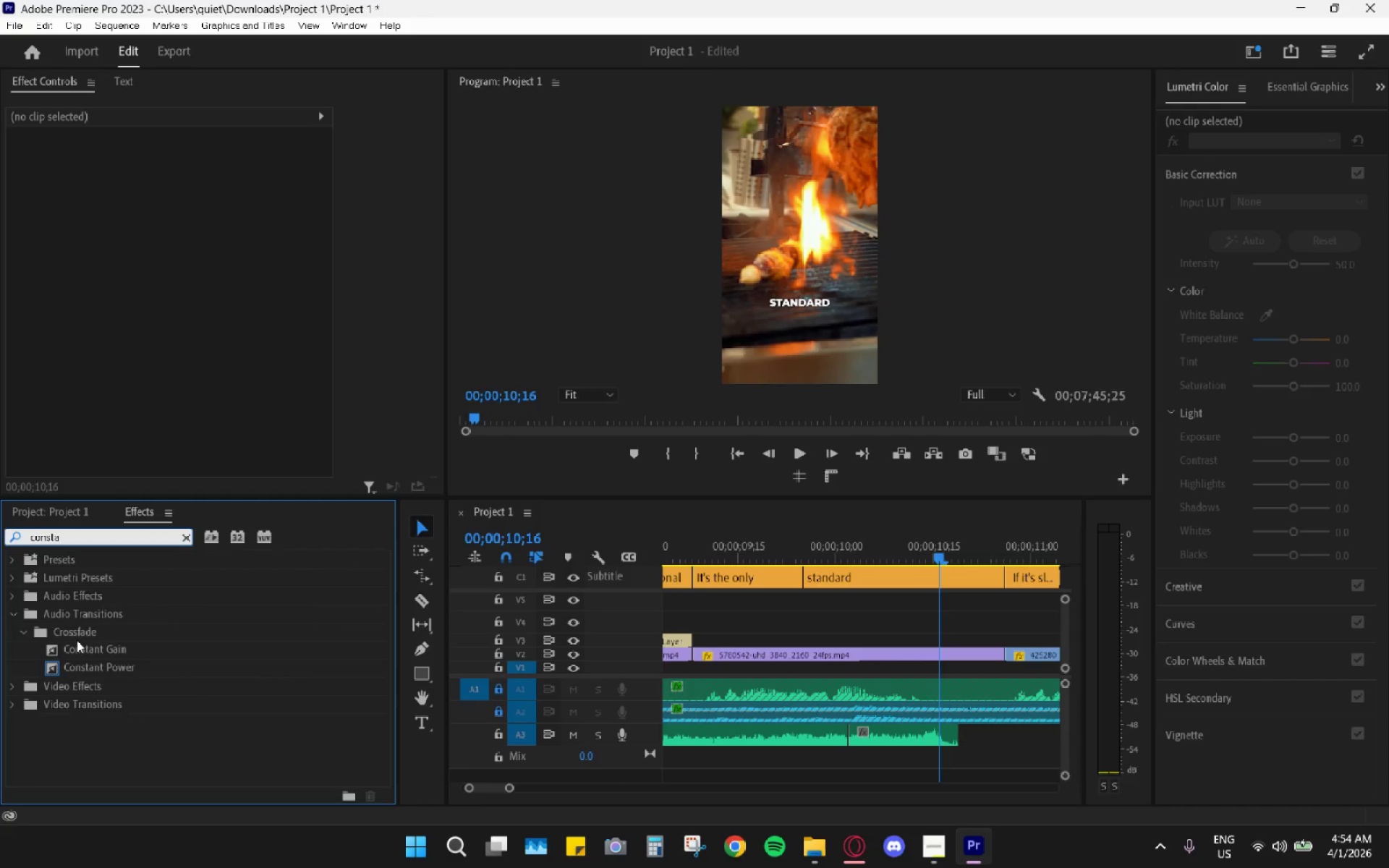 
left_click_drag(start_coordinate=[78, 655], to_coordinate=[851, 736])
 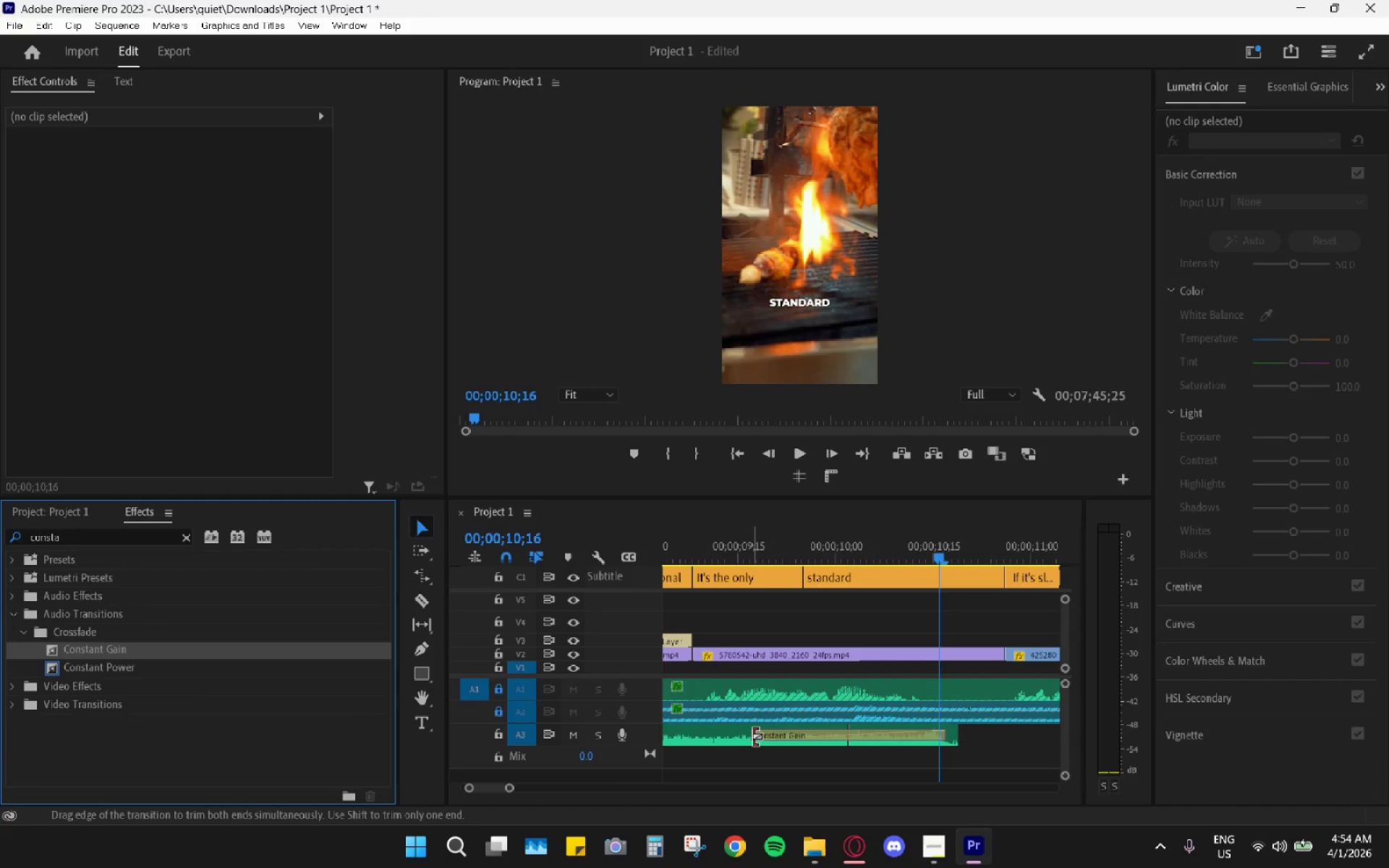 
left_click_drag(start_coordinate=[752, 737], to_coordinate=[843, 741])
 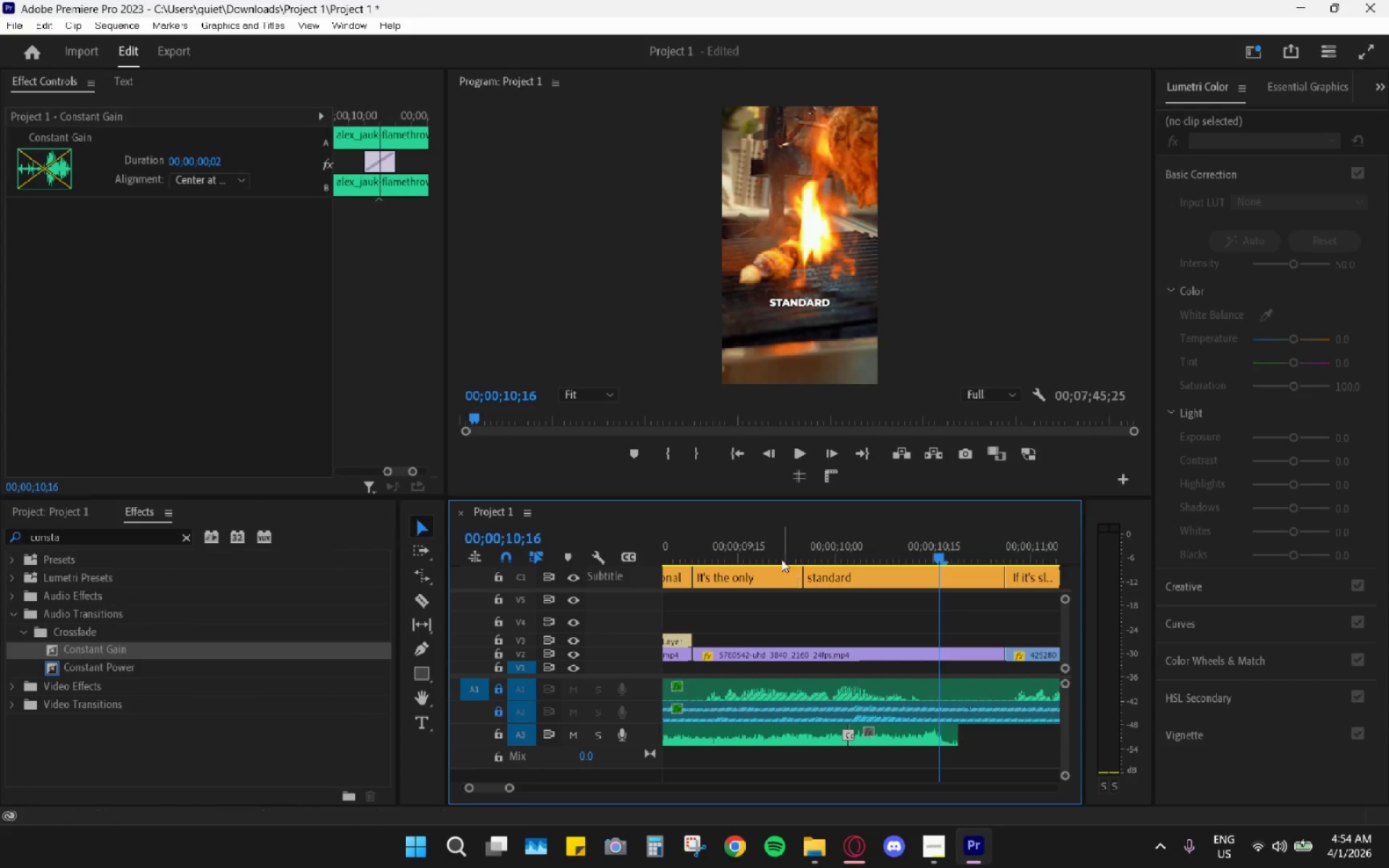 
left_click_drag(start_coordinate=[770, 548], to_coordinate=[728, 544])
 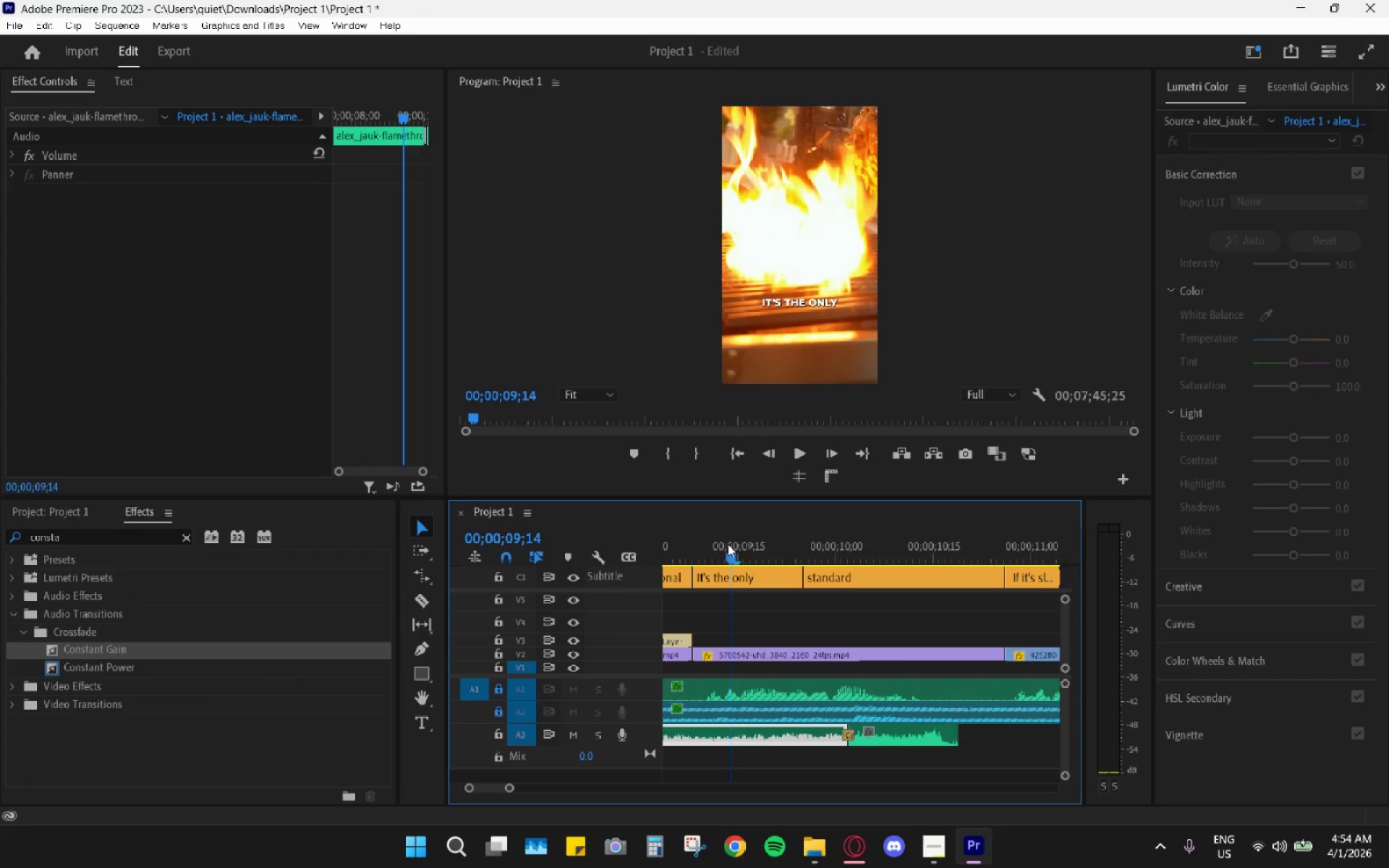 
key(Space)
 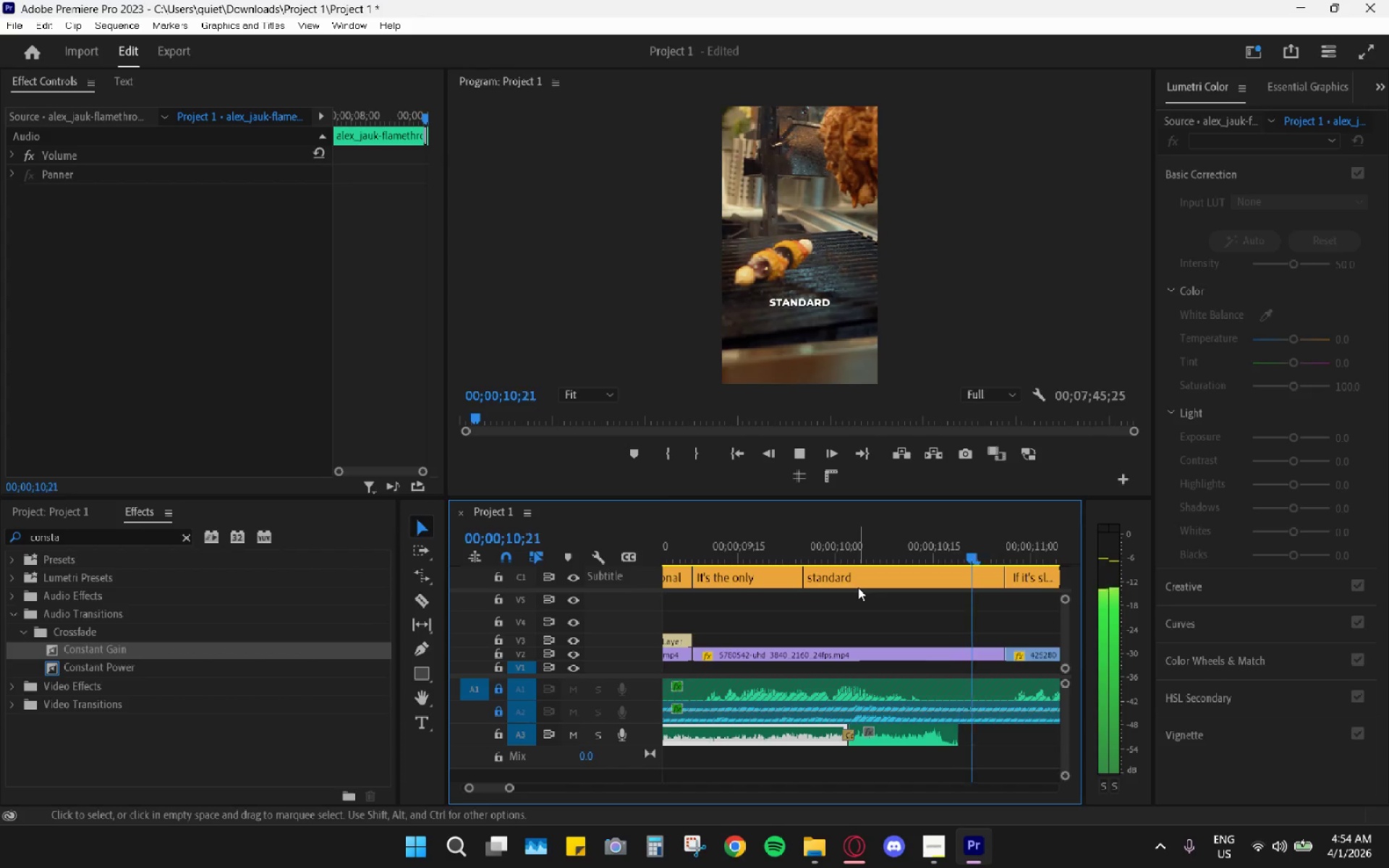 
key(Space)
 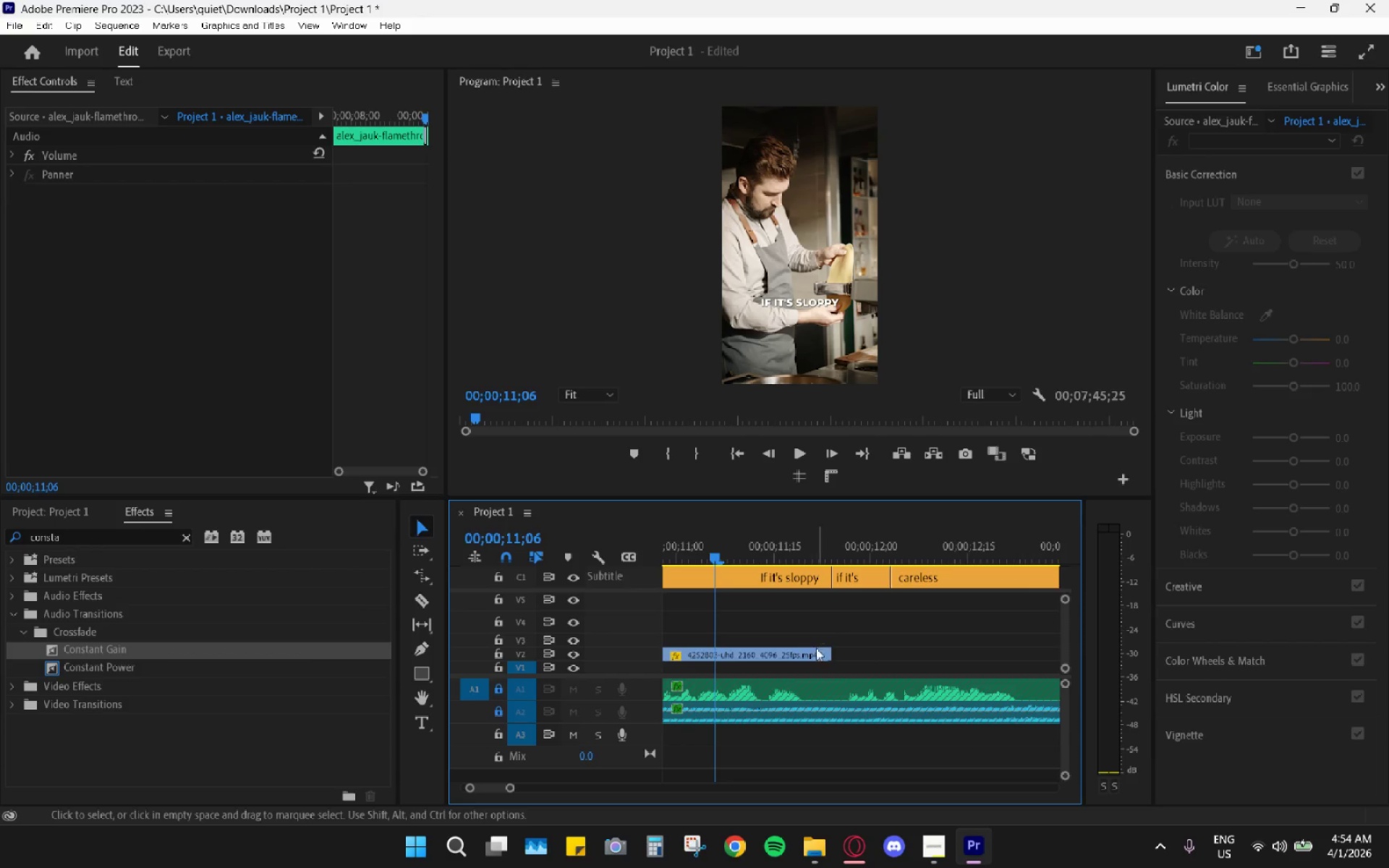 
hold_key(key=AltLeft, duration=0.84)
scroll: coordinate [815, 662], scroll_direction: down, amount: 9.0
 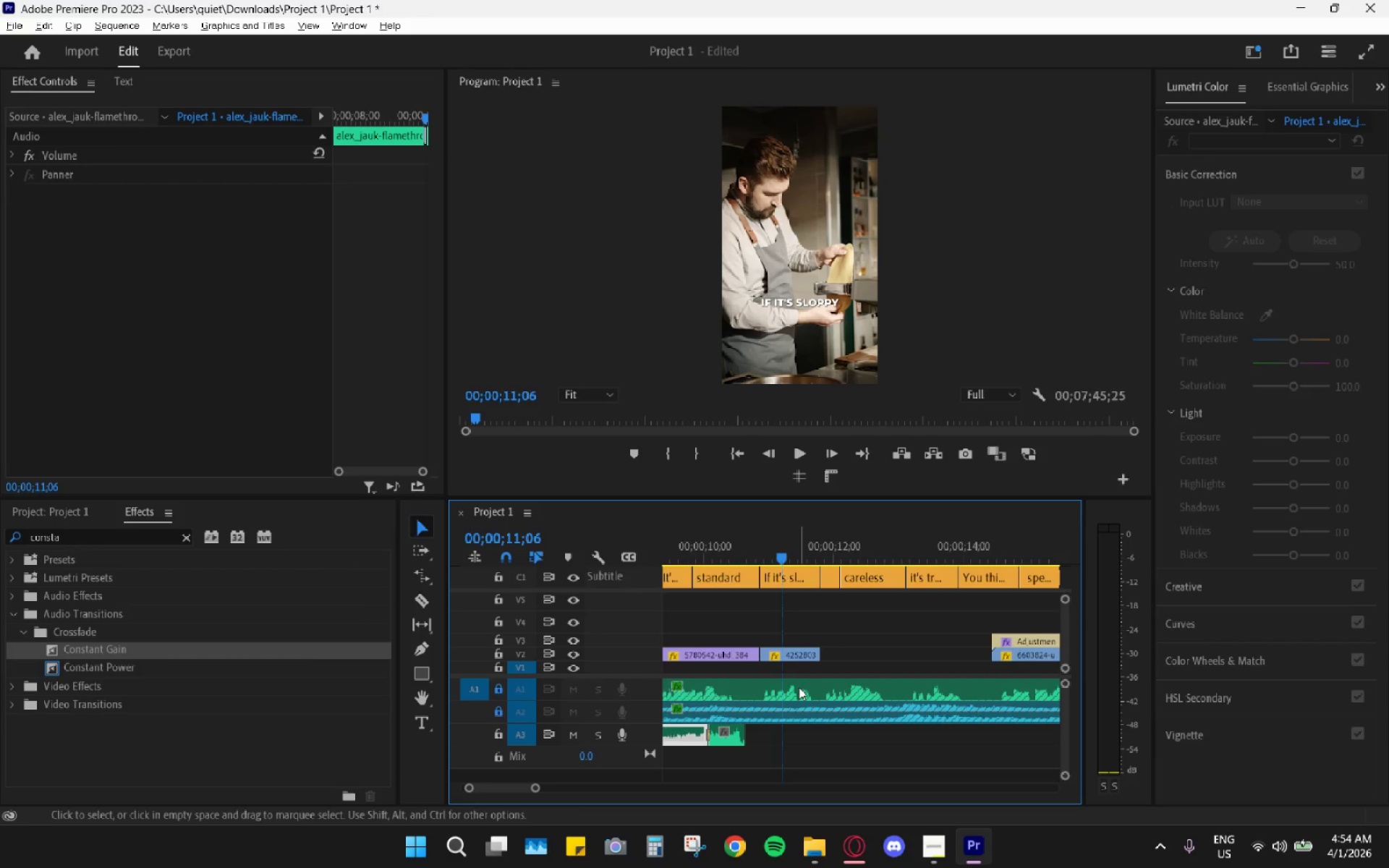 
scroll: coordinate [799, 687], scroll_direction: up, amount: 4.0
 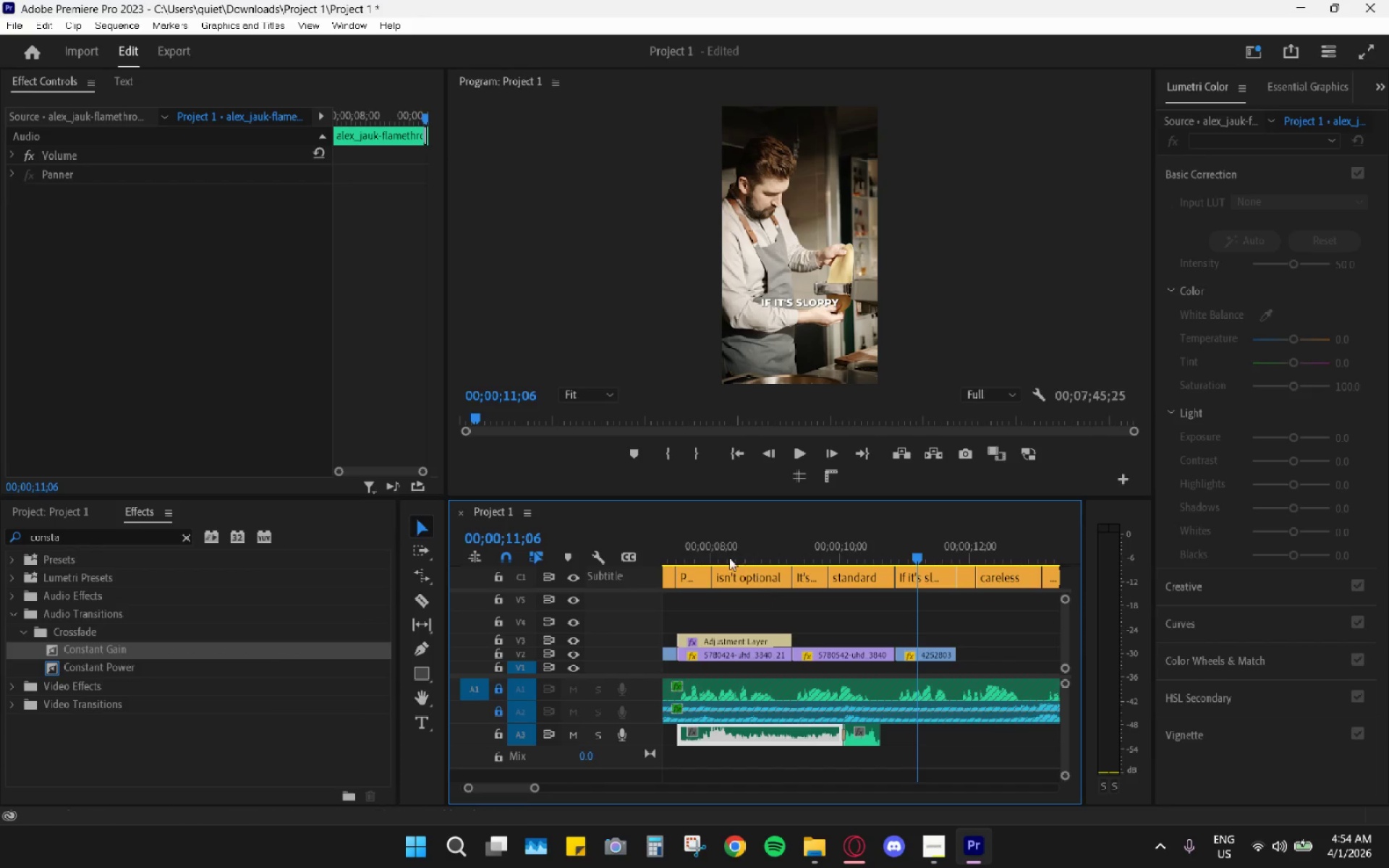 
left_click_drag(start_coordinate=[700, 542], to_coordinate=[671, 543])
 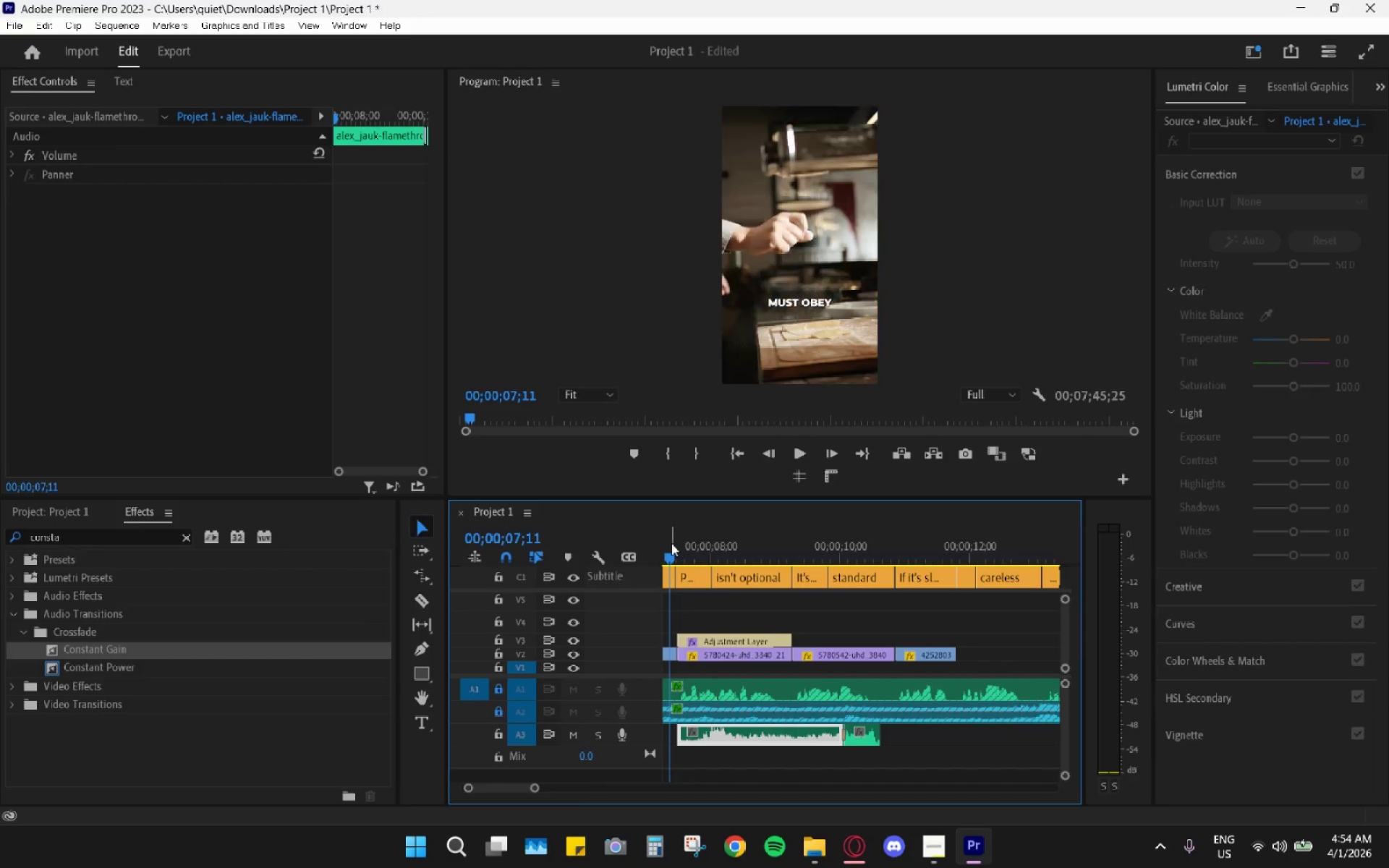 
key(Space)
 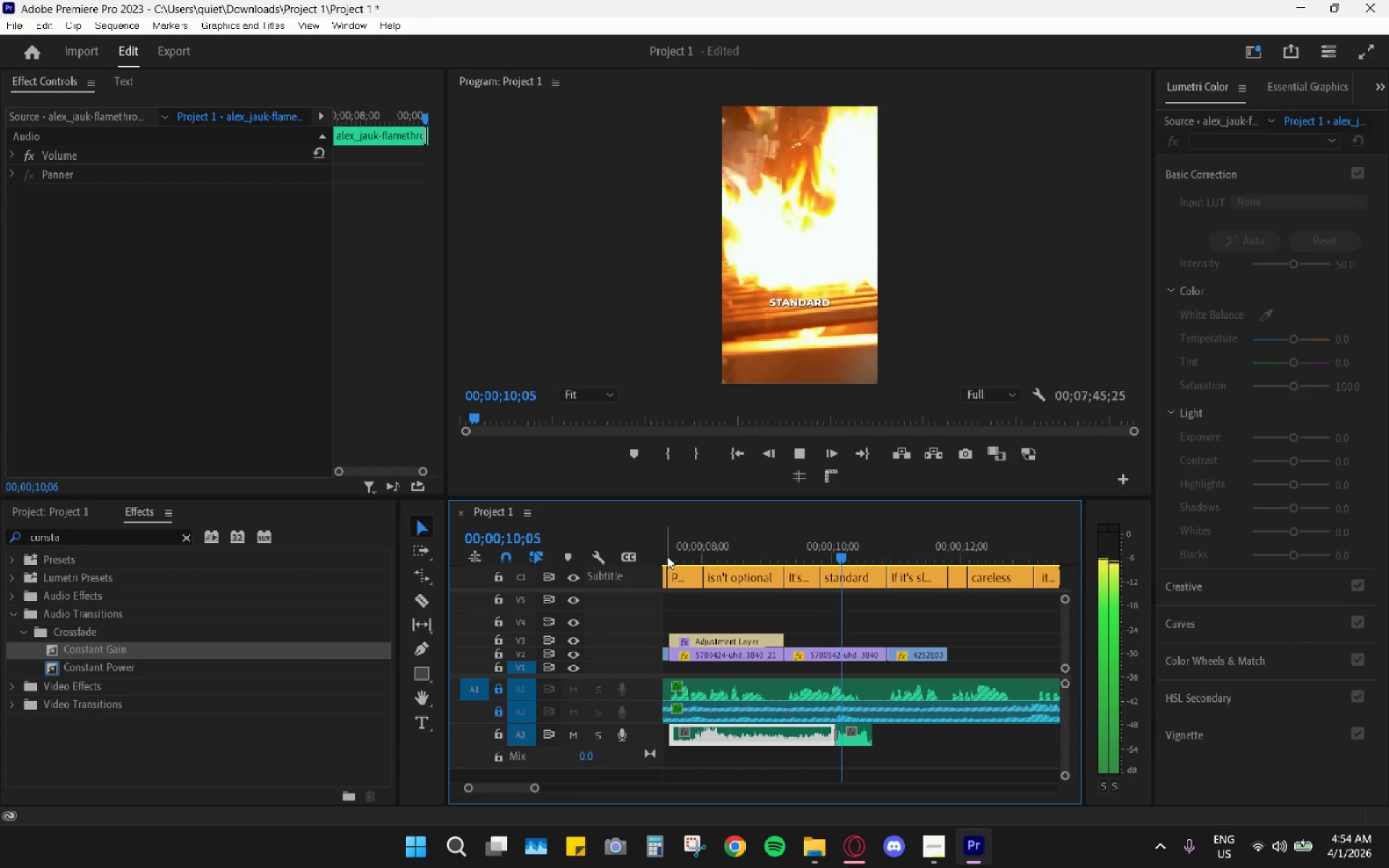 
key(Space)
 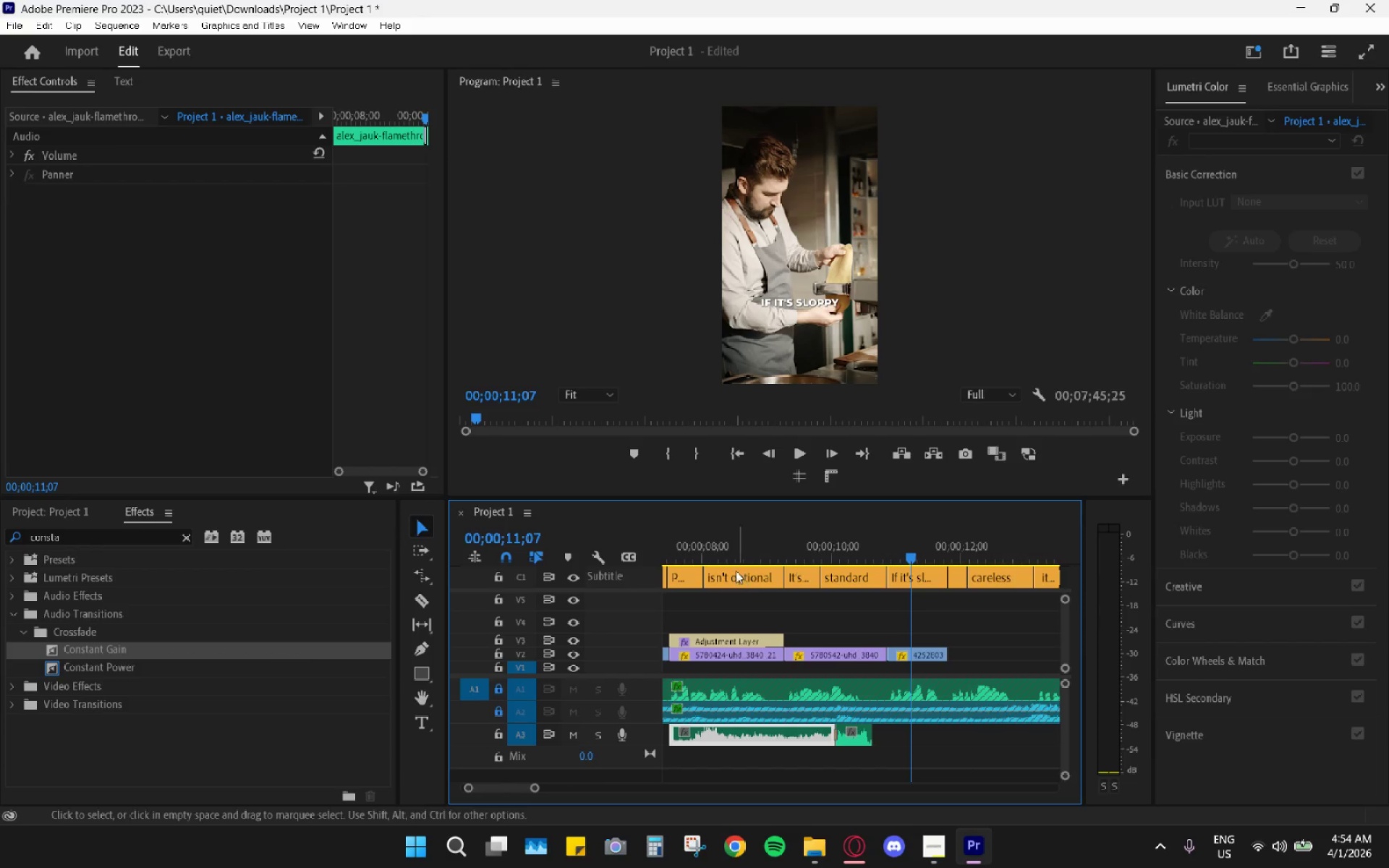 
left_click_drag(start_coordinate=[693, 545], to_coordinate=[671, 546])
 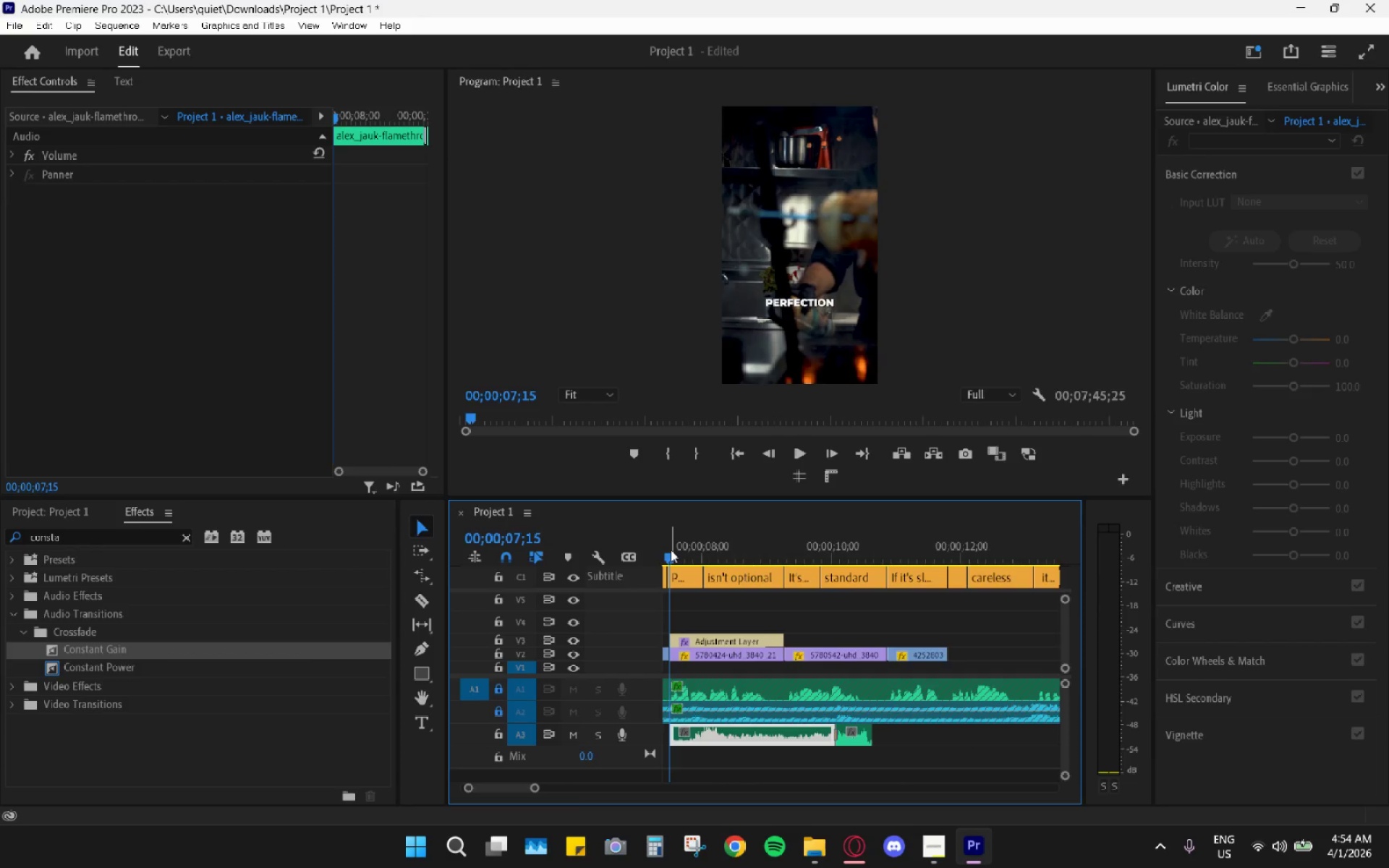 
key(Space)
 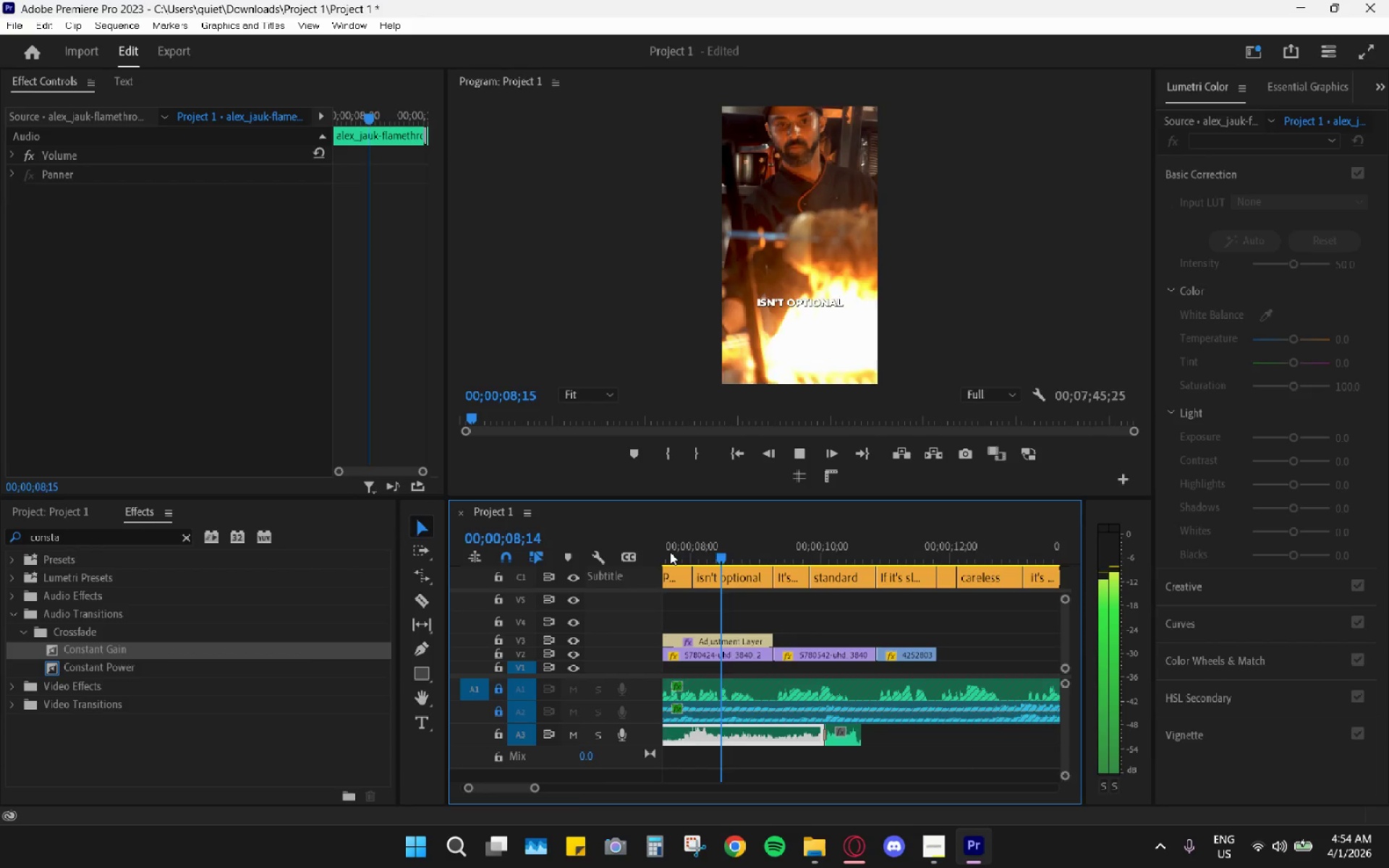 
key(Space)
 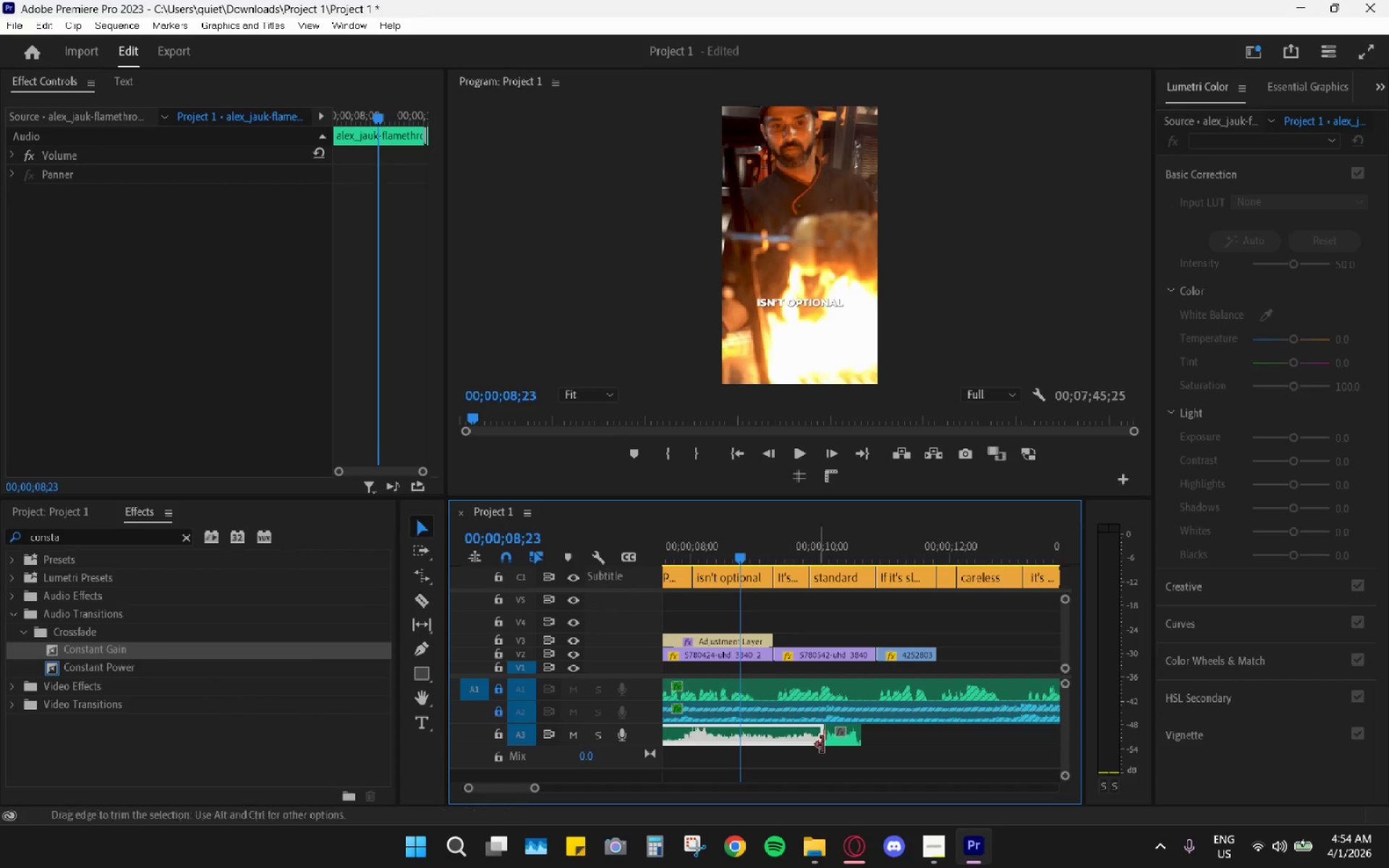 
left_click_drag(start_coordinate=[841, 752], to_coordinate=[771, 726])
 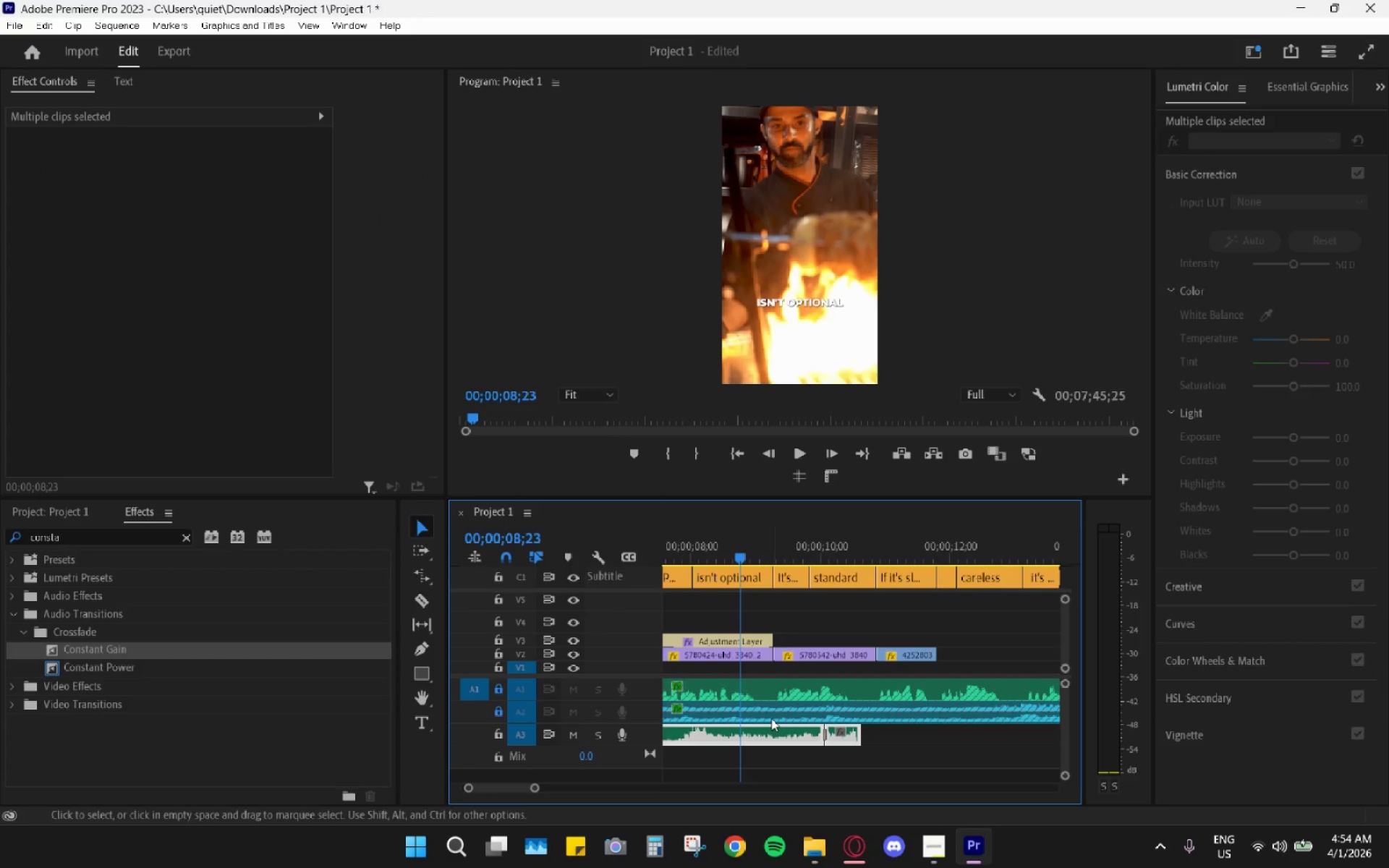 
key(G)
 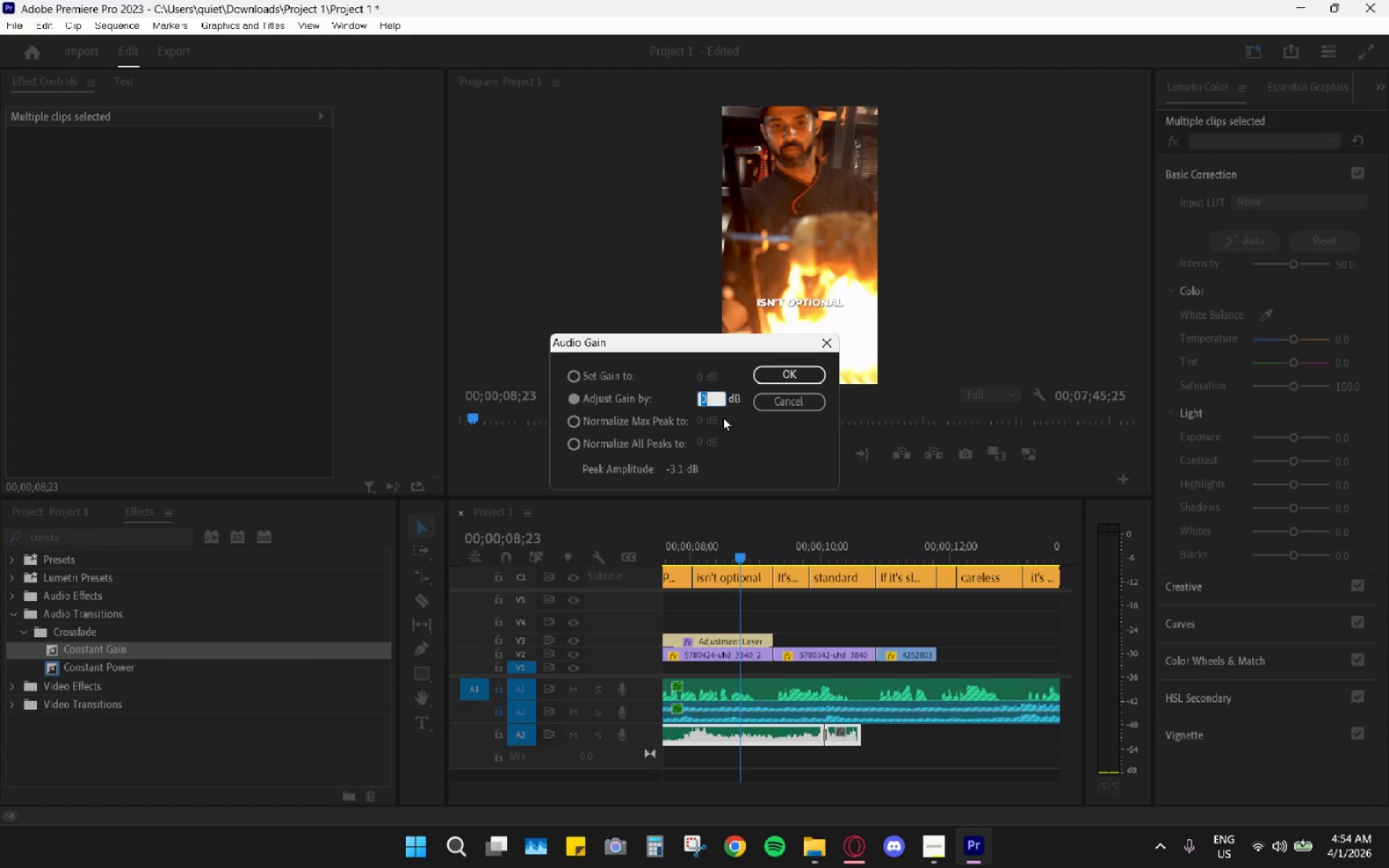 
key(Minus)
 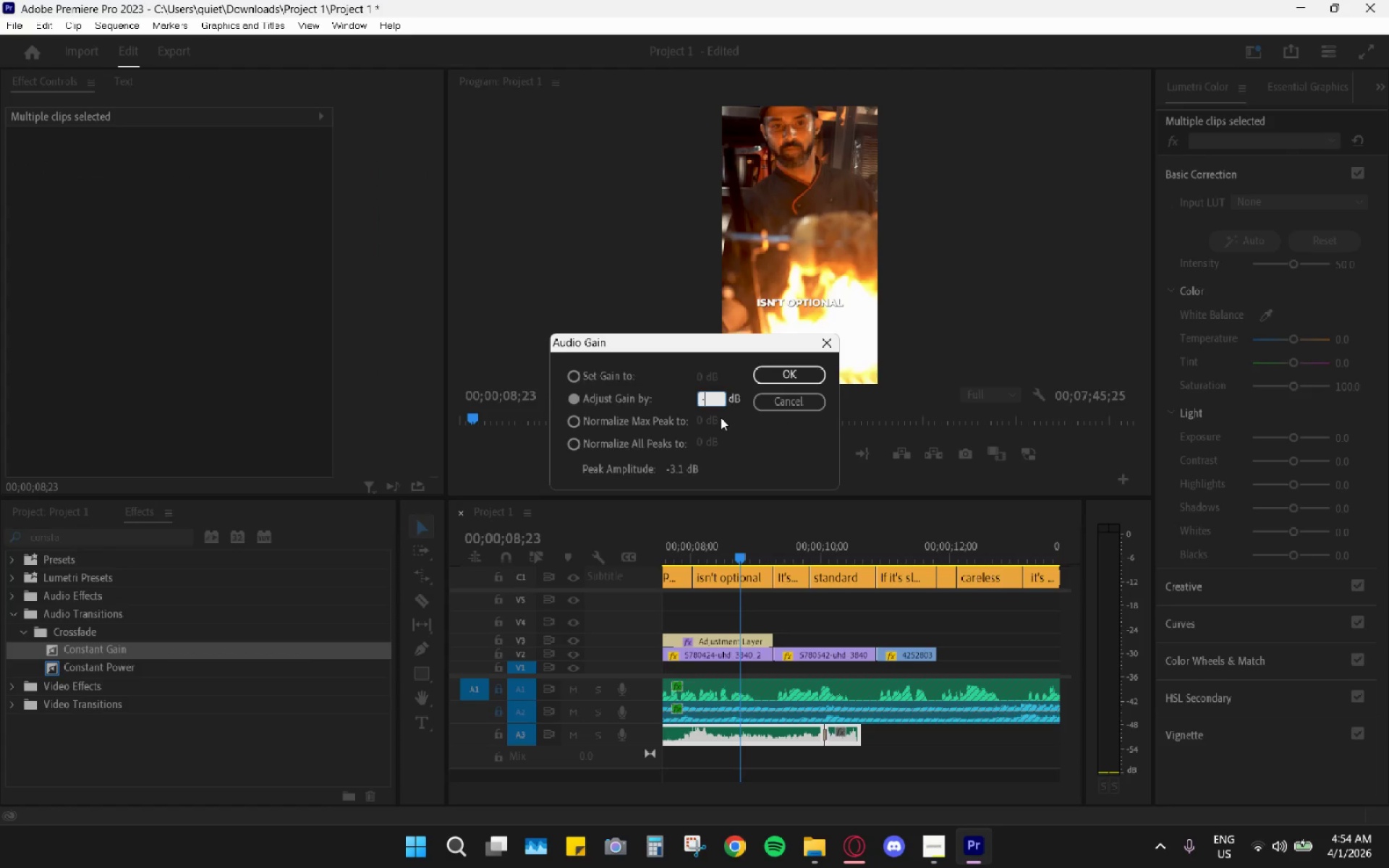 
key(5)
 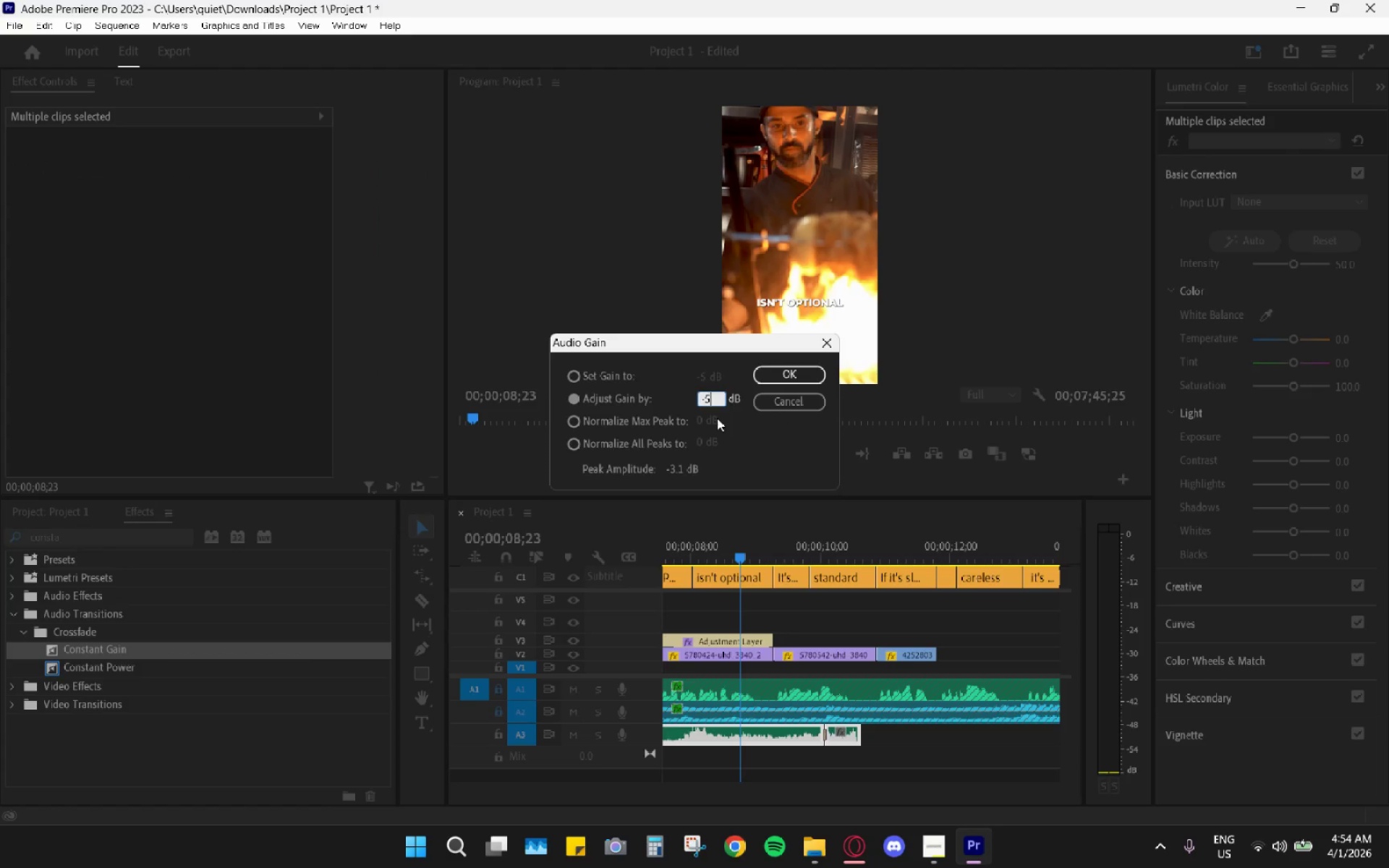 
key(Enter)
 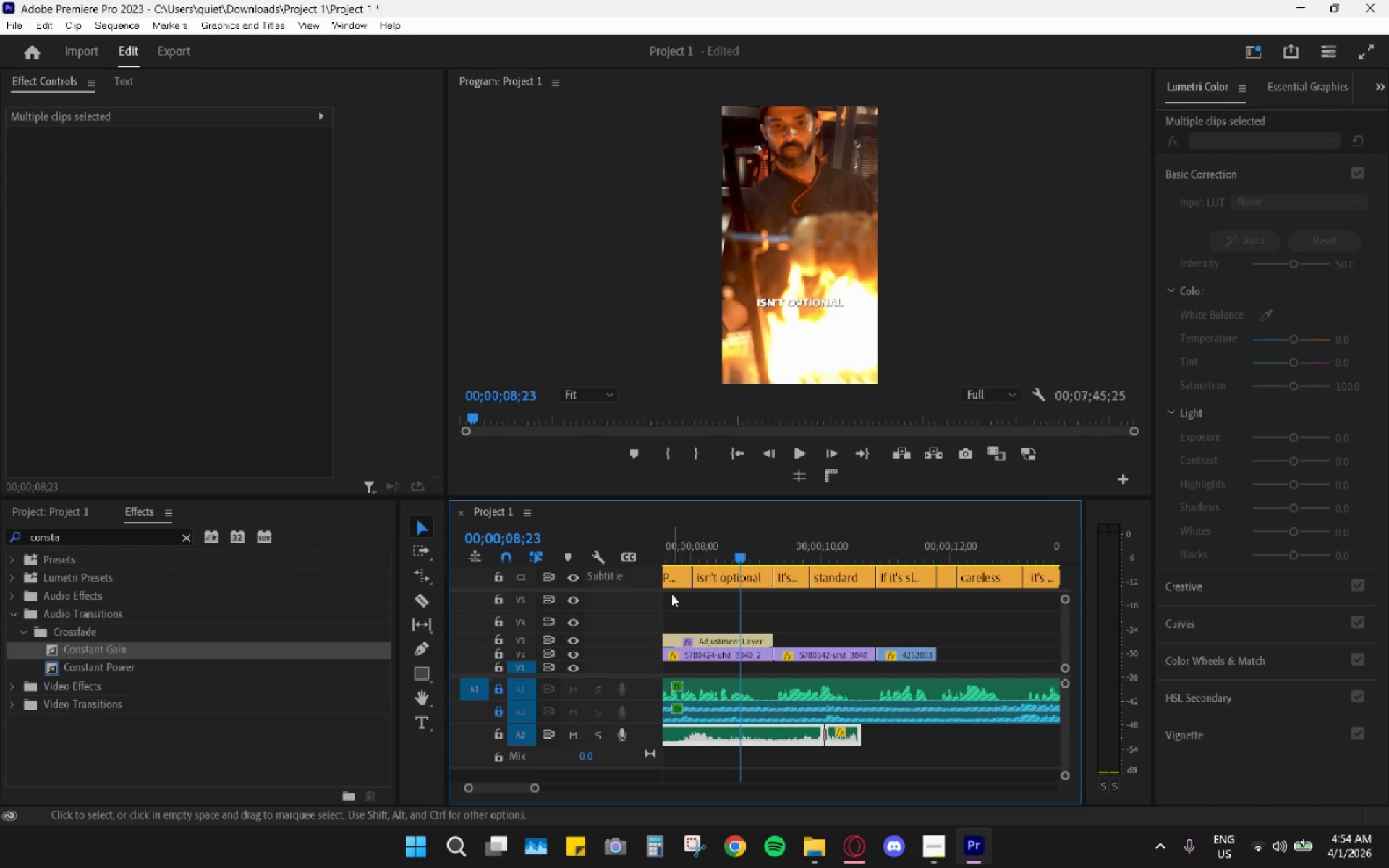 
left_click_drag(start_coordinate=[689, 547], to_coordinate=[654, 548])
 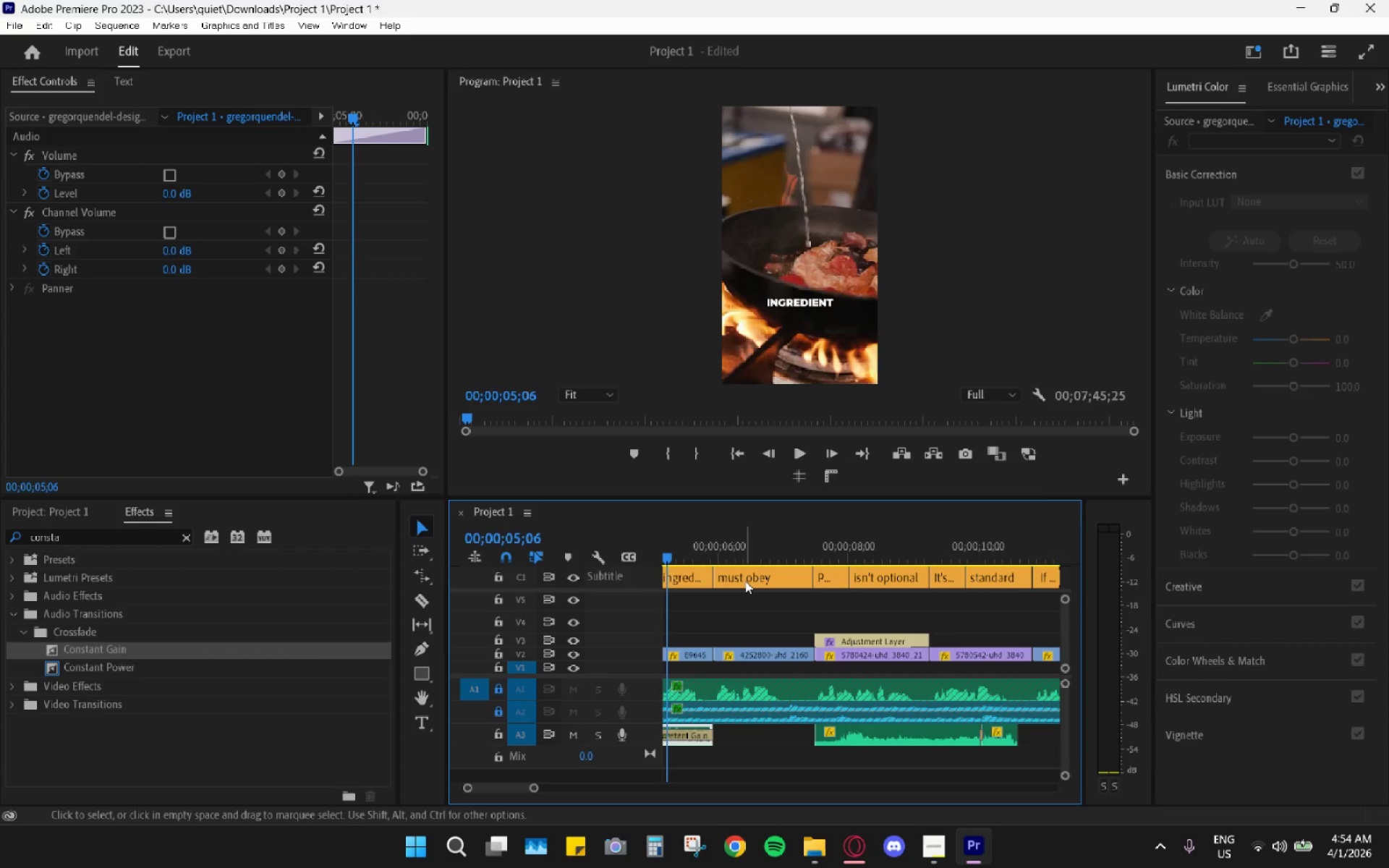 
key(Space)
 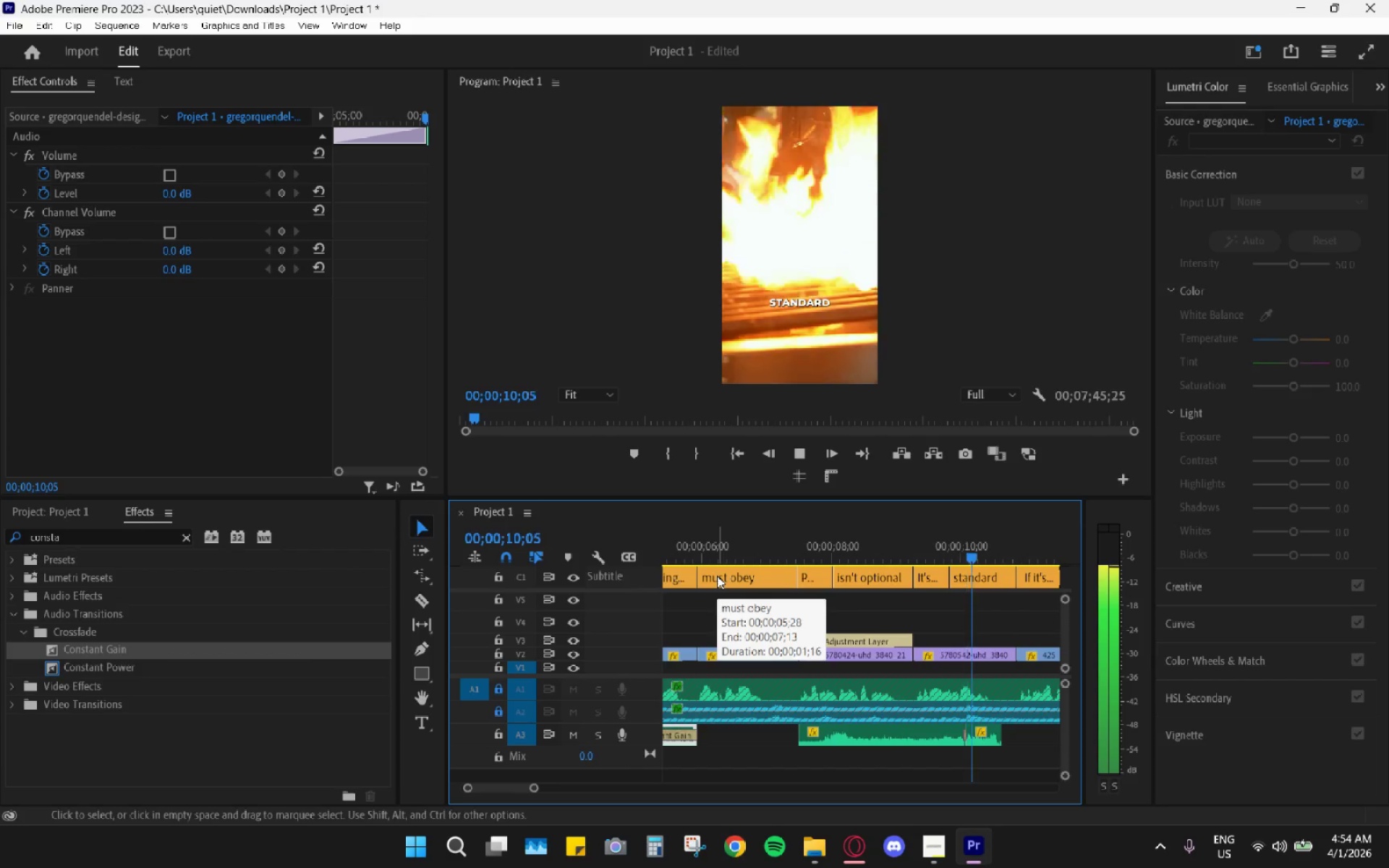 
wait(6.92)
 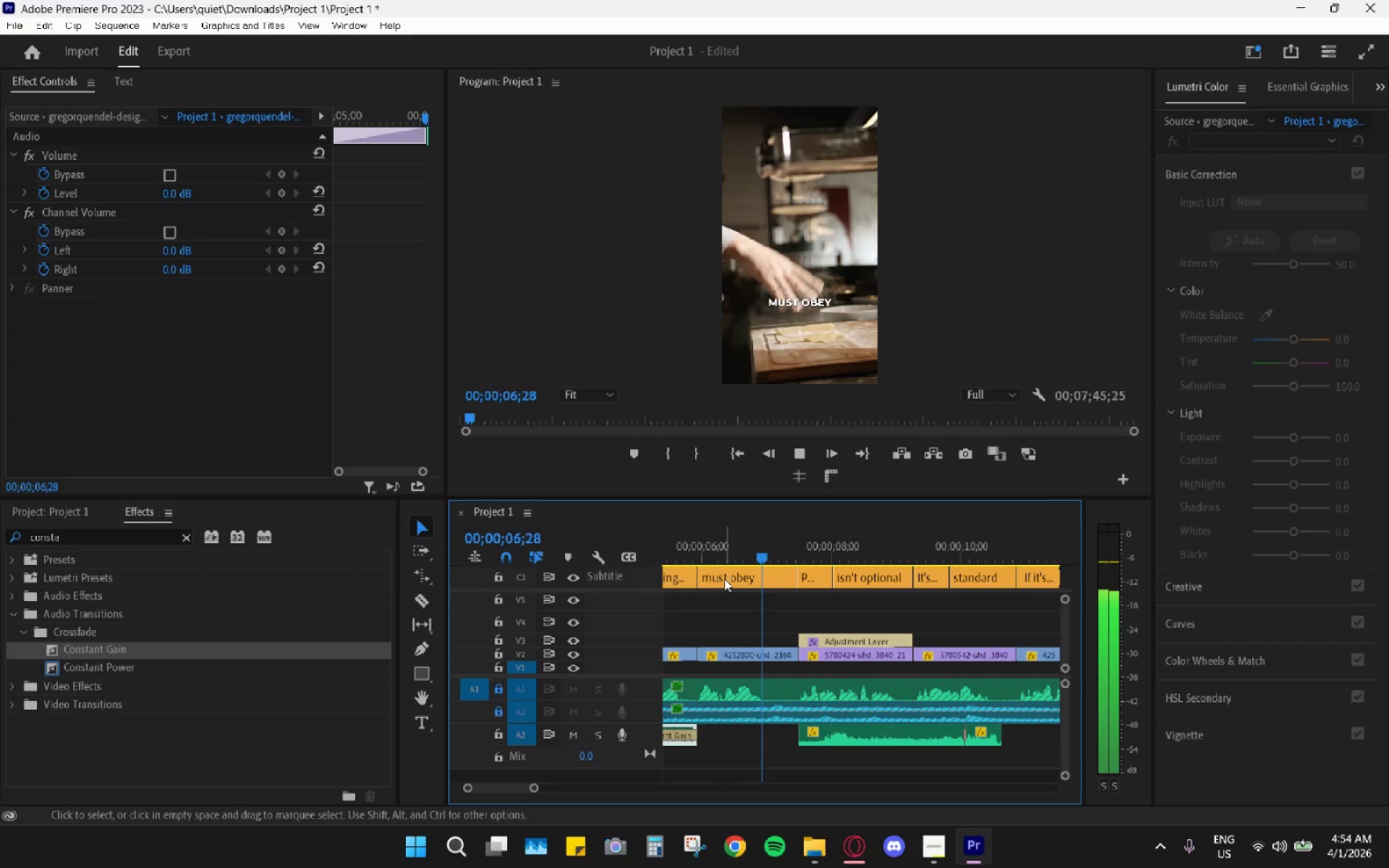 
key(Space)
 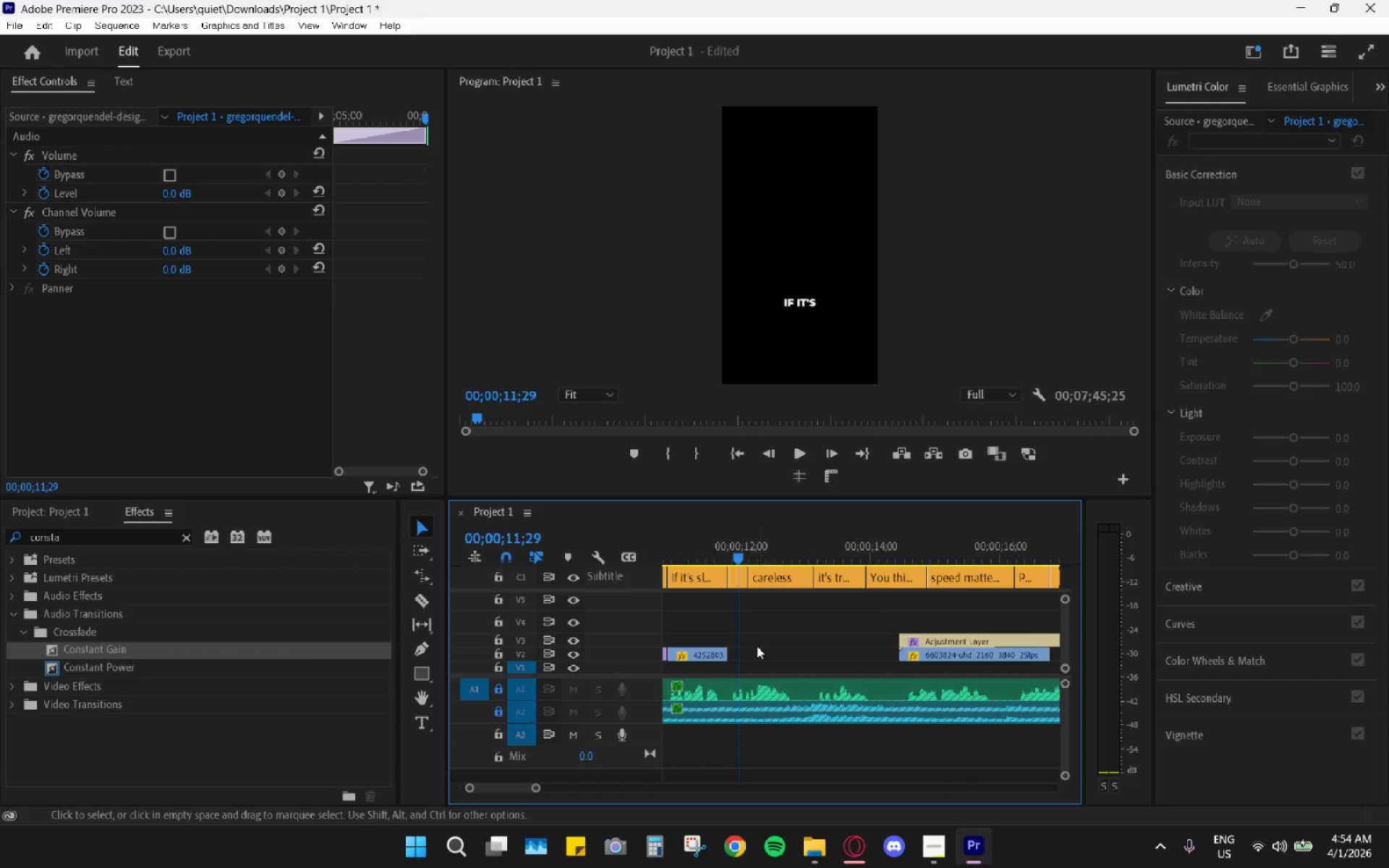 
hold_key(key=AltLeft, duration=0.78)
scroll: coordinate [756, 647], scroll_direction: down, amount: 11.0
 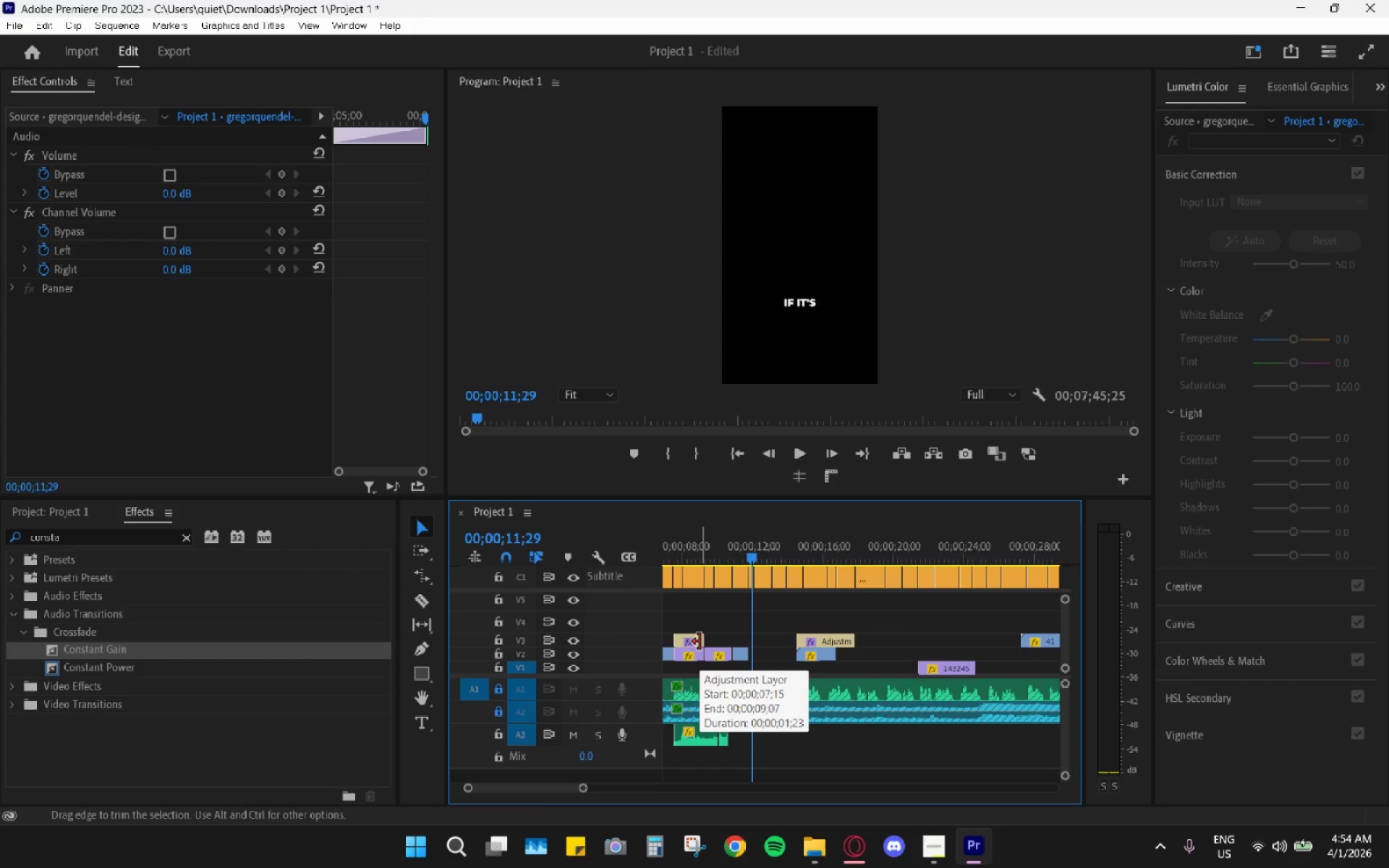 
scroll: coordinate [725, 644], scroll_direction: up, amount: 3.0
 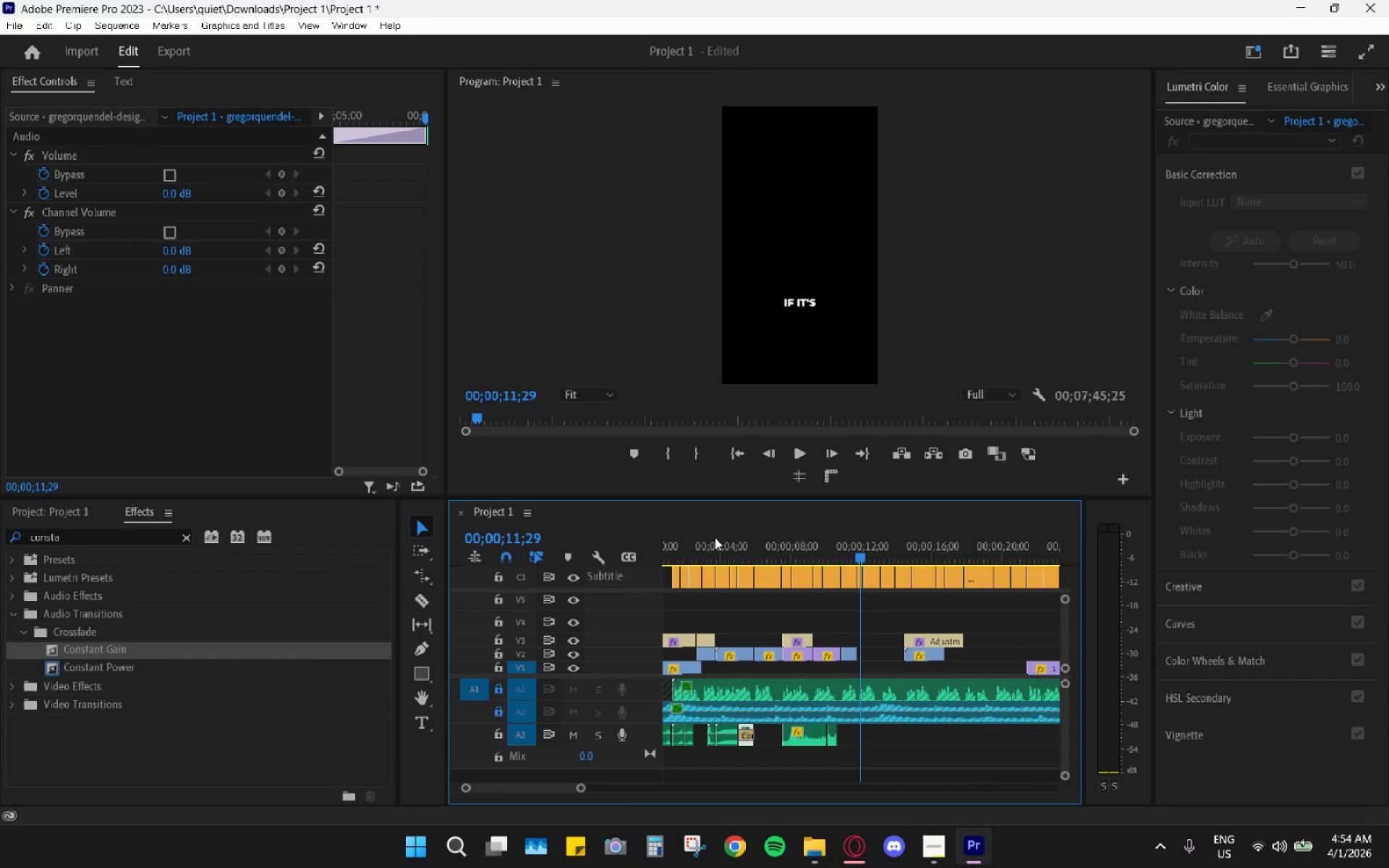 
left_click_drag(start_coordinate=[711, 548], to_coordinate=[643, 555])
 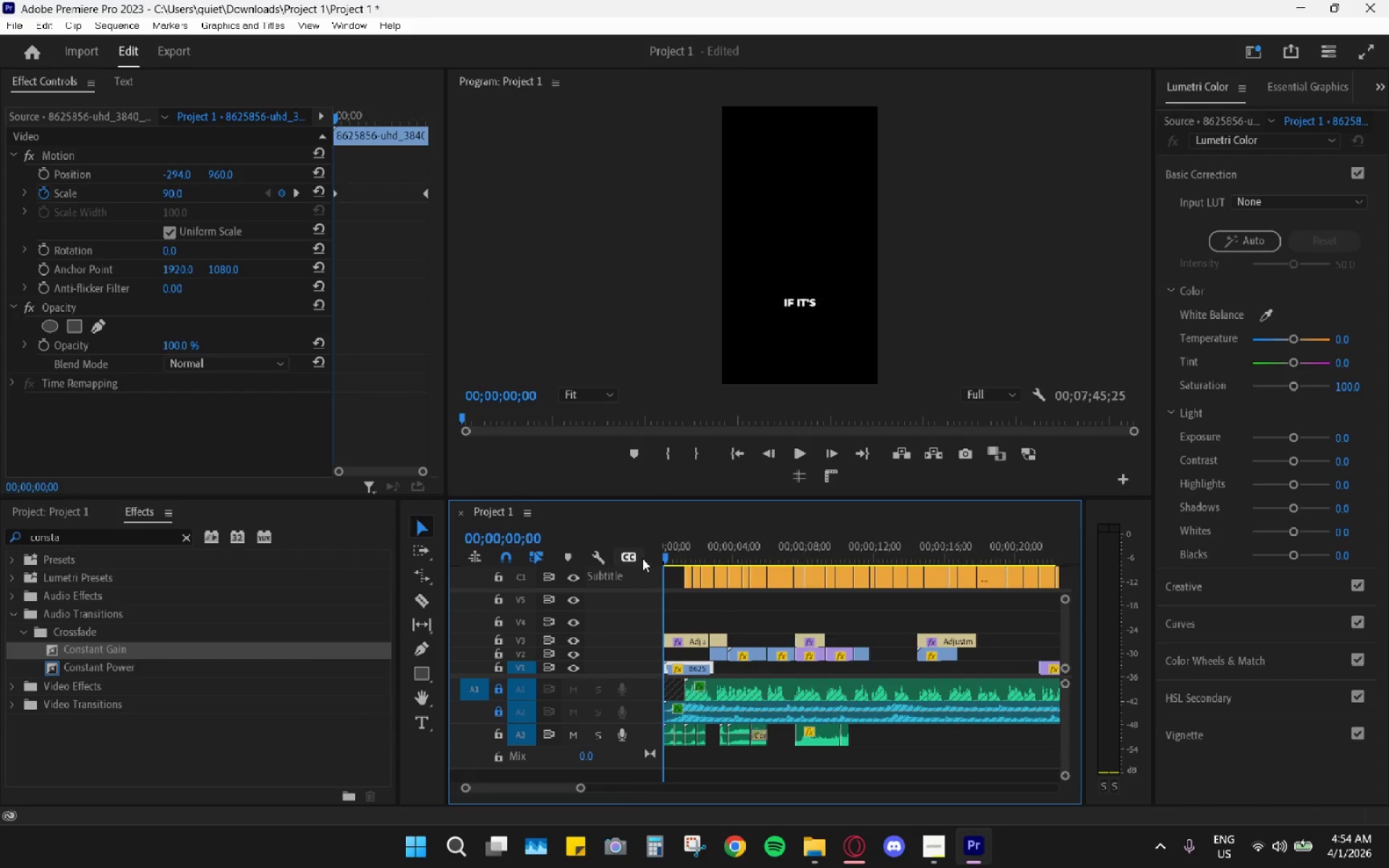 
key(Space)
 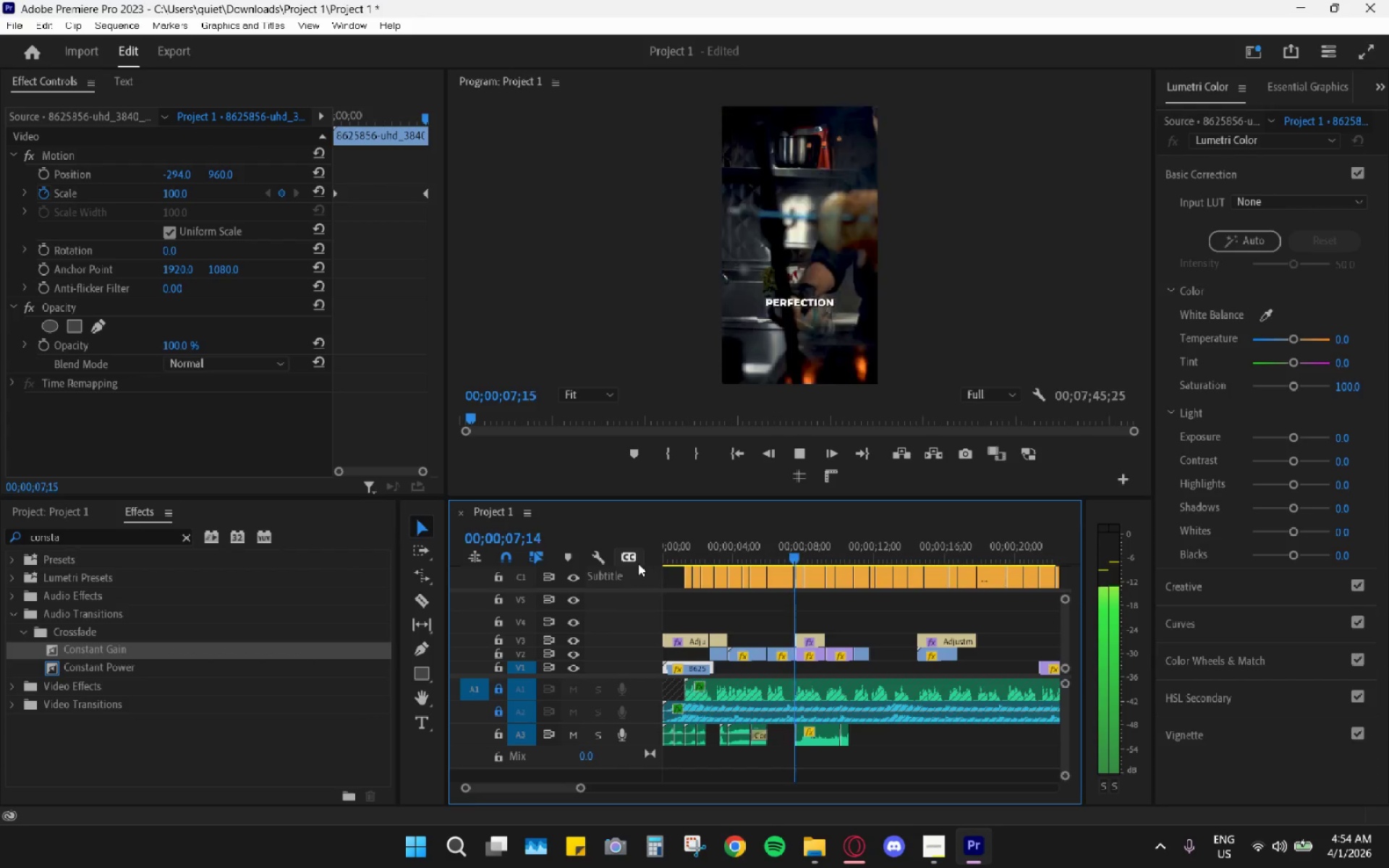 
wait(13.03)
 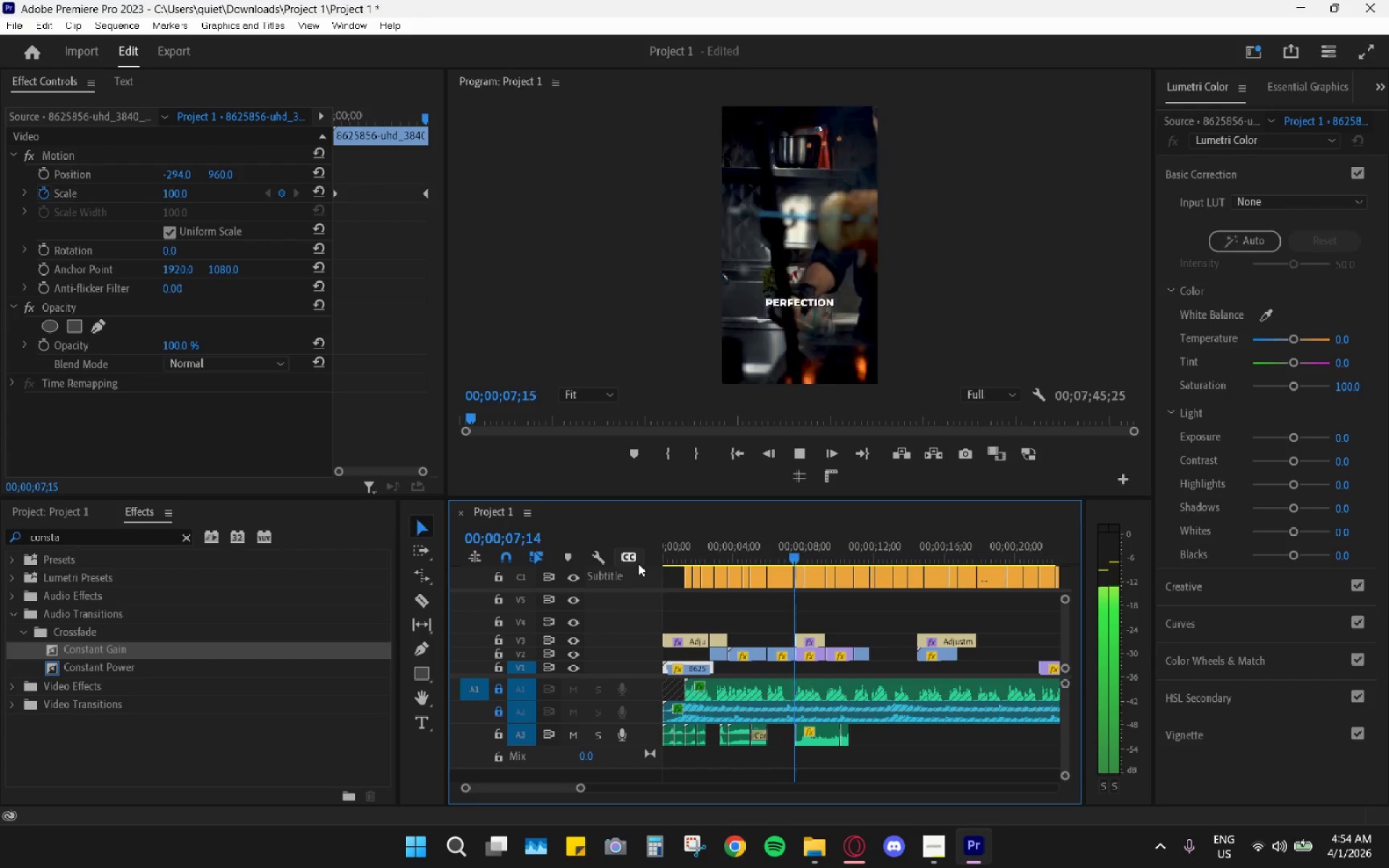 
key(Space)
 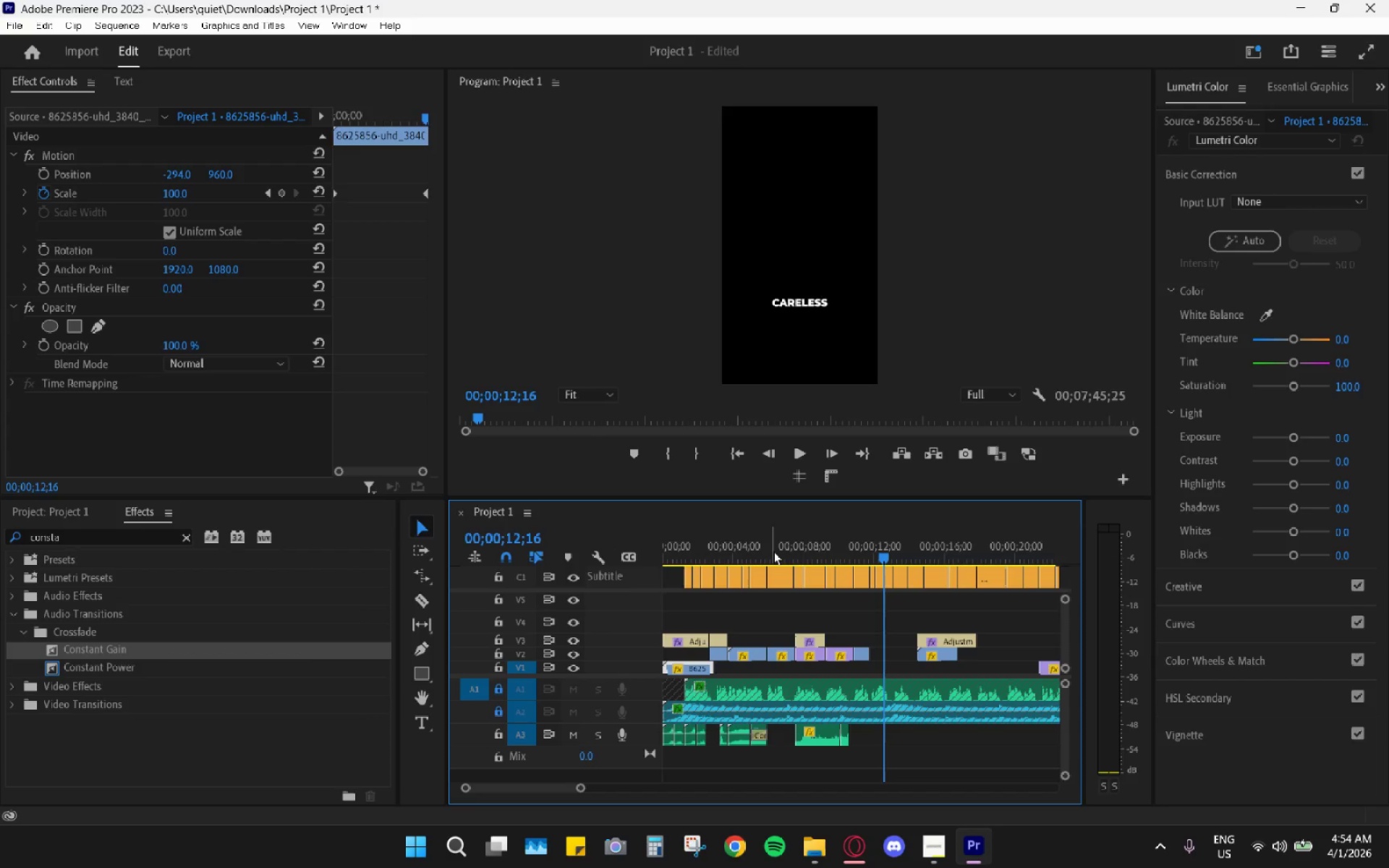 
left_click_drag(start_coordinate=[812, 552], to_coordinate=[856, 552])
 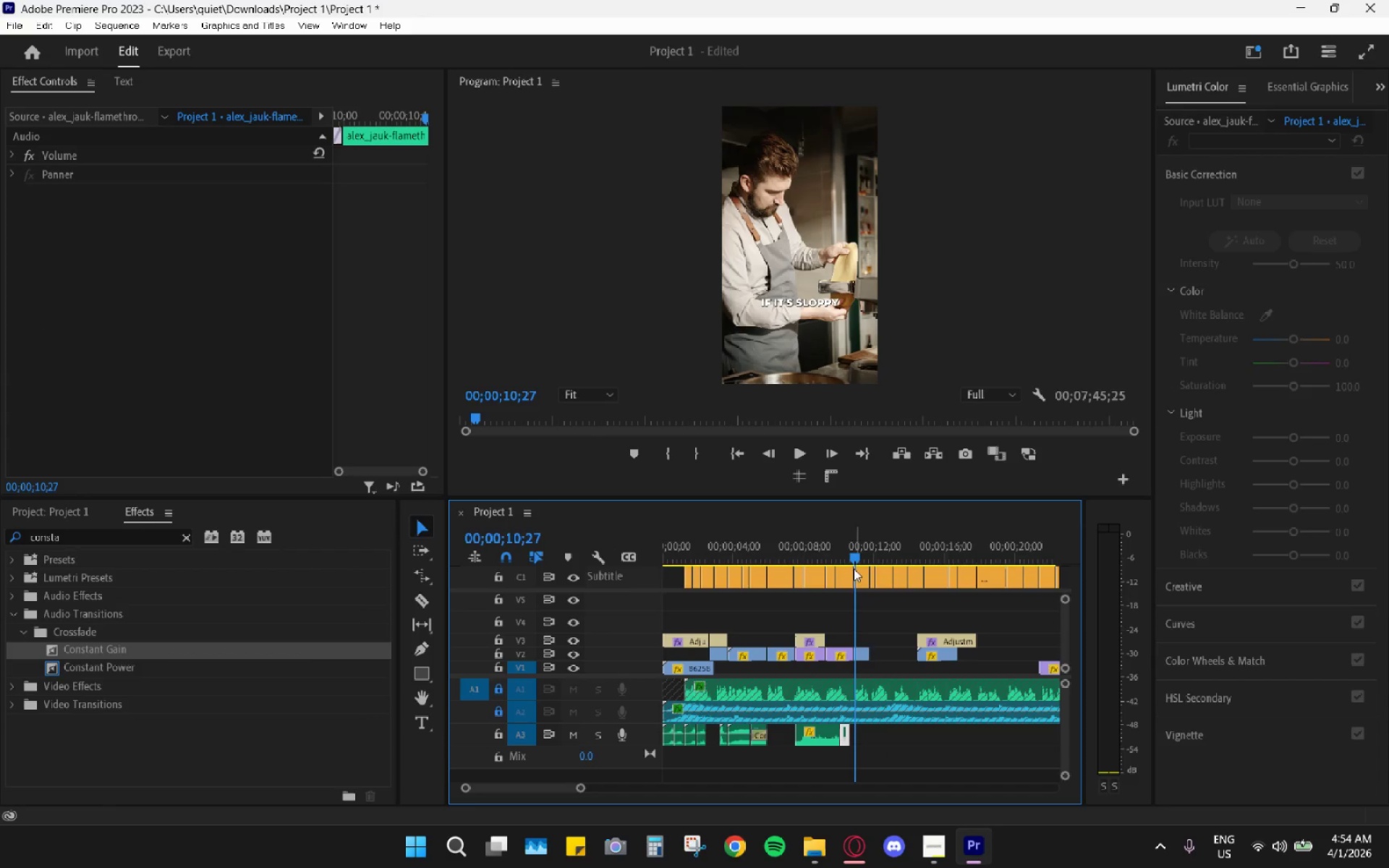 
hold_key(key=AltLeft, duration=1.05)
scroll: coordinate [856, 721], scroll_direction: up, amount: 16.0
 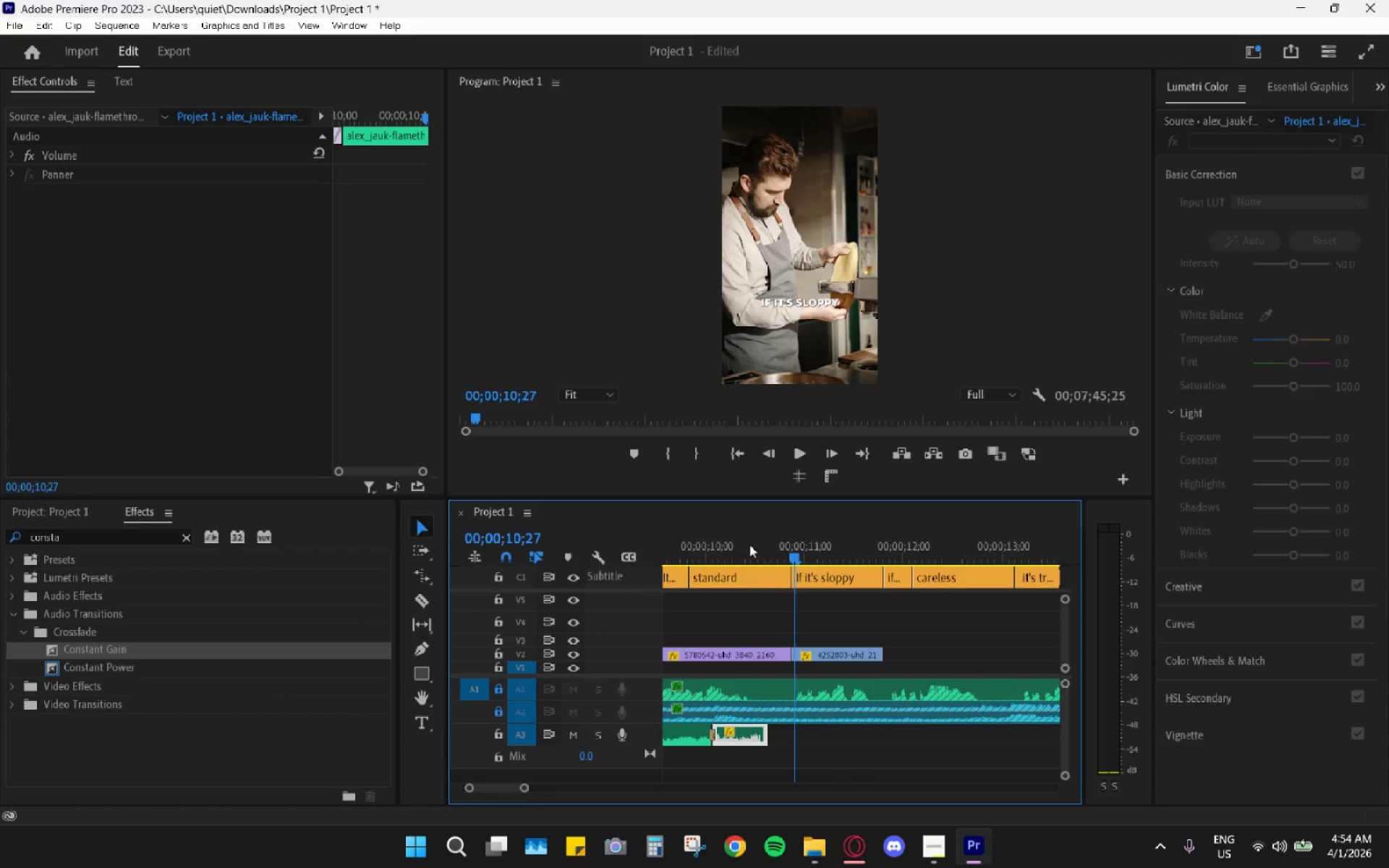 
left_click_drag(start_coordinate=[734, 534], to_coordinate=[718, 543])
 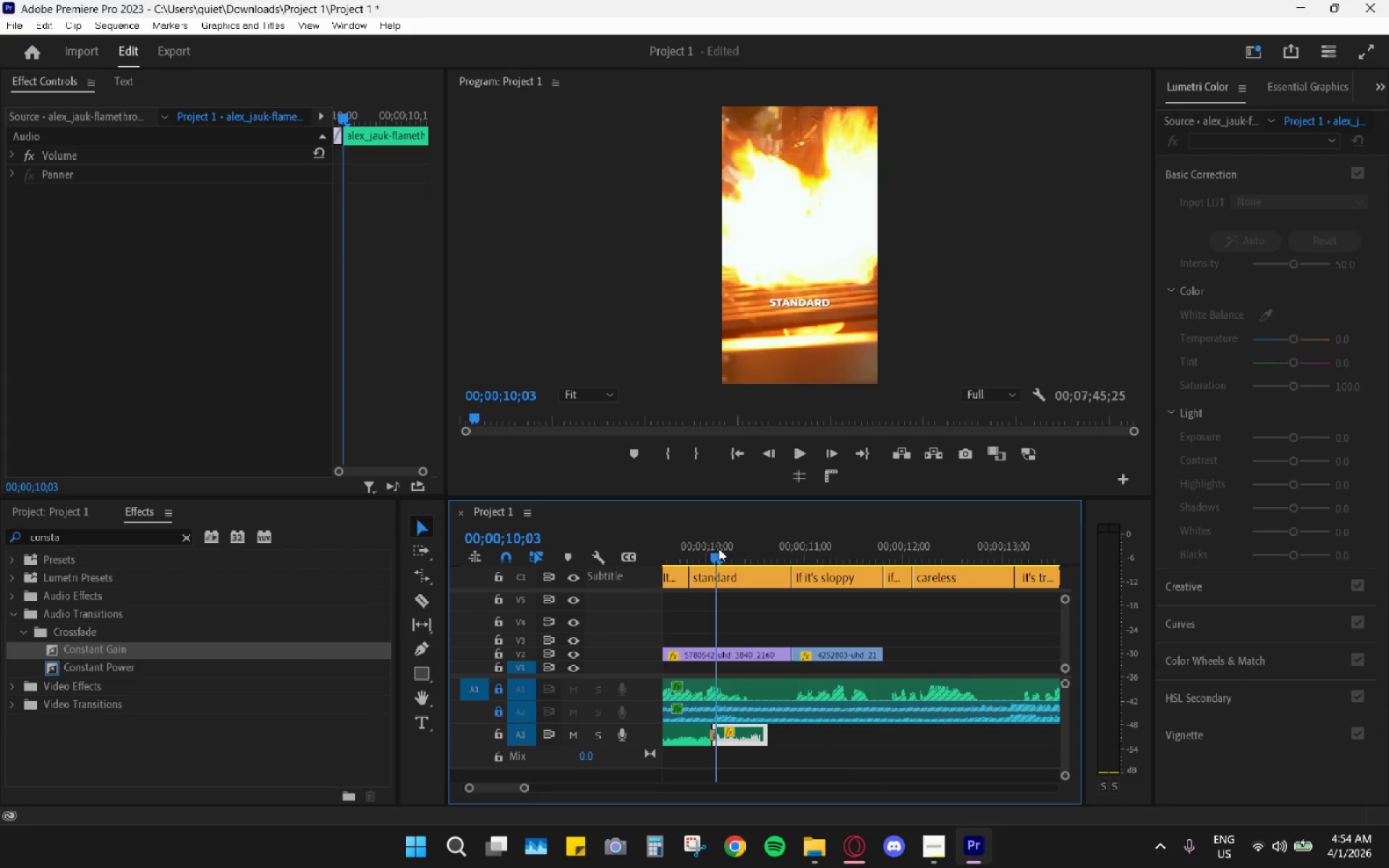 
key(Space)
 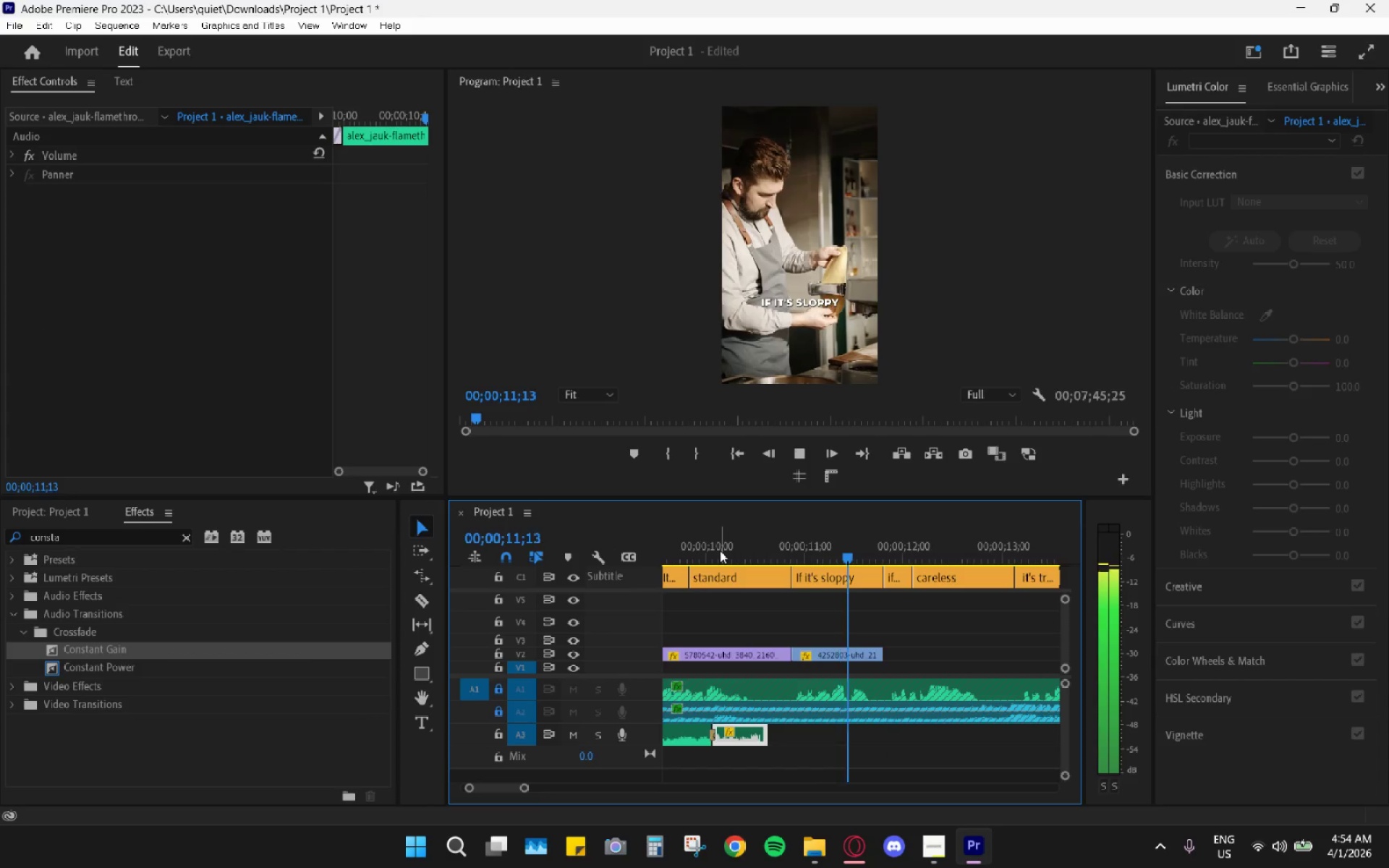 
key(Space)
 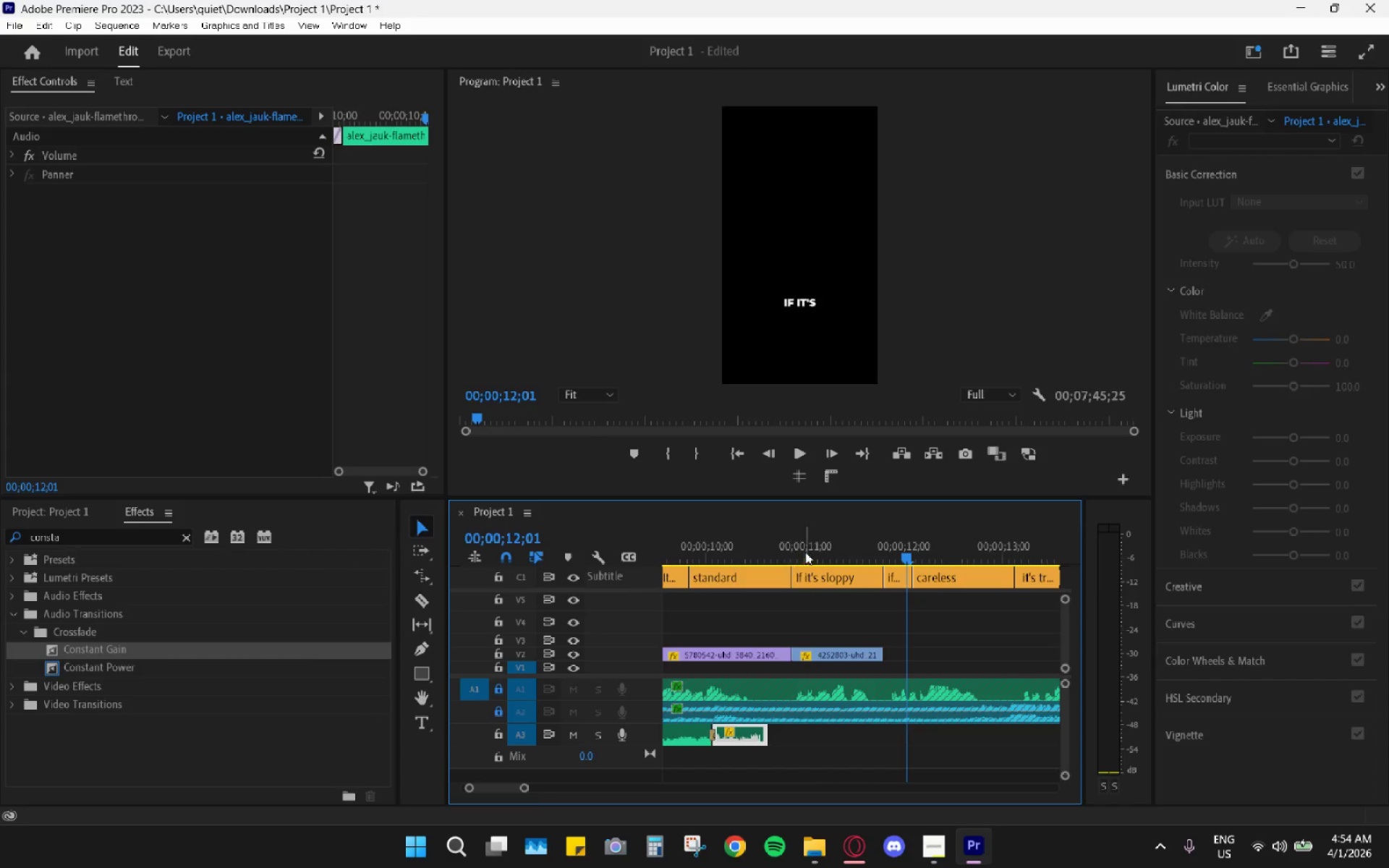 
left_click_drag(start_coordinate=[812, 532], to_coordinate=[795, 538])
 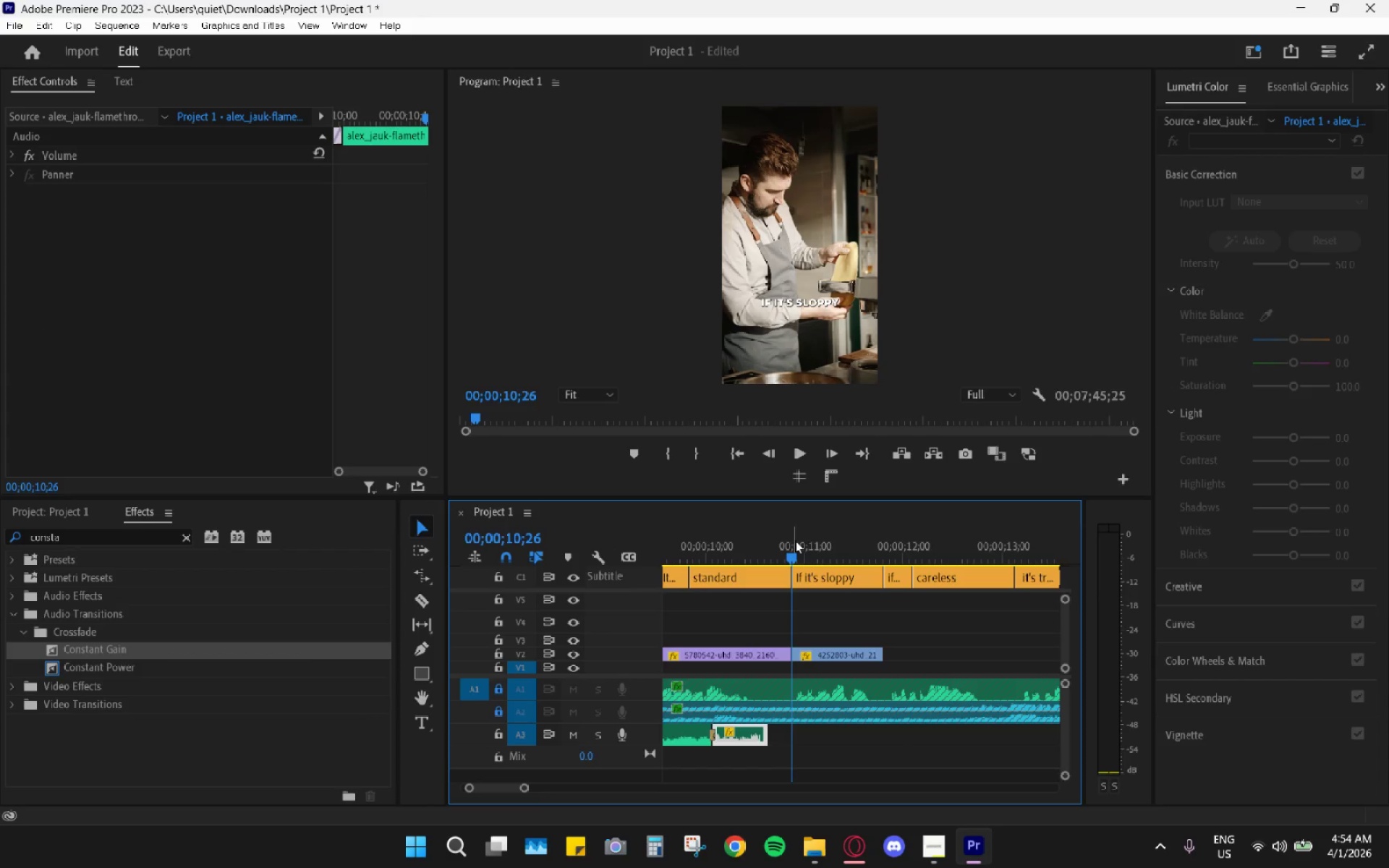 
key(Space)
 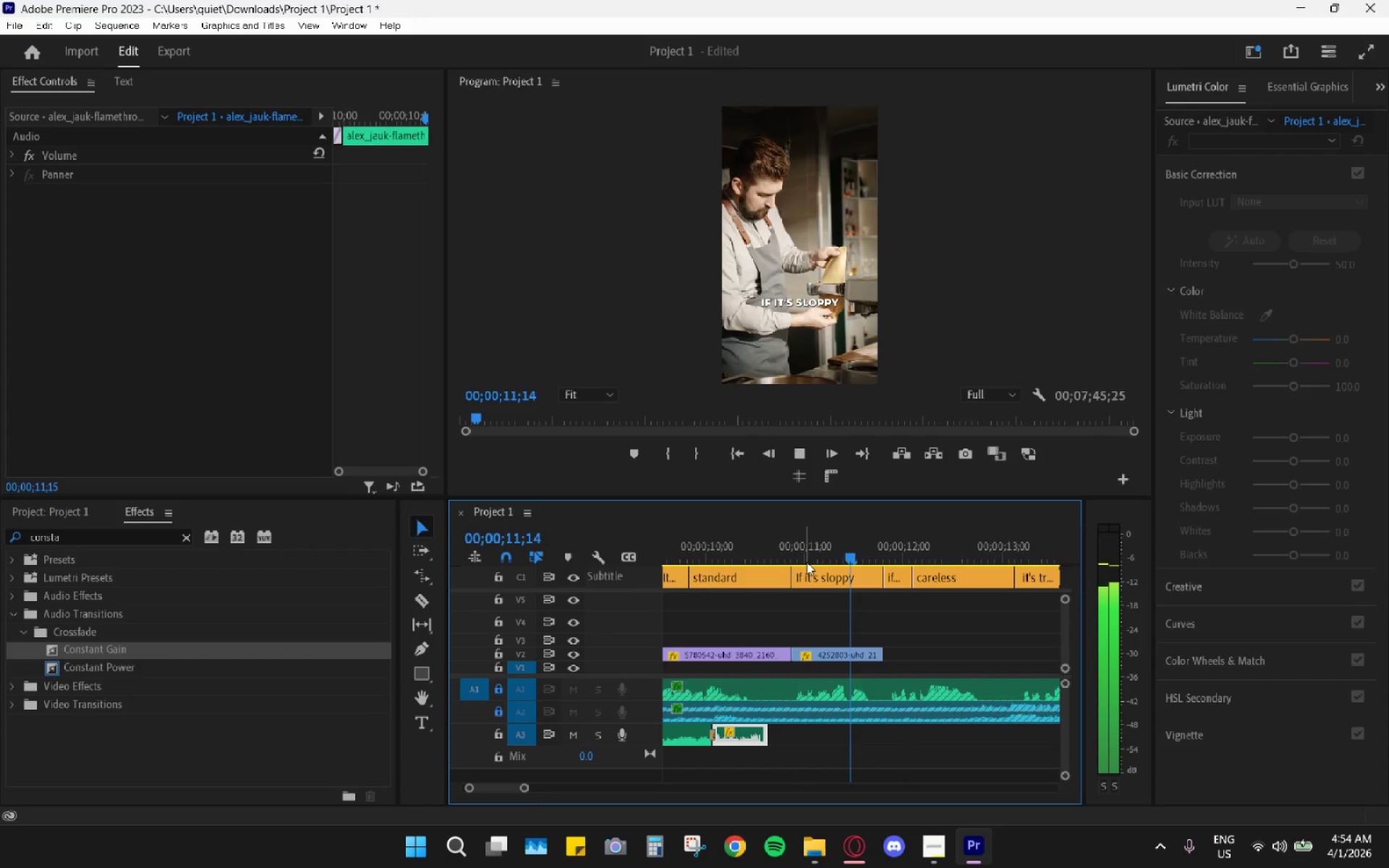 
key(Space)
 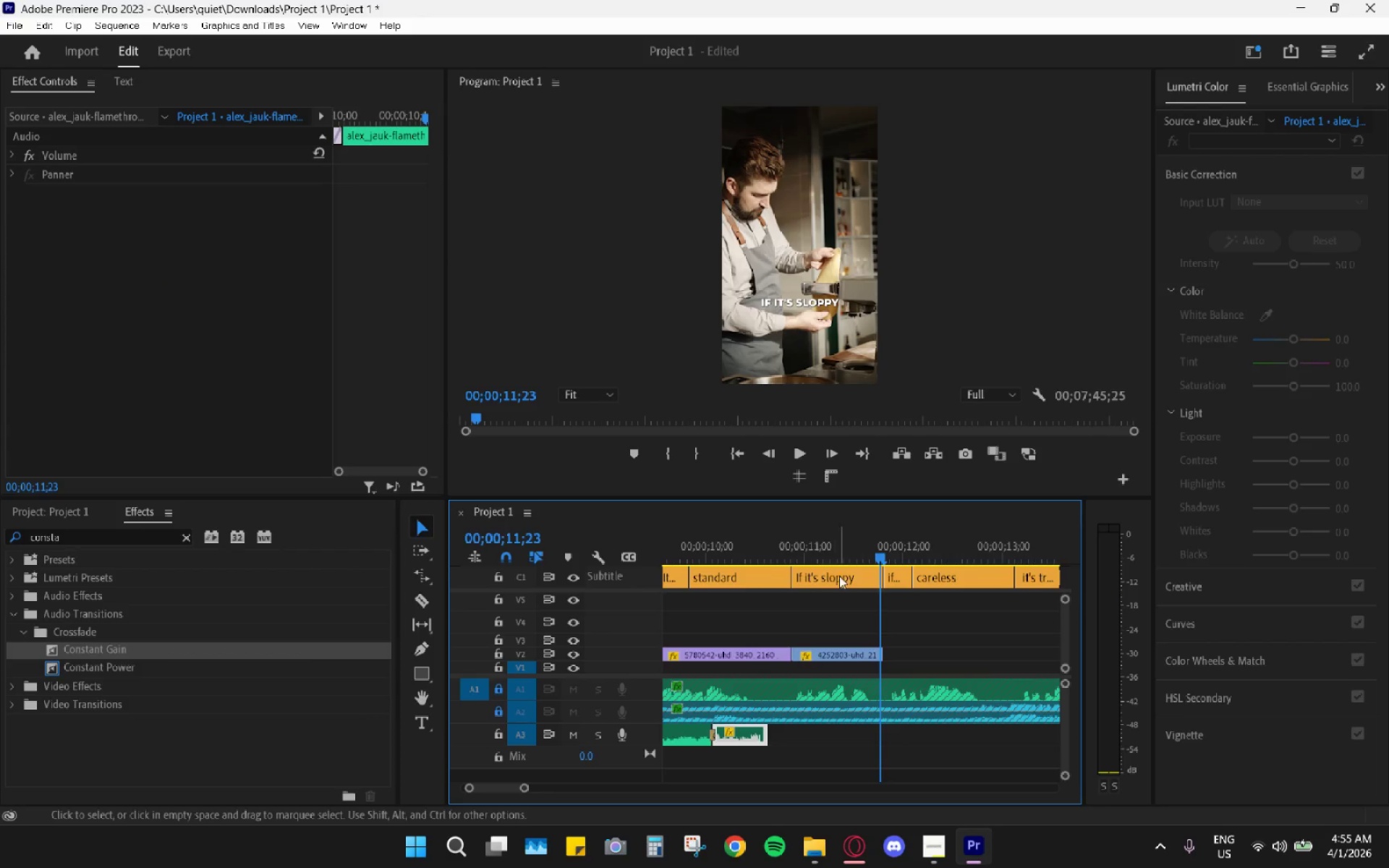 
hold_key(key=AltLeft, duration=0.67)
scroll: coordinate [888, 650], scroll_direction: down, amount: 14.0
 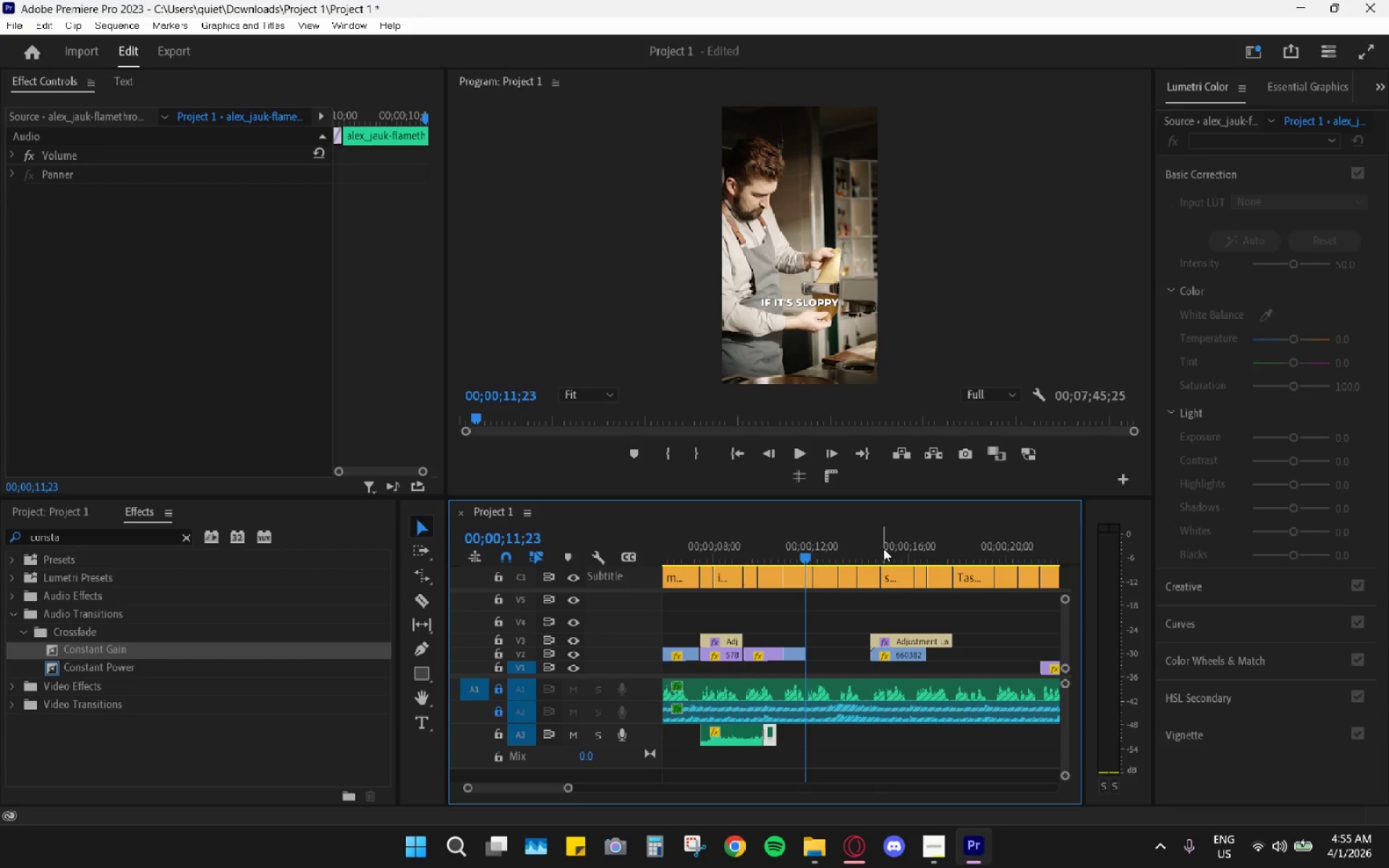 
left_click_drag(start_coordinate=[885, 533], to_coordinate=[891, 536])
 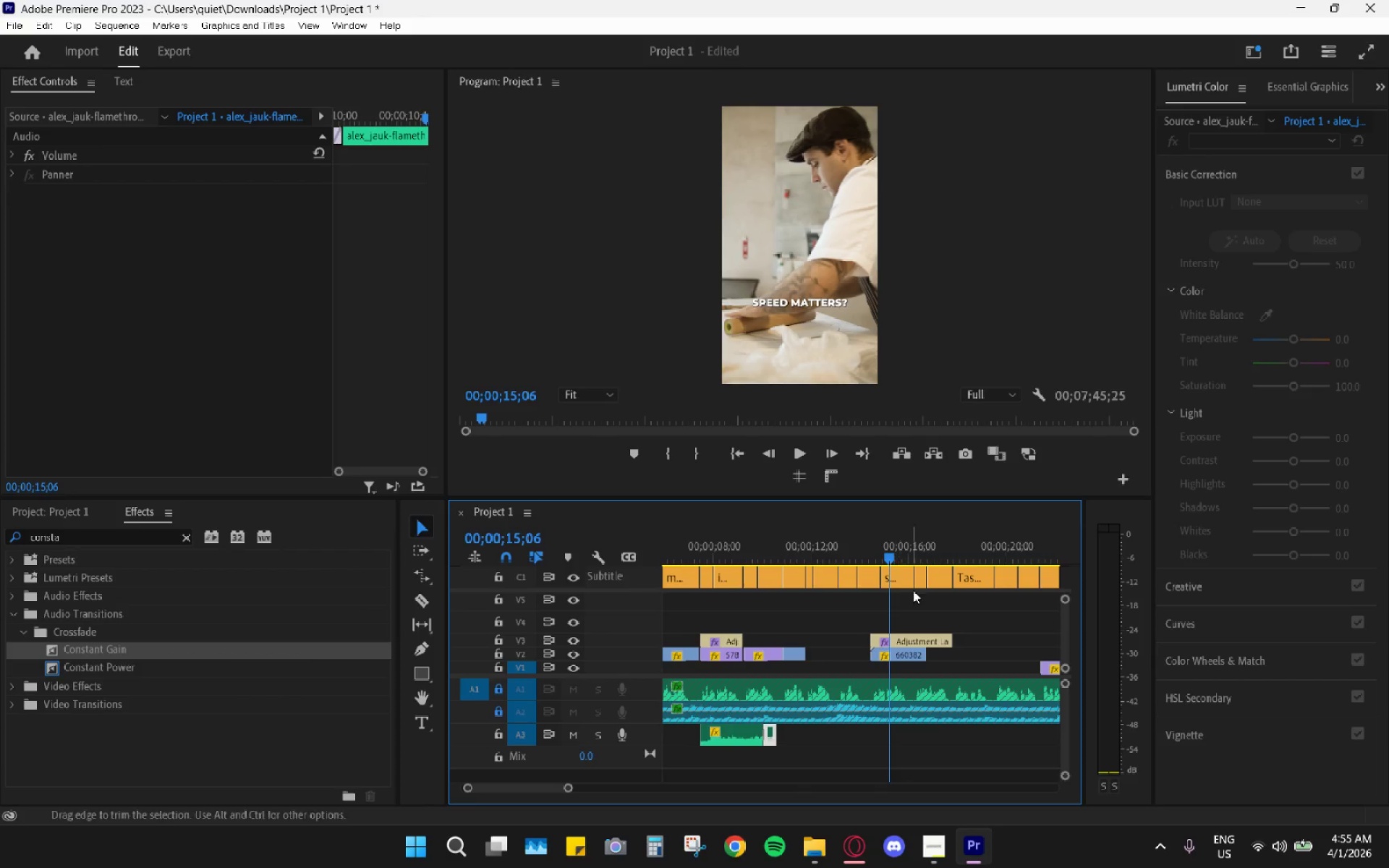 
key(Space)
 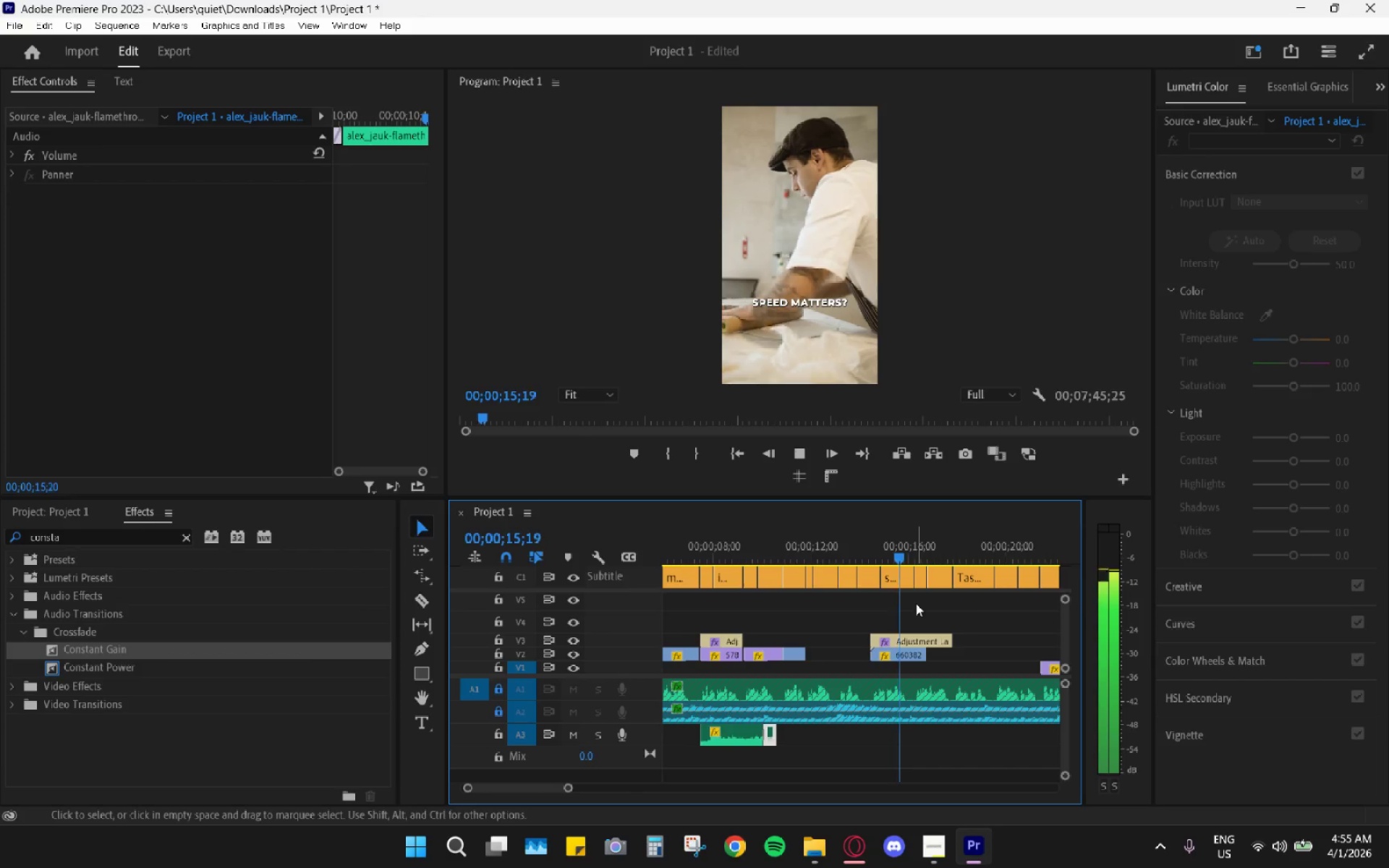 
key(Space)
 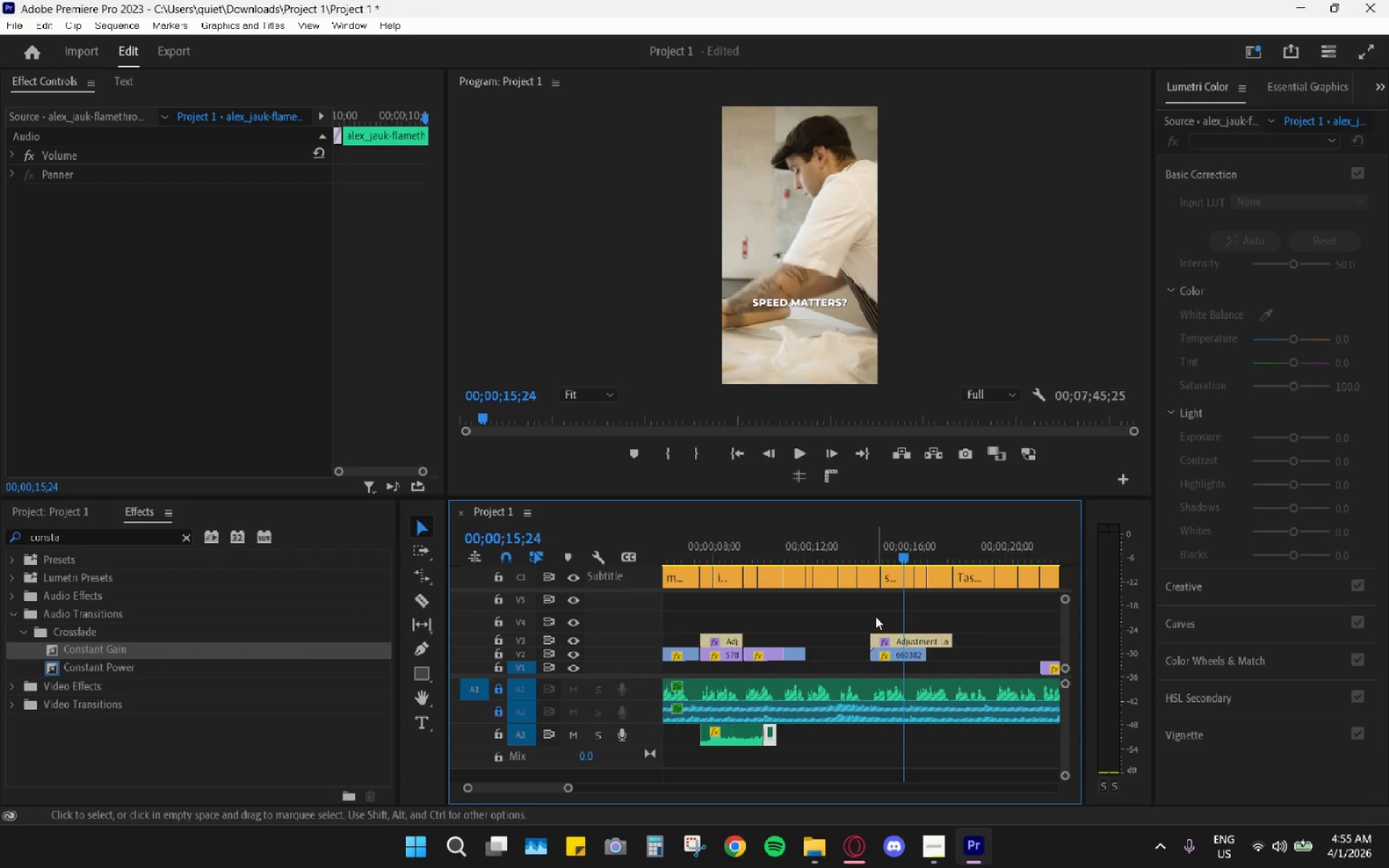 
left_click_drag(start_coordinate=[874, 613], to_coordinate=[927, 658])
 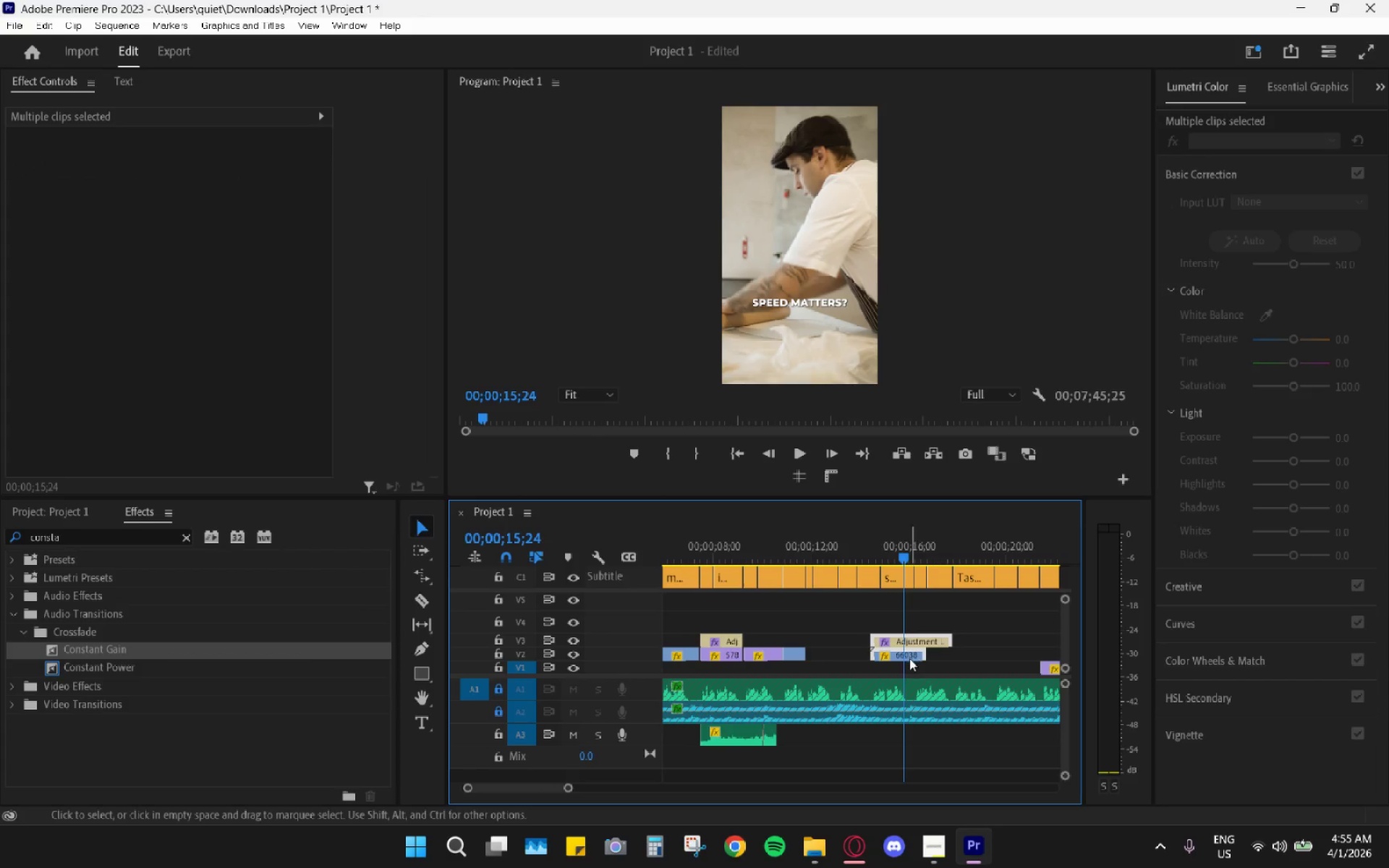 
left_click_drag(start_coordinate=[908, 658], to_coordinate=[843, 652])
 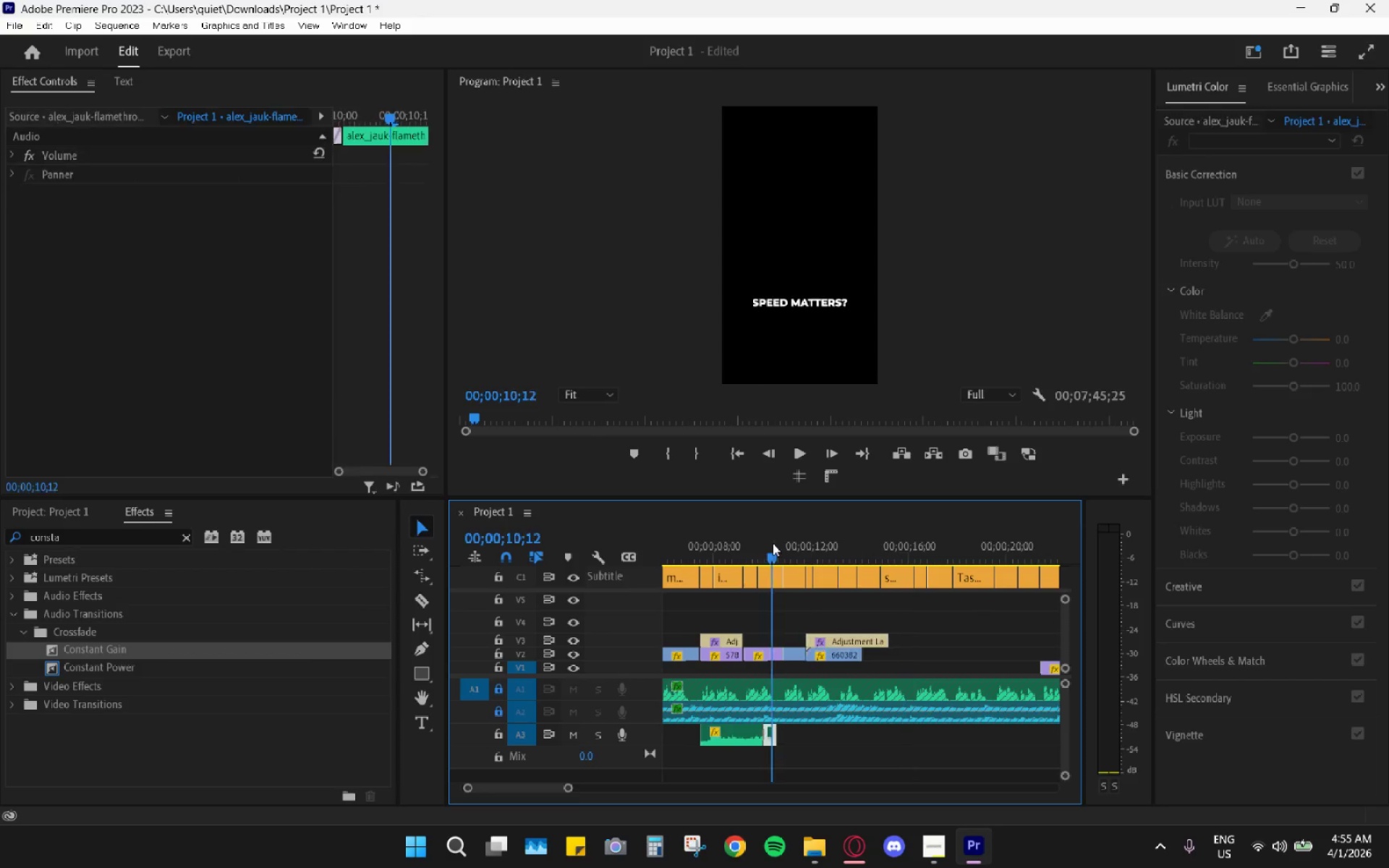 
key(Space)
 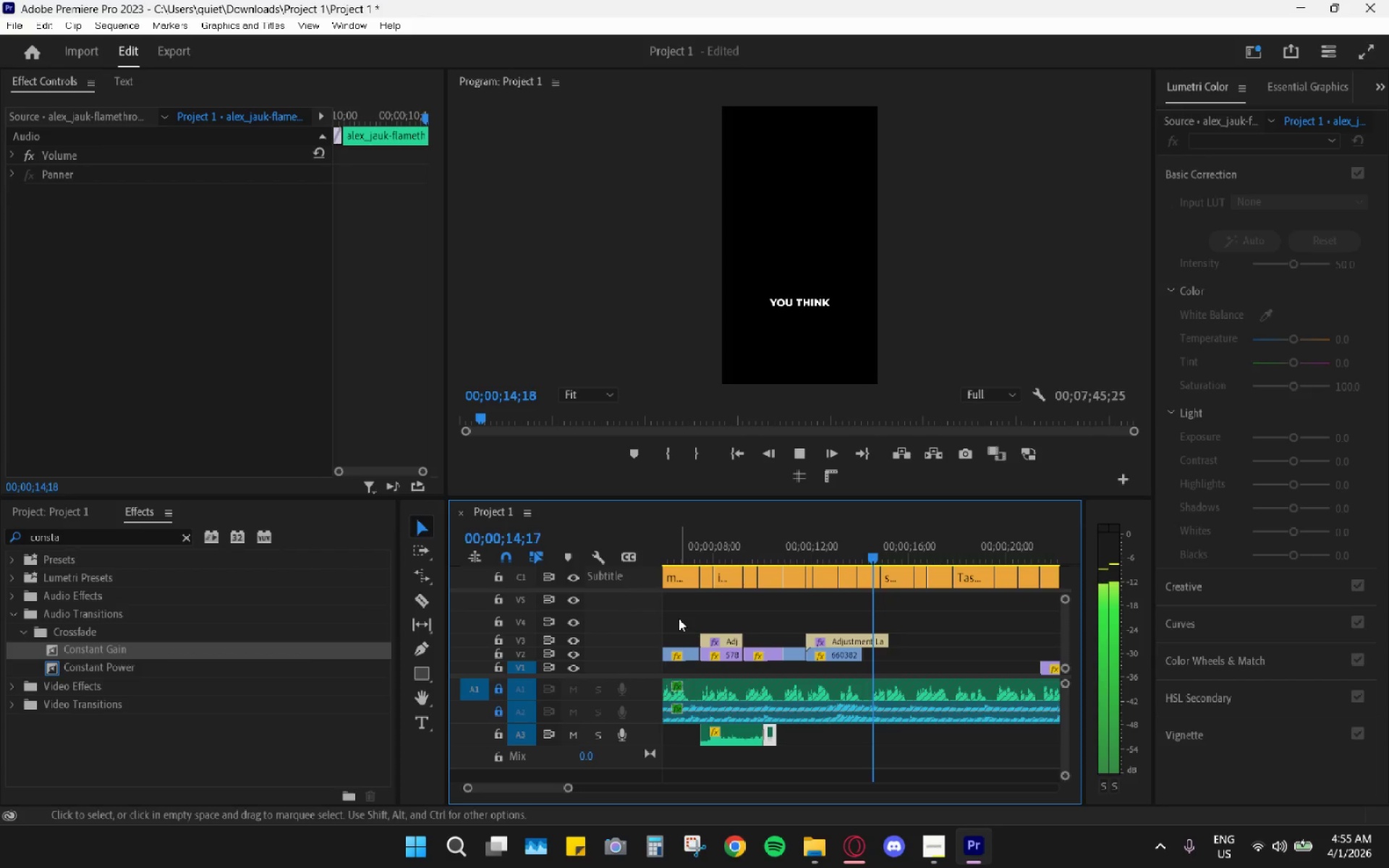 
wait(5.81)
 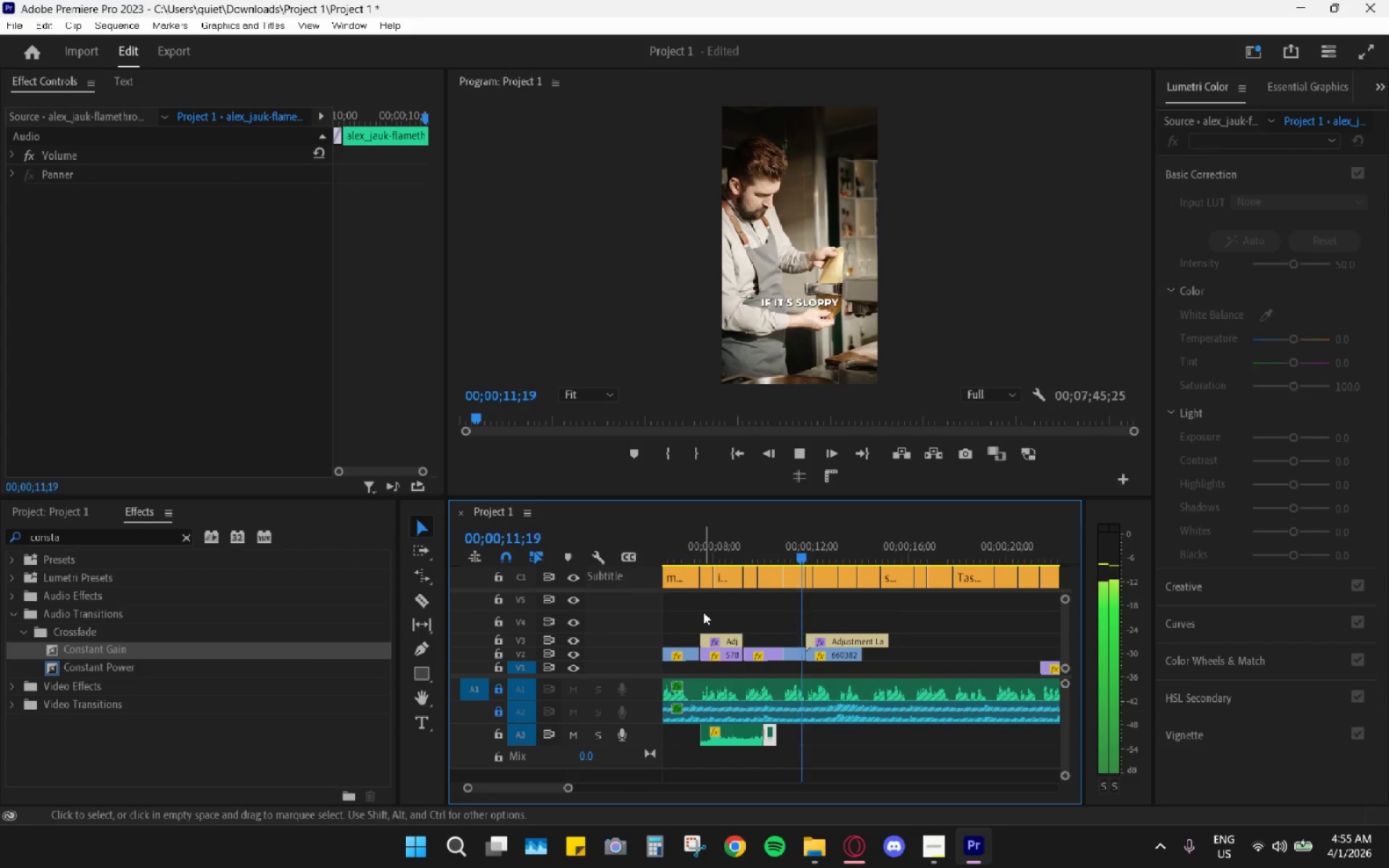 
left_click_drag(start_coordinate=[771, 546], to_coordinate=[780, 546])
 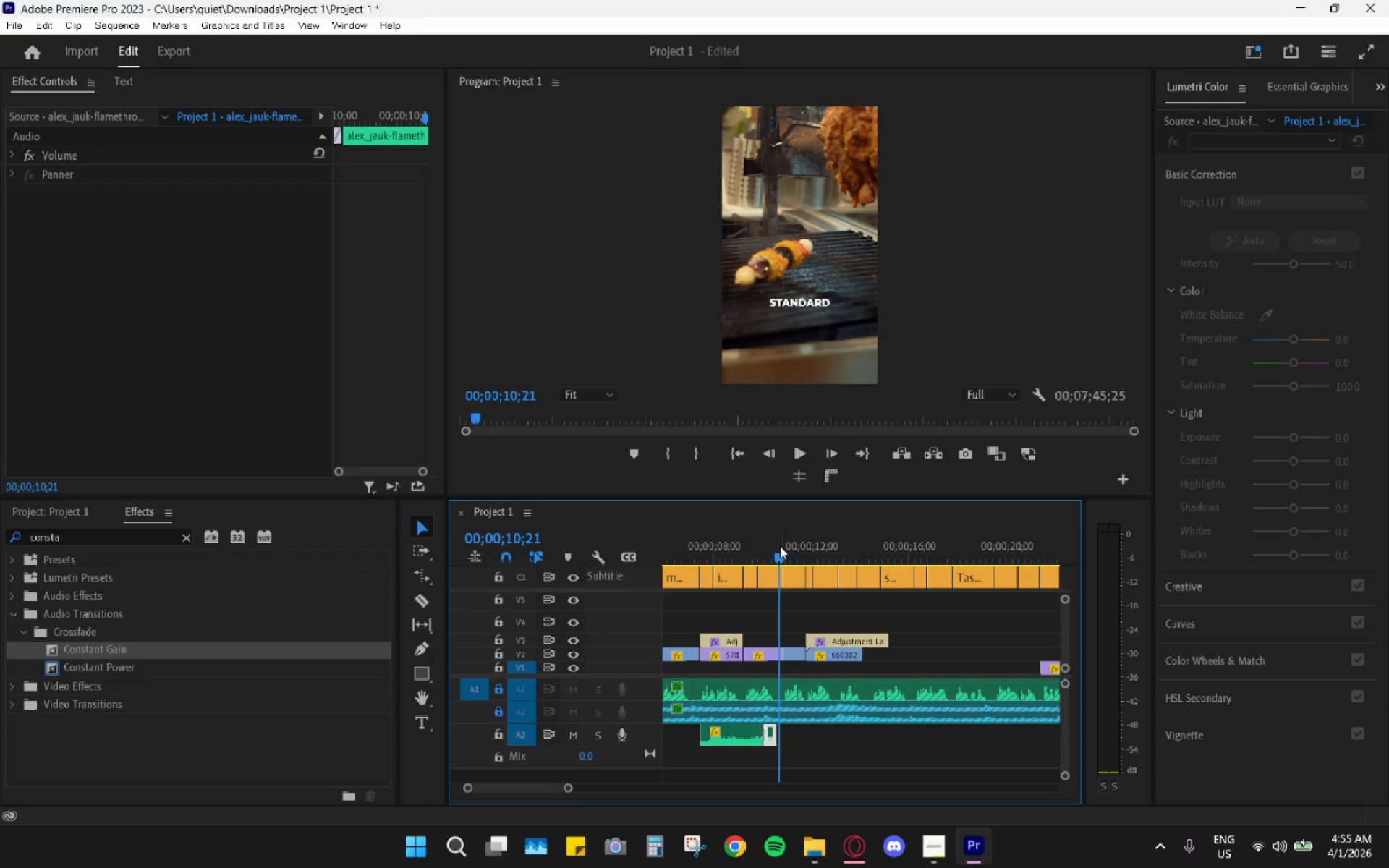 
key(Space)
 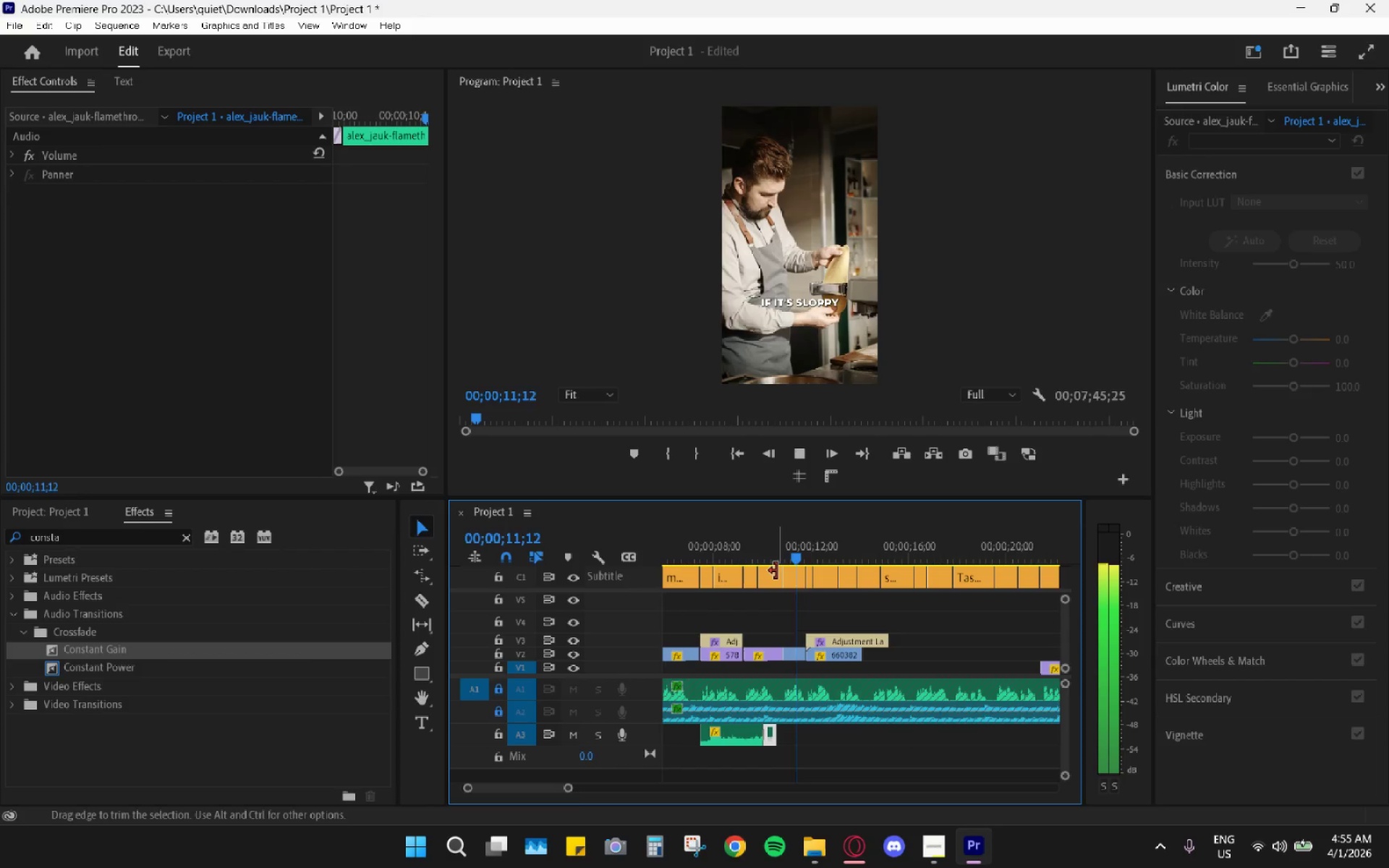 
key(Space)
 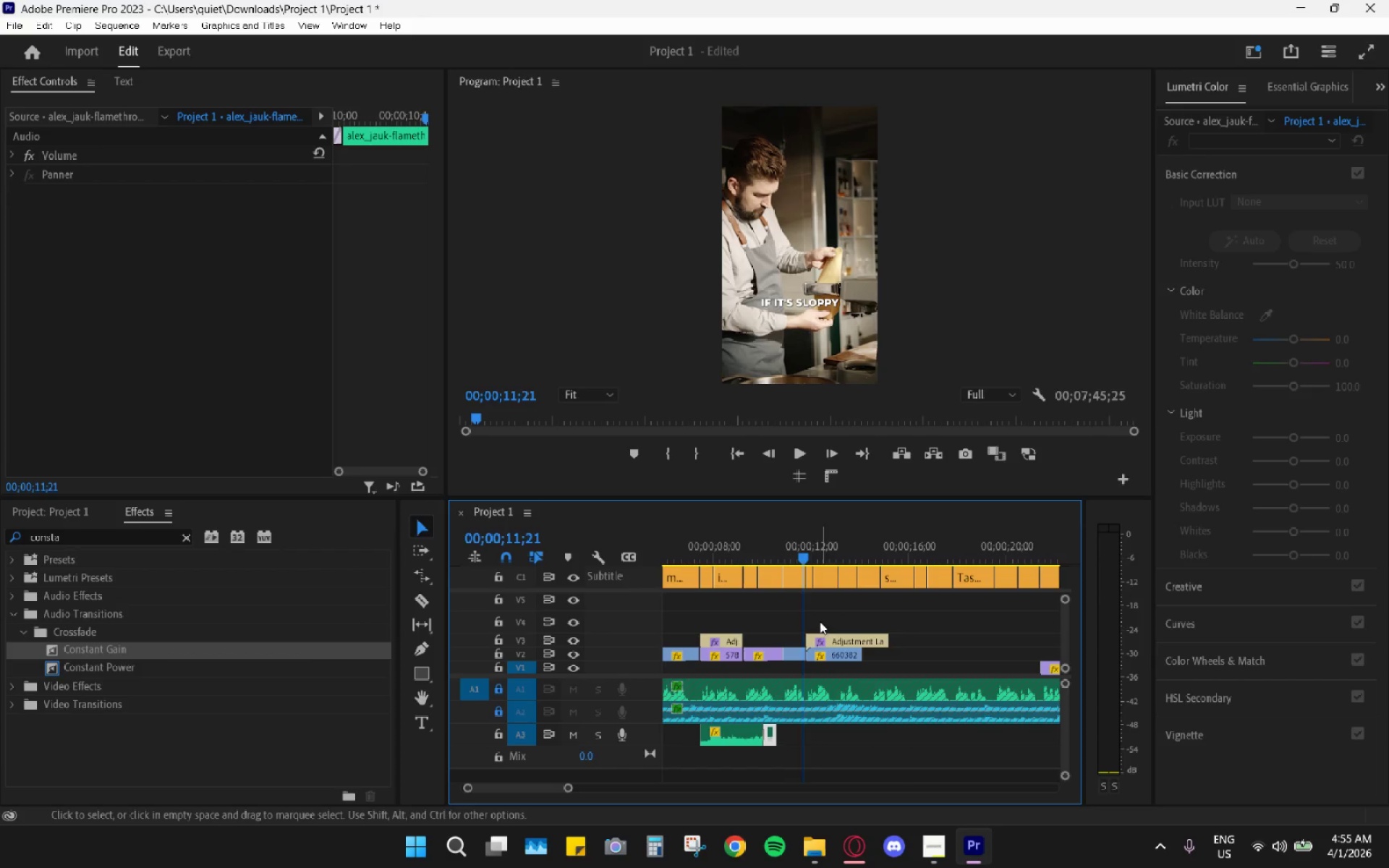 
left_click_drag(start_coordinate=[823, 613], to_coordinate=[846, 656])
 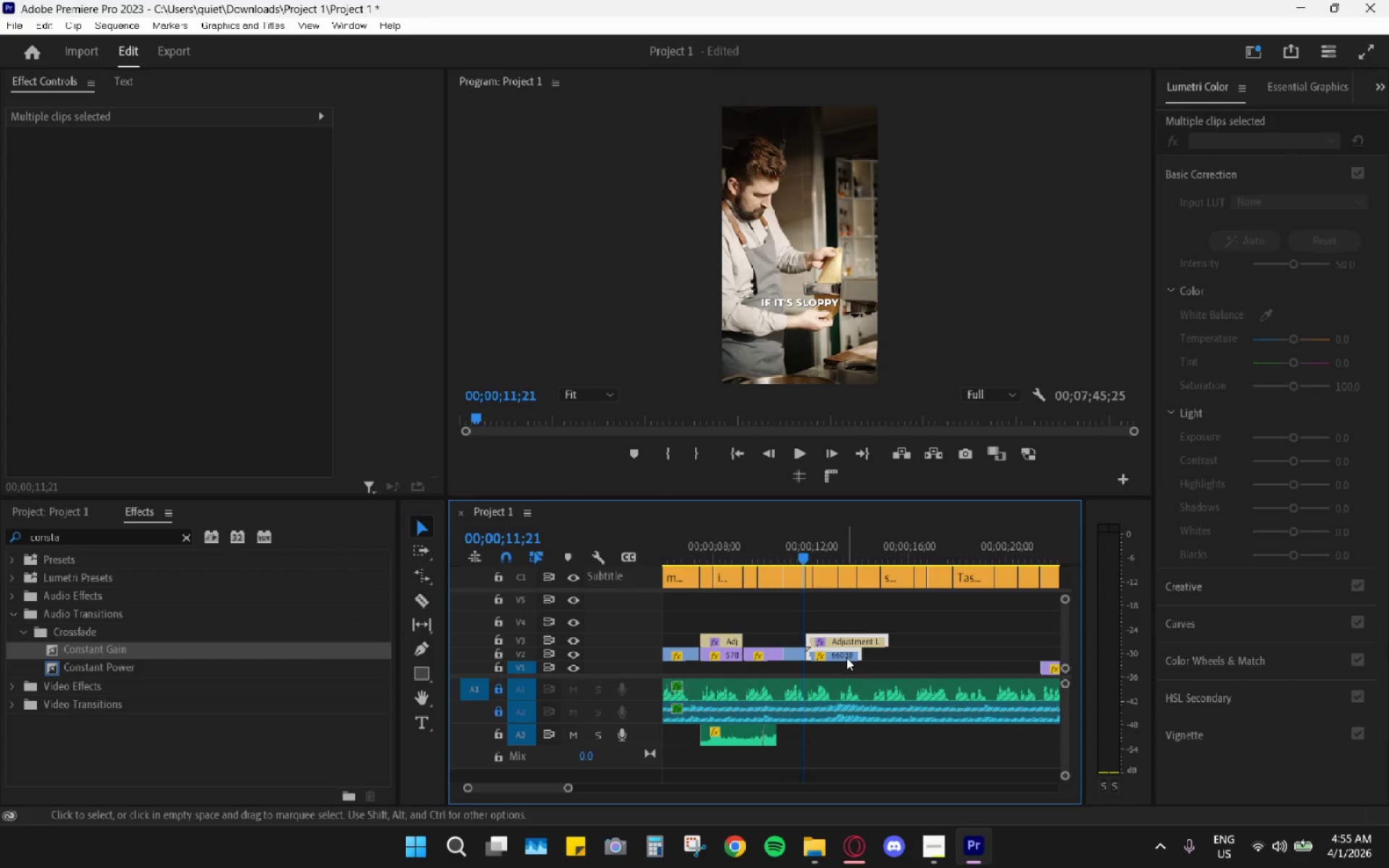 
key(Space)
 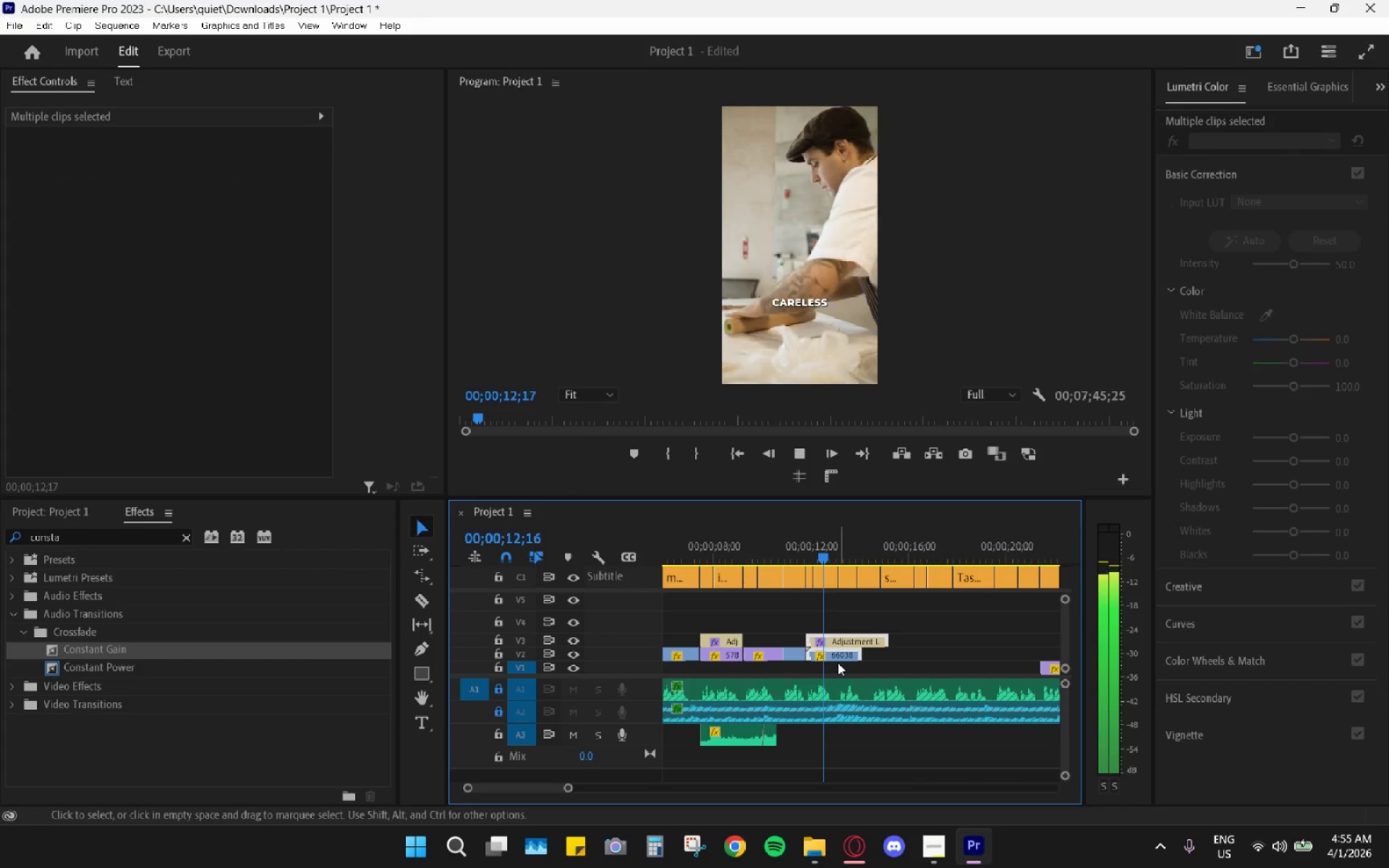 
key(Space)
 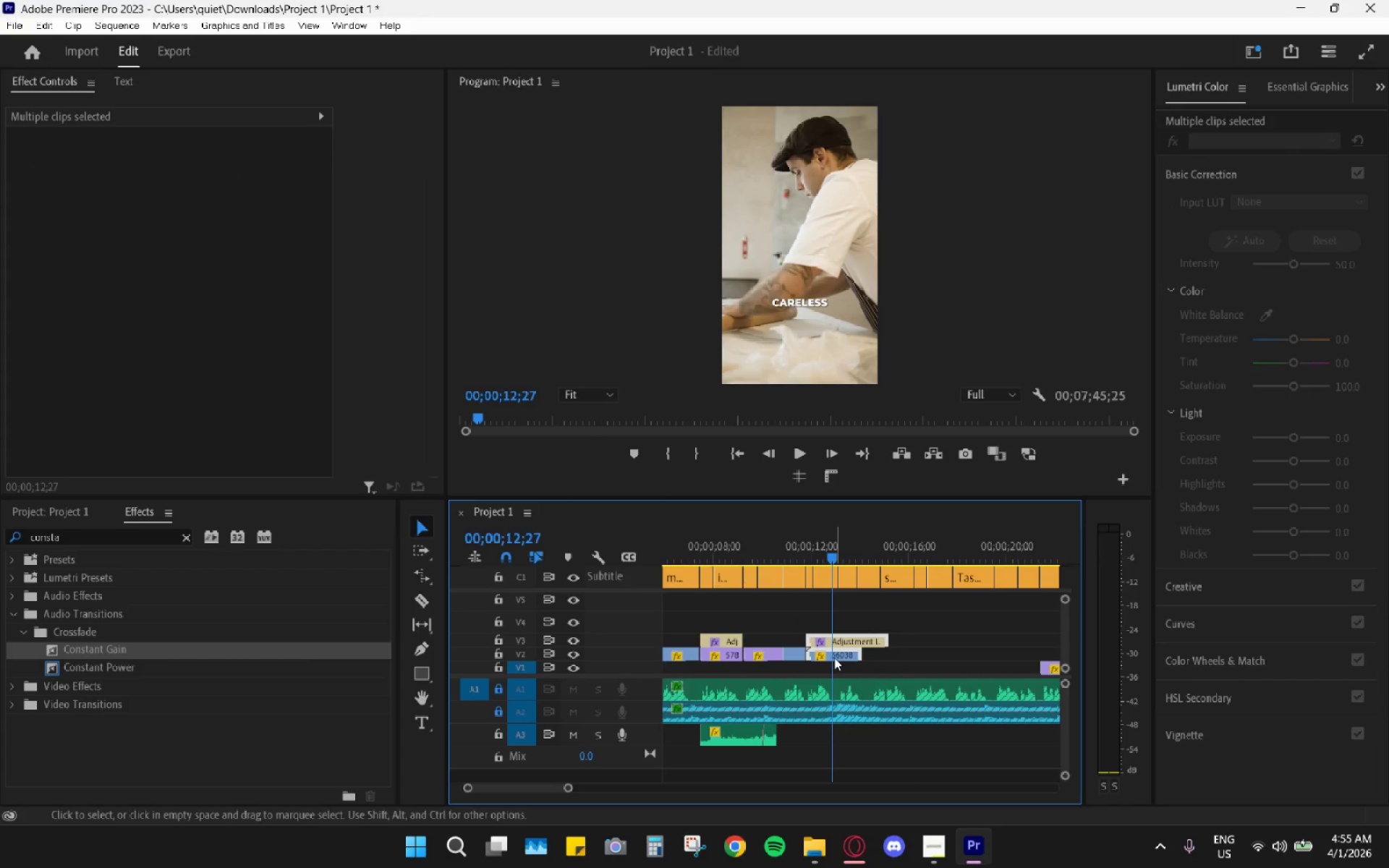 
key(Space)
 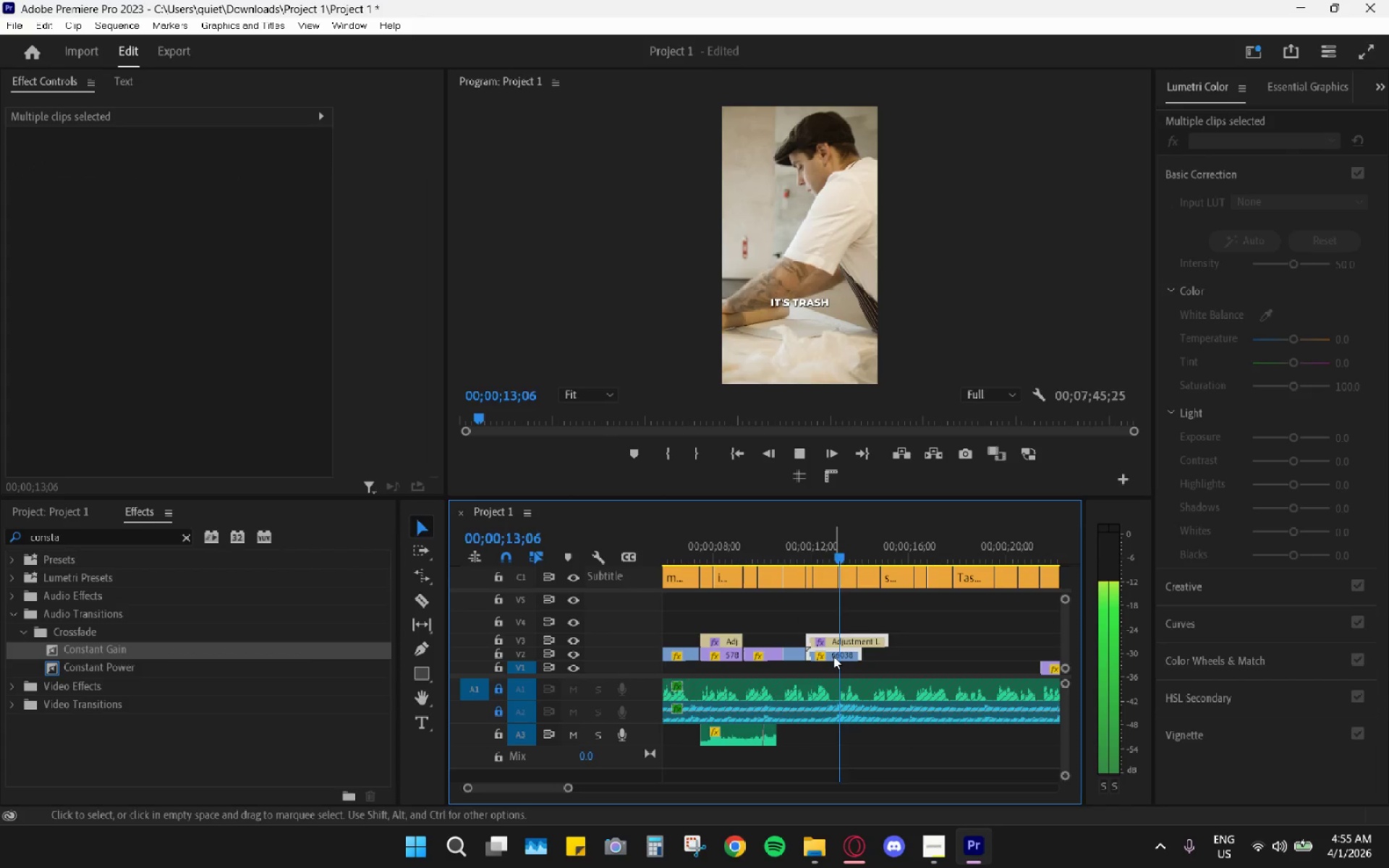 
key(Space)
 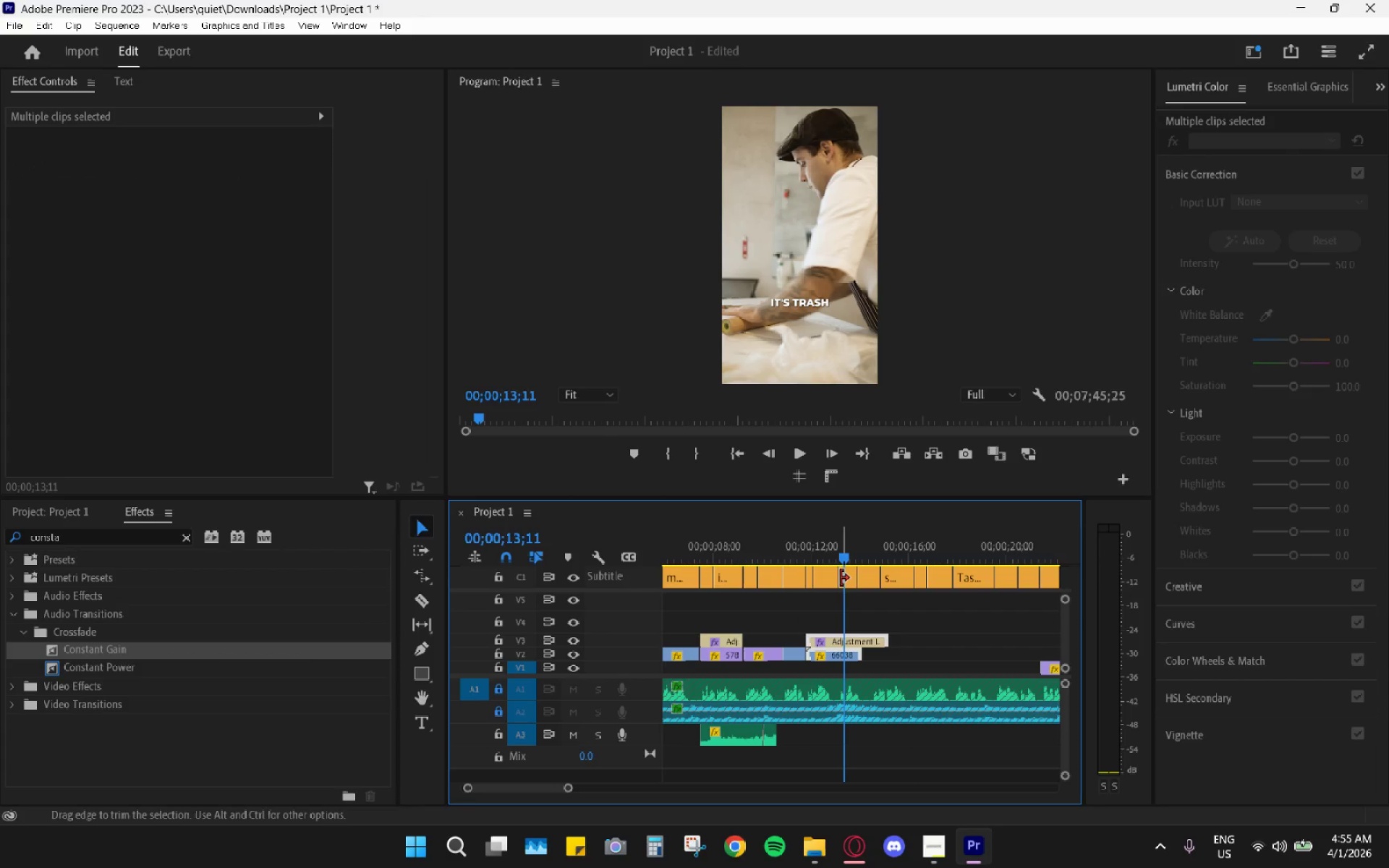 
hold_key(key=AltLeft, duration=0.77)
scroll: coordinate [849, 640], scroll_direction: up, amount: 9.0
 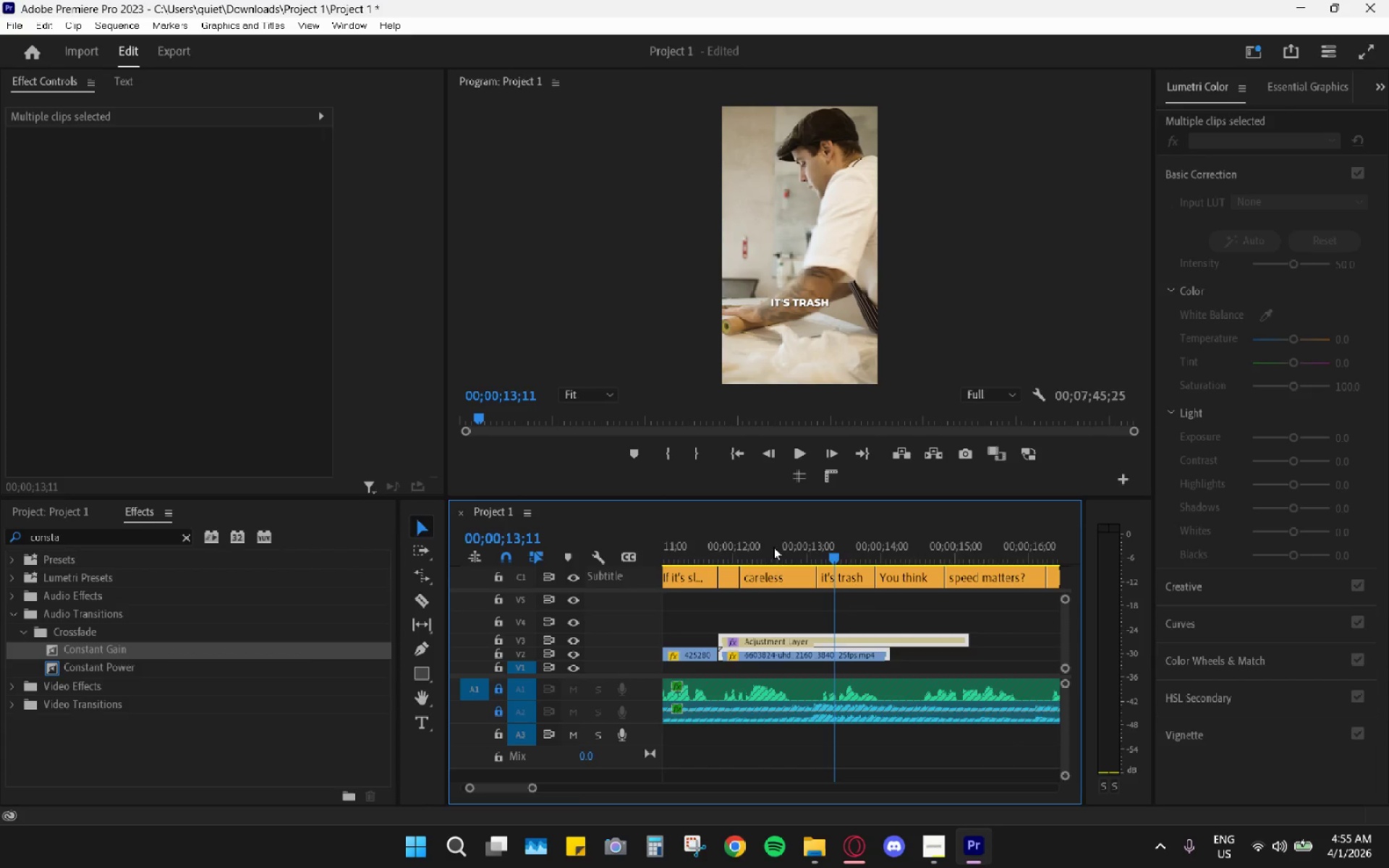 
left_click_drag(start_coordinate=[753, 542], to_coordinate=[818, 569])
 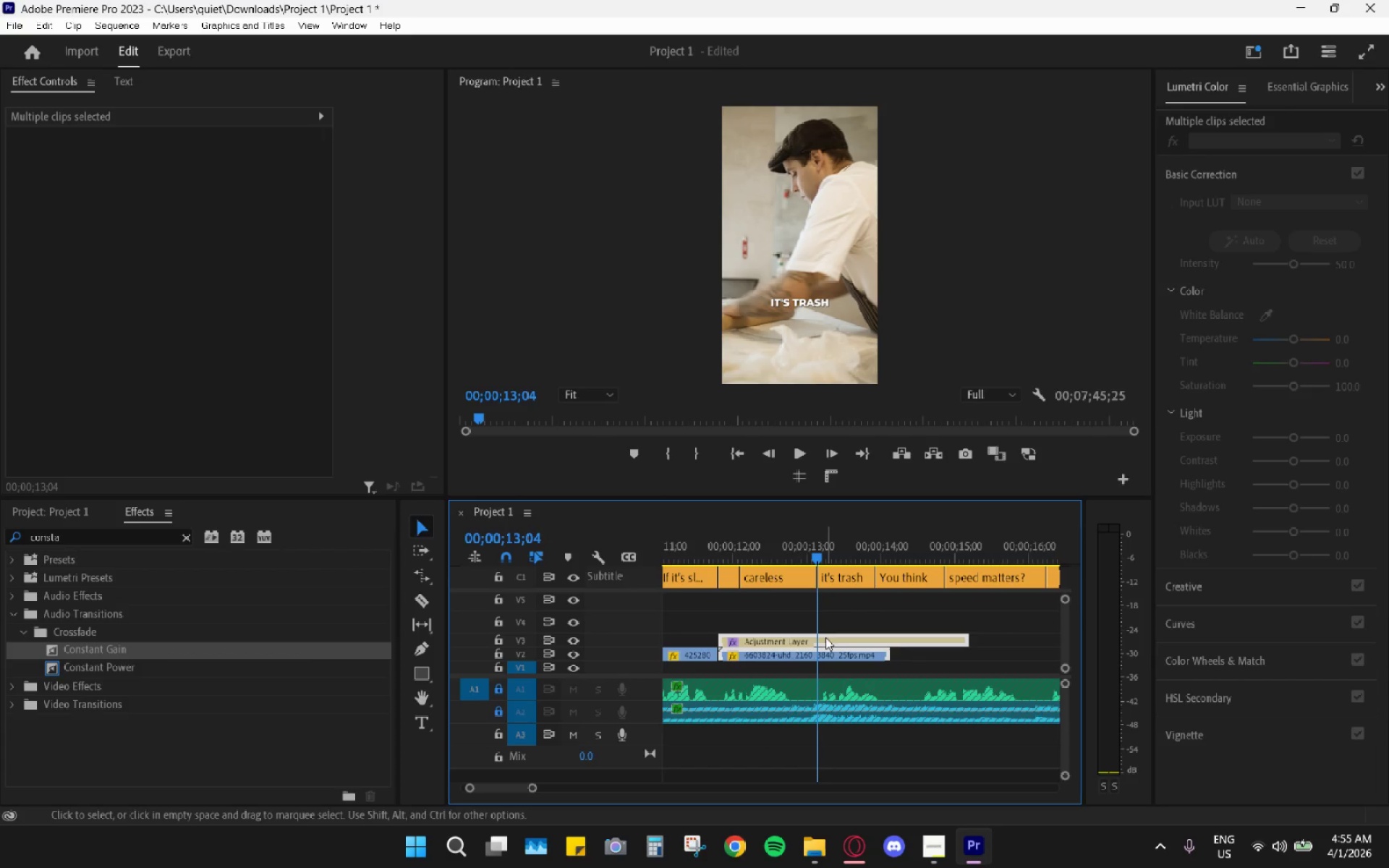 
key(C)
 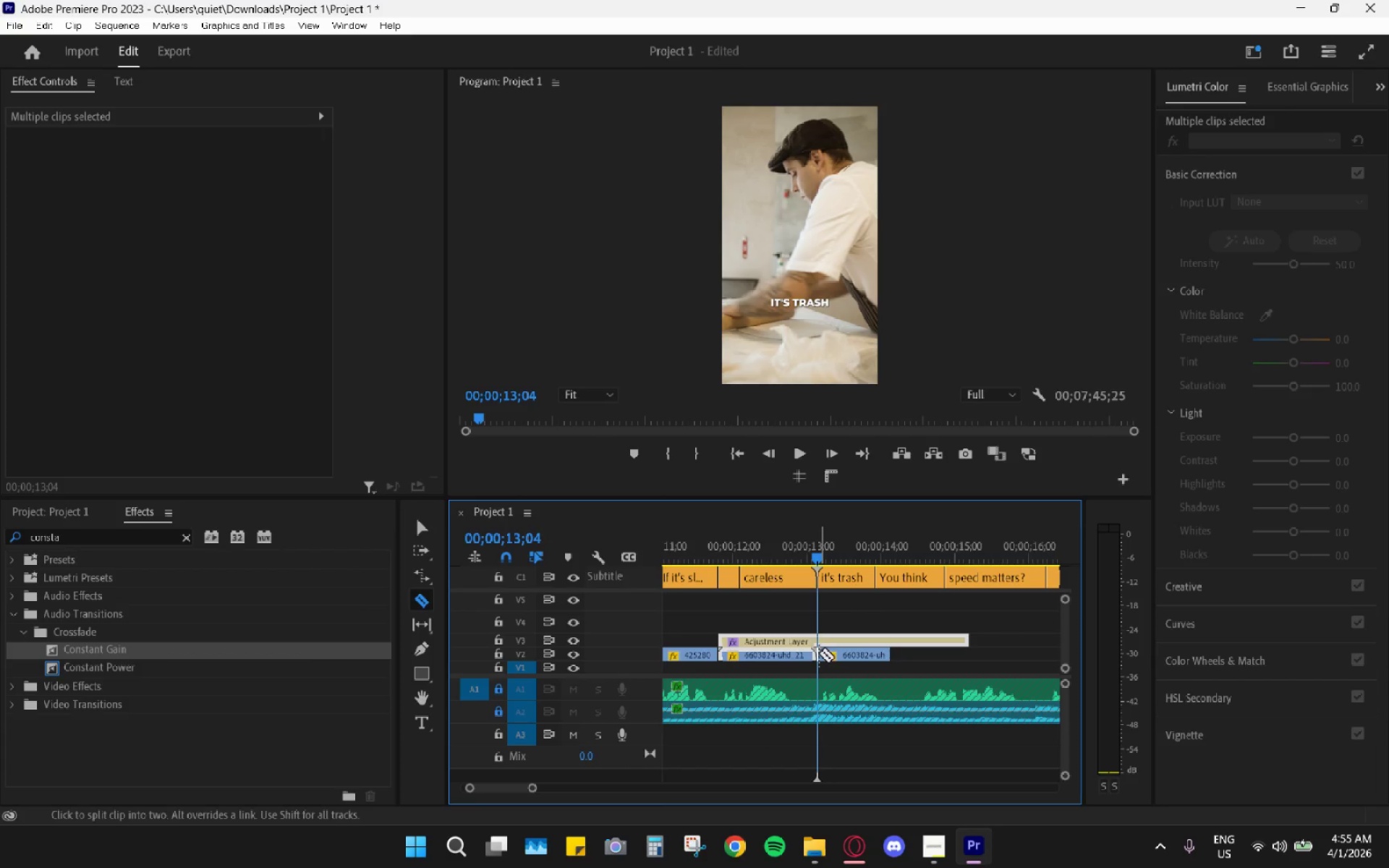 
left_click([819, 640])
 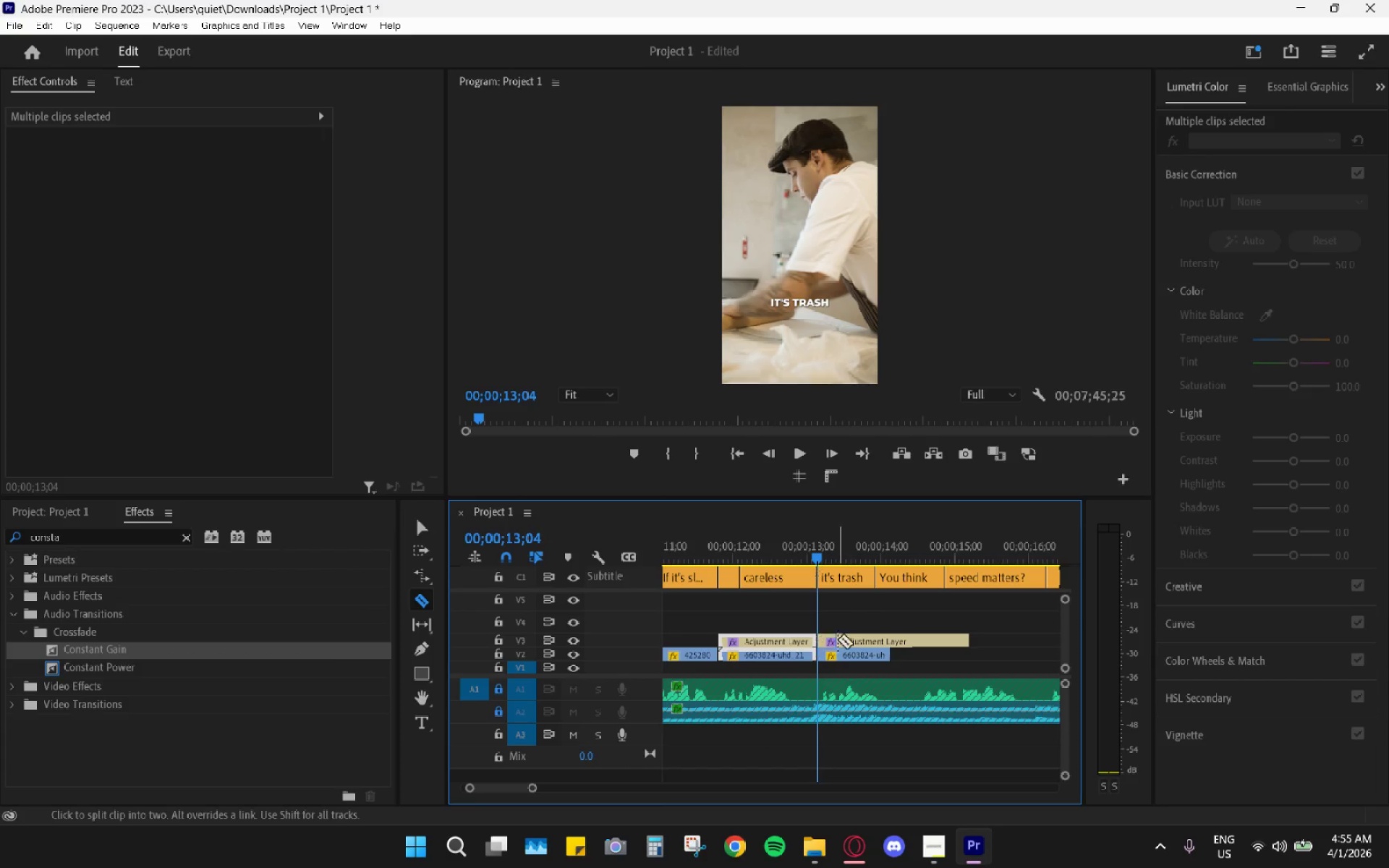 
key(V)
 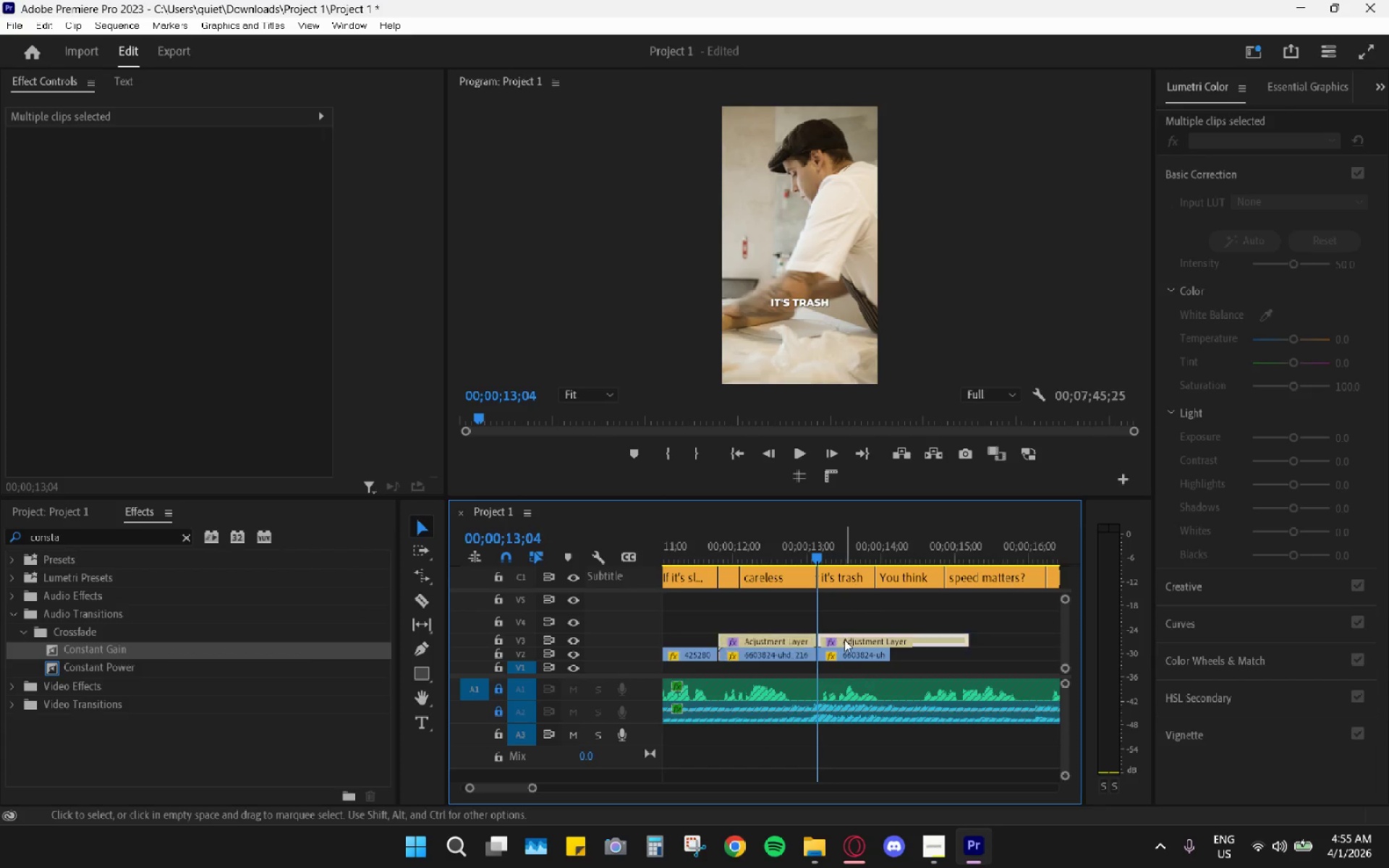 
left_click([844, 639])
 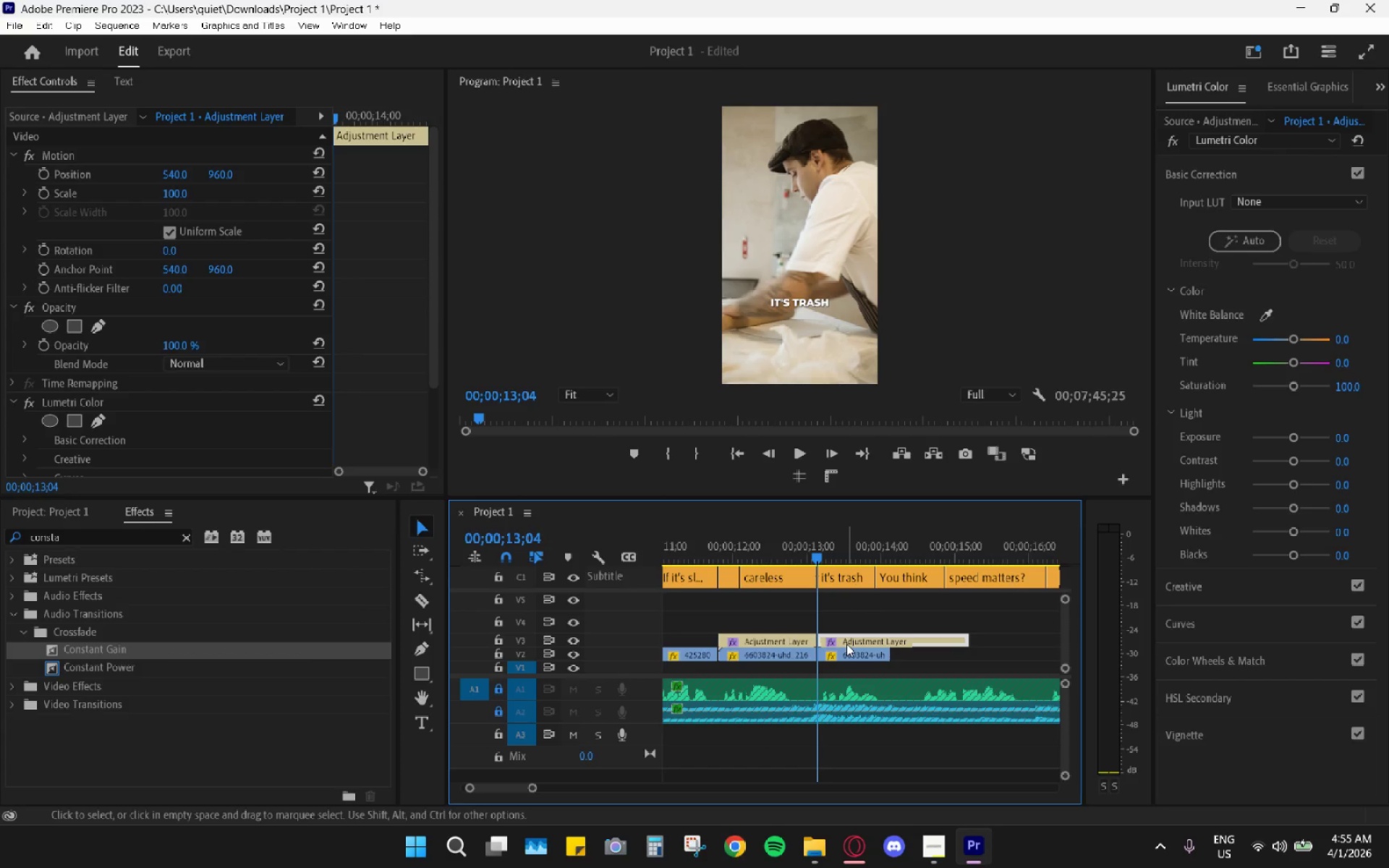 
key(H)
 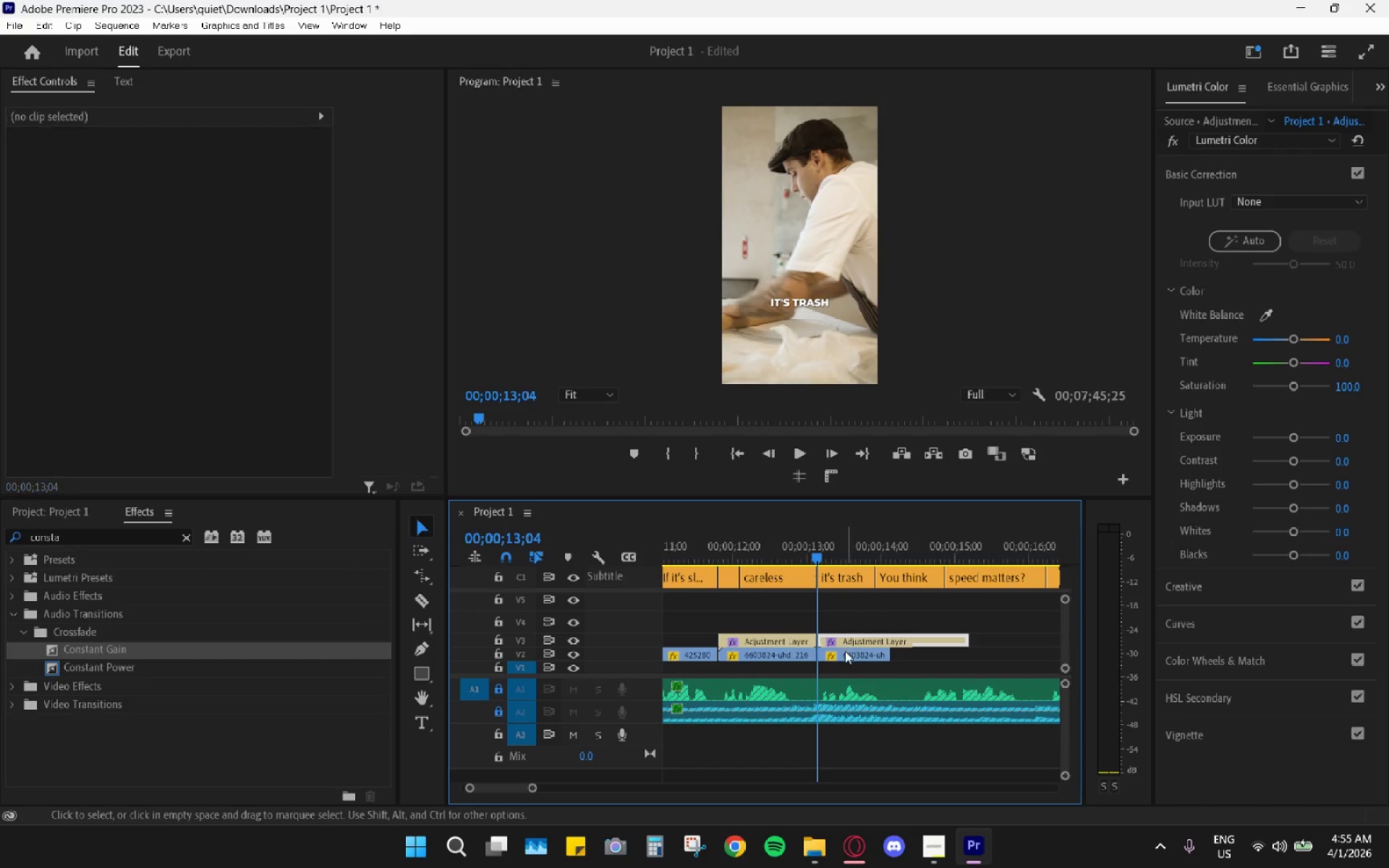 
left_click([845, 652])
 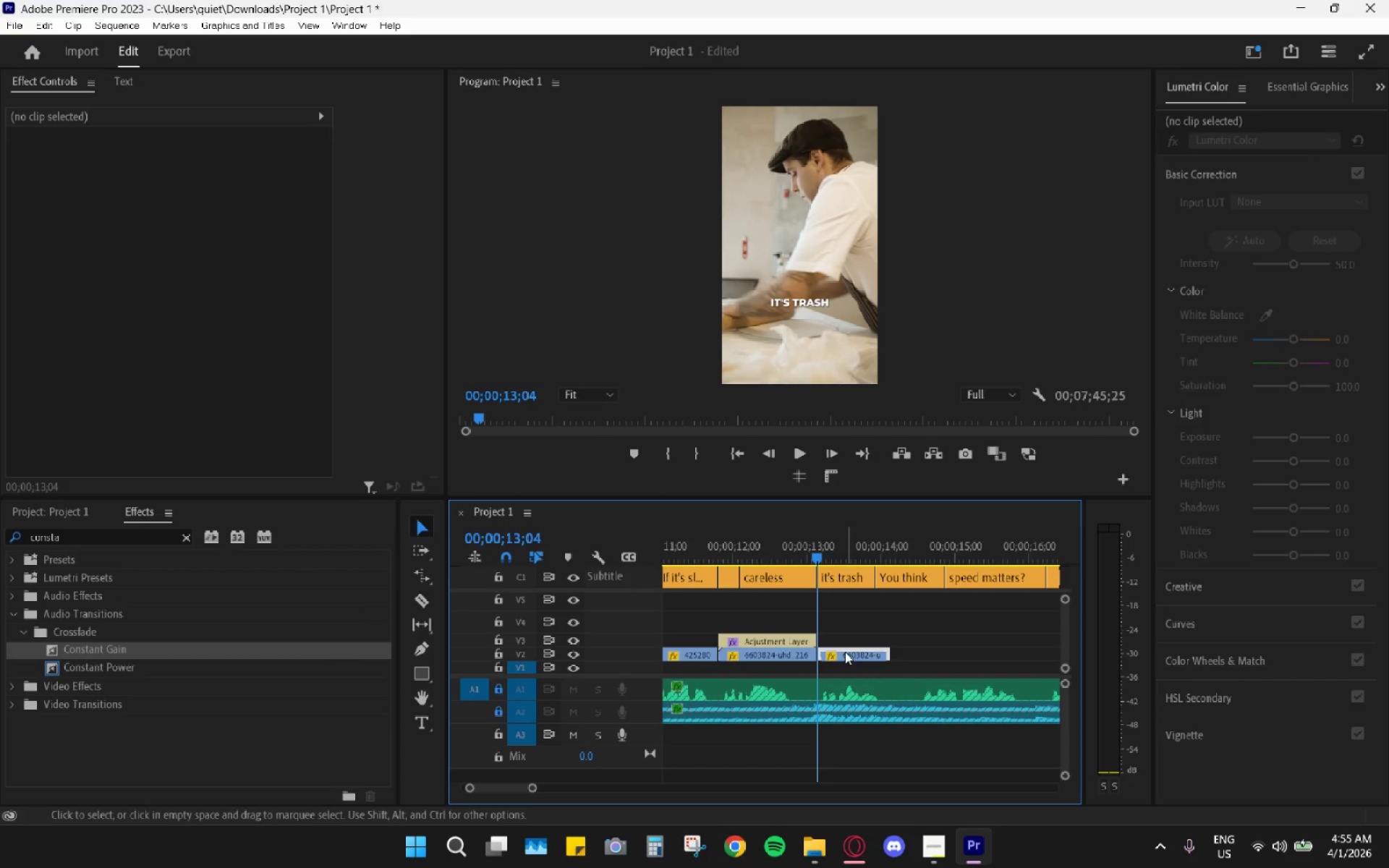 
key(H)
 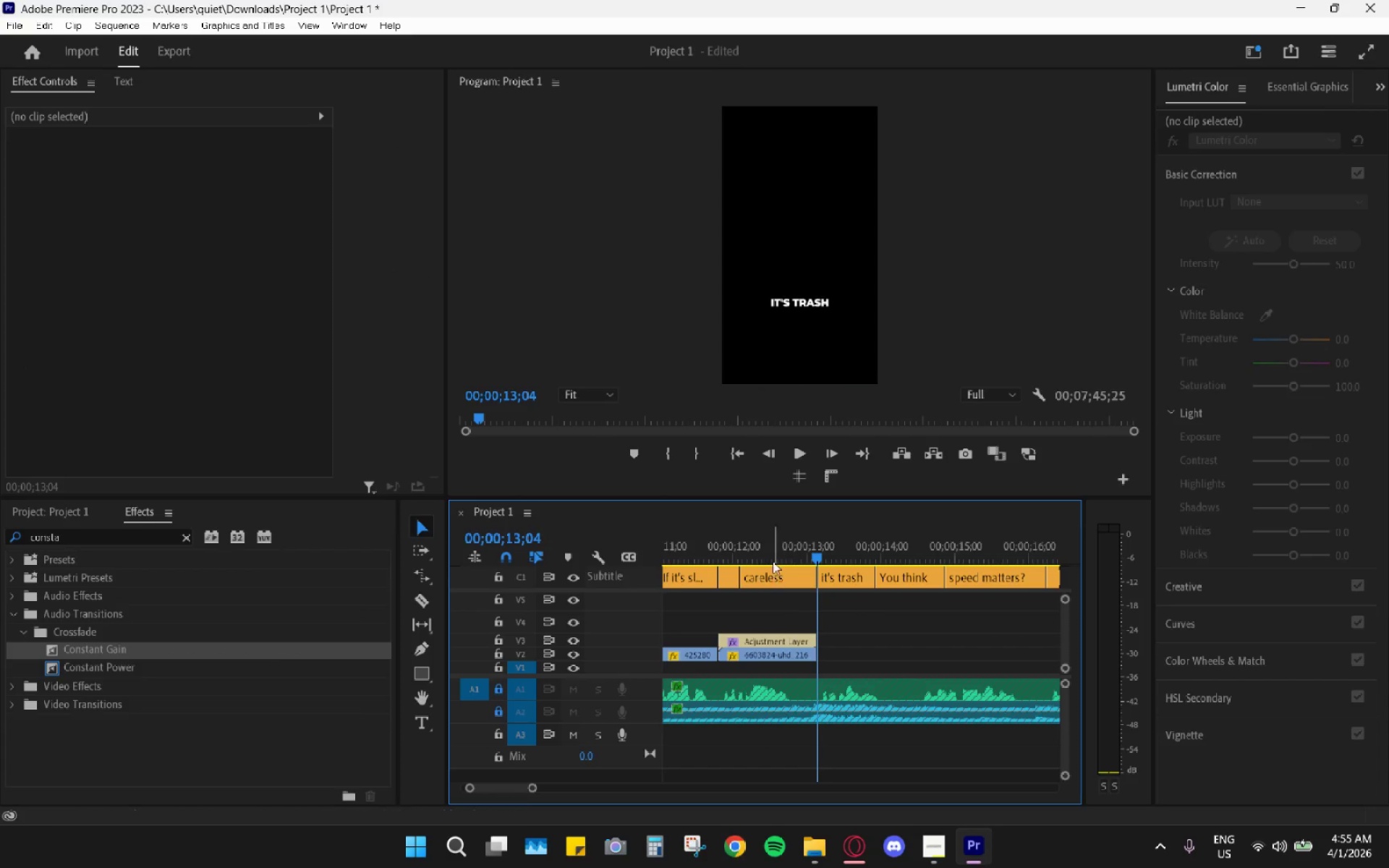 
left_click_drag(start_coordinate=[742, 537], to_coordinate=[700, 545])
 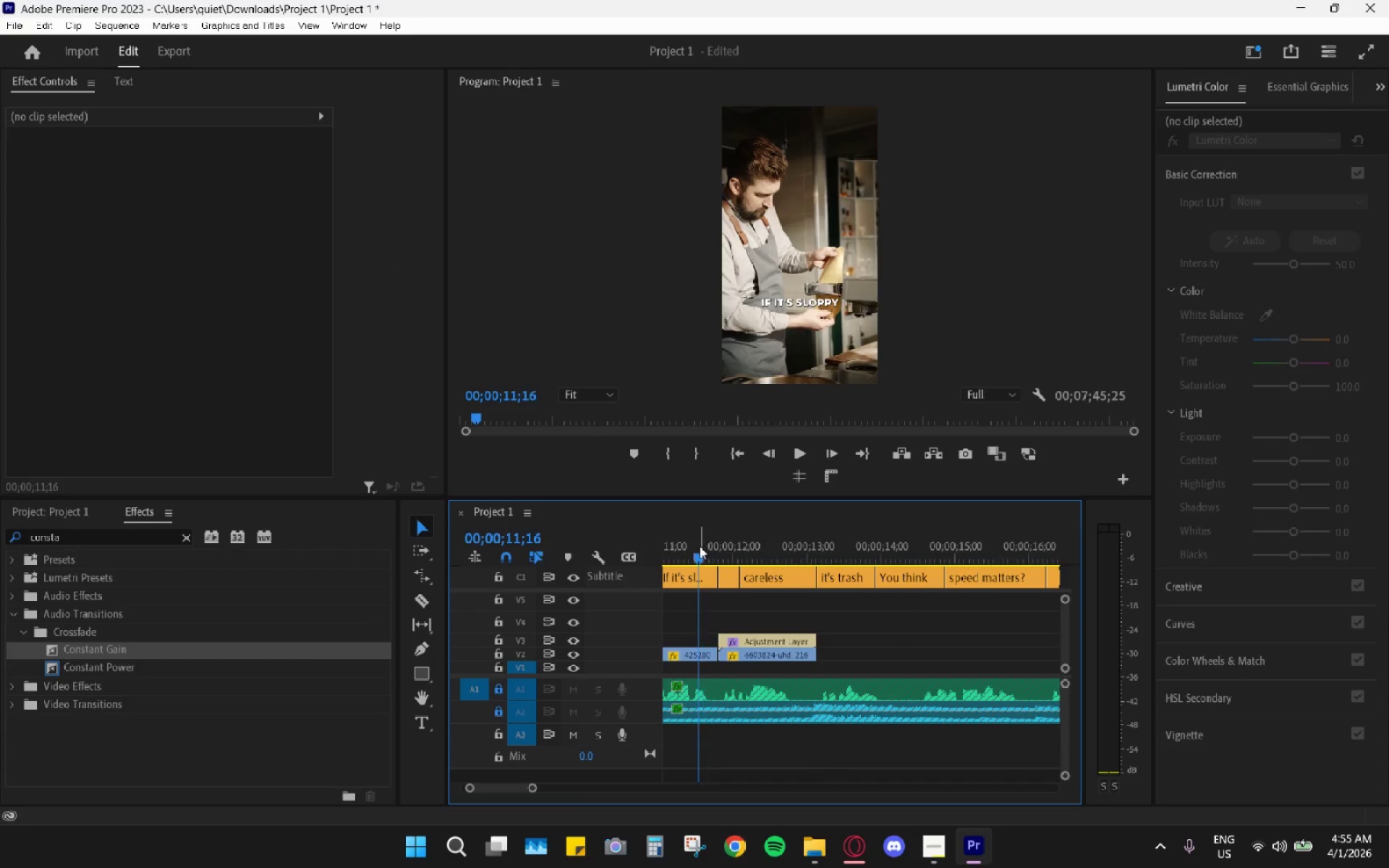 
key(Space)
 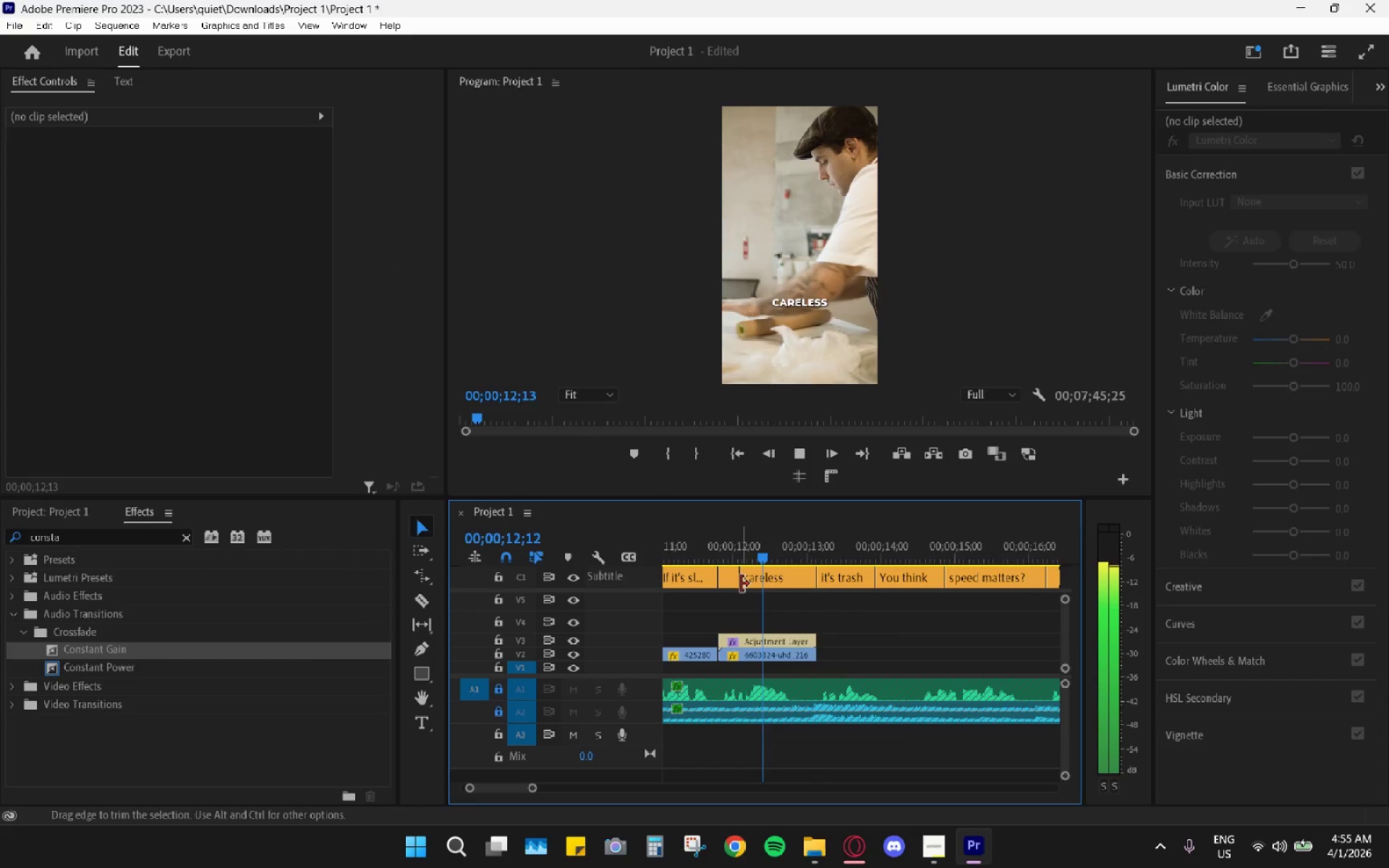 
key(Space)
 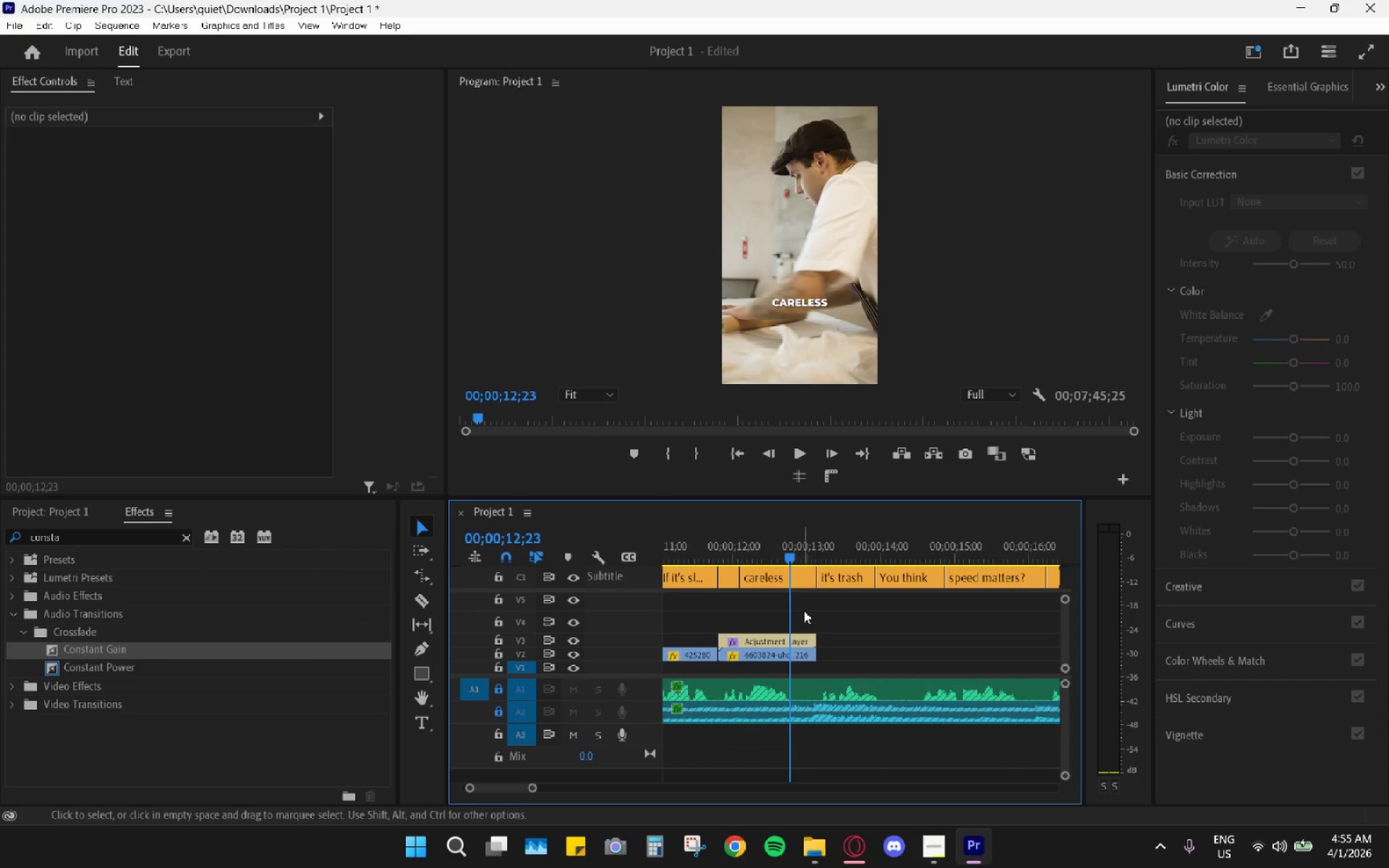 
hold_key(key=AltLeft, duration=0.45)
 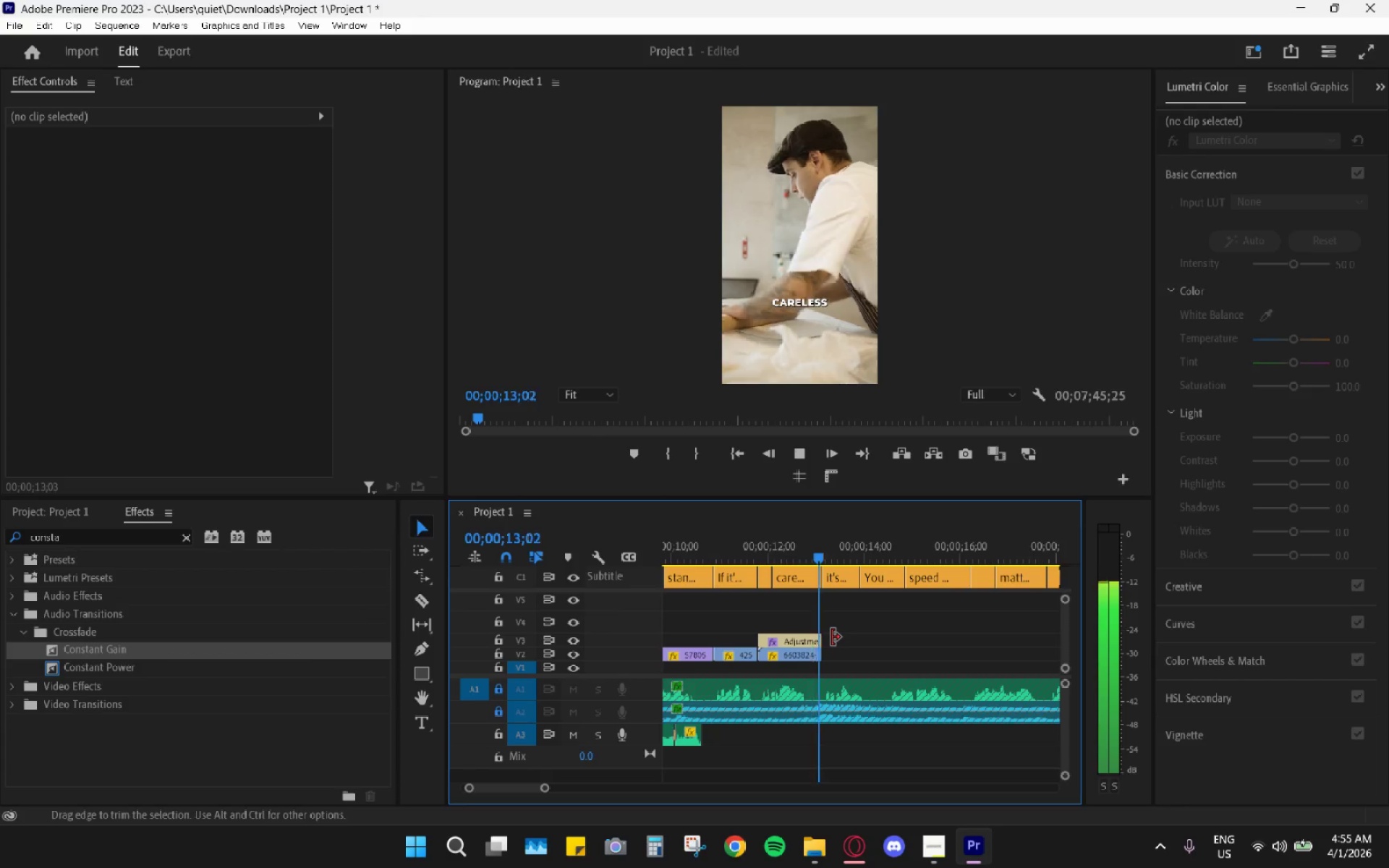 
key(Space)
 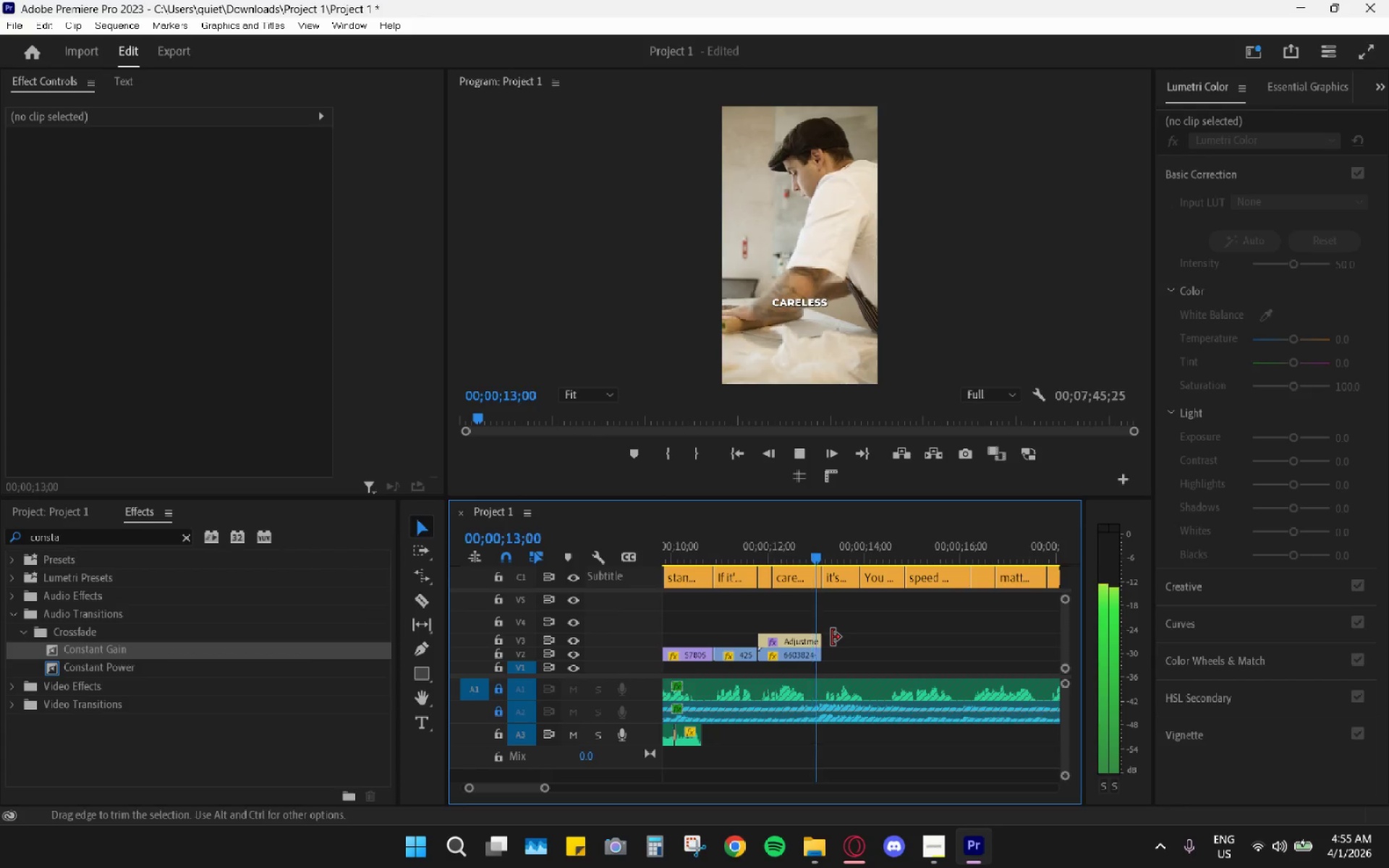 
scroll: coordinate [832, 636], scroll_direction: down, amount: 3.0
 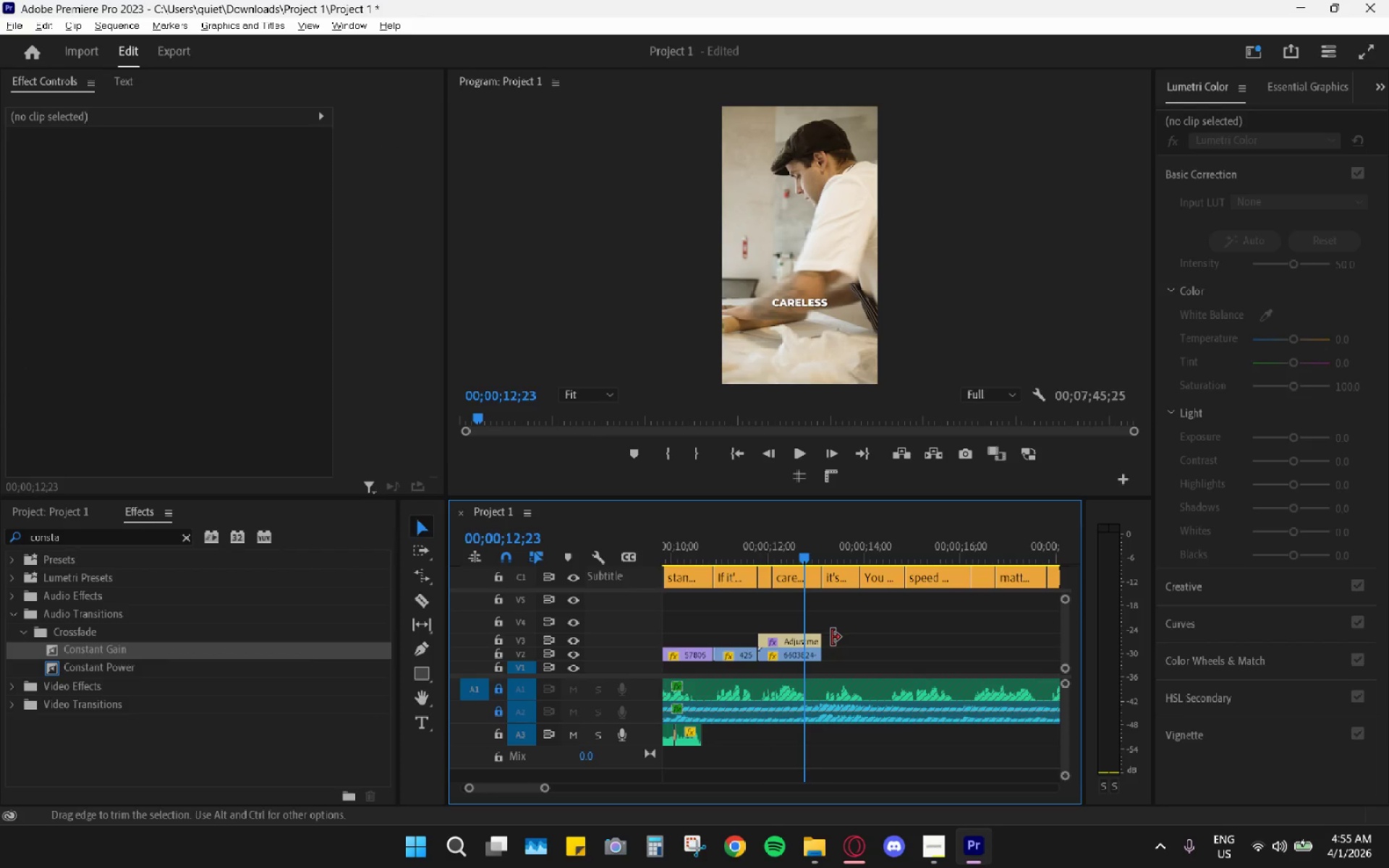 
key(Space)
 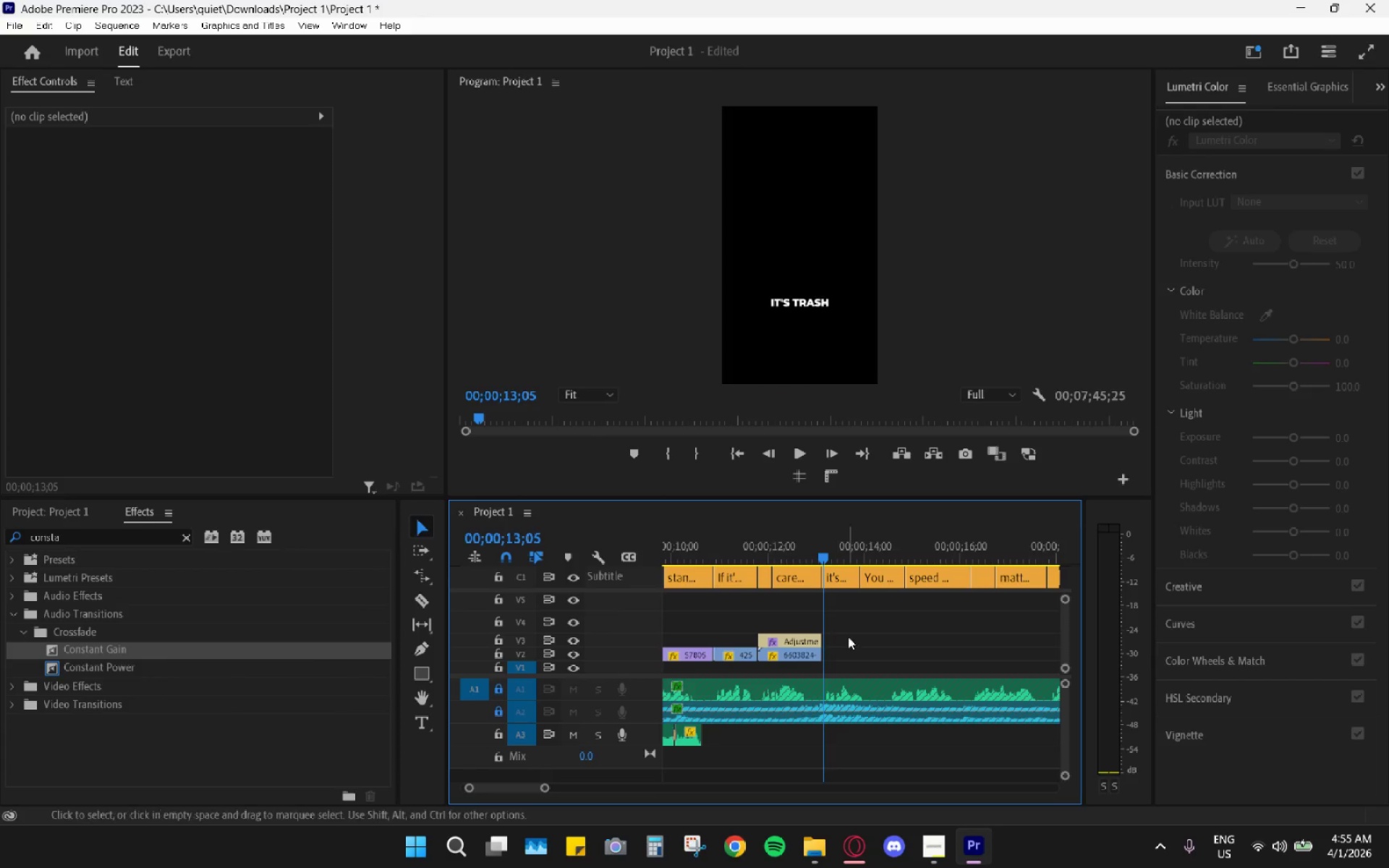 
hold_key(key=AltLeft, duration=1.0)
scroll: coordinate [866, 642], scroll_direction: down, amount: 17.0
 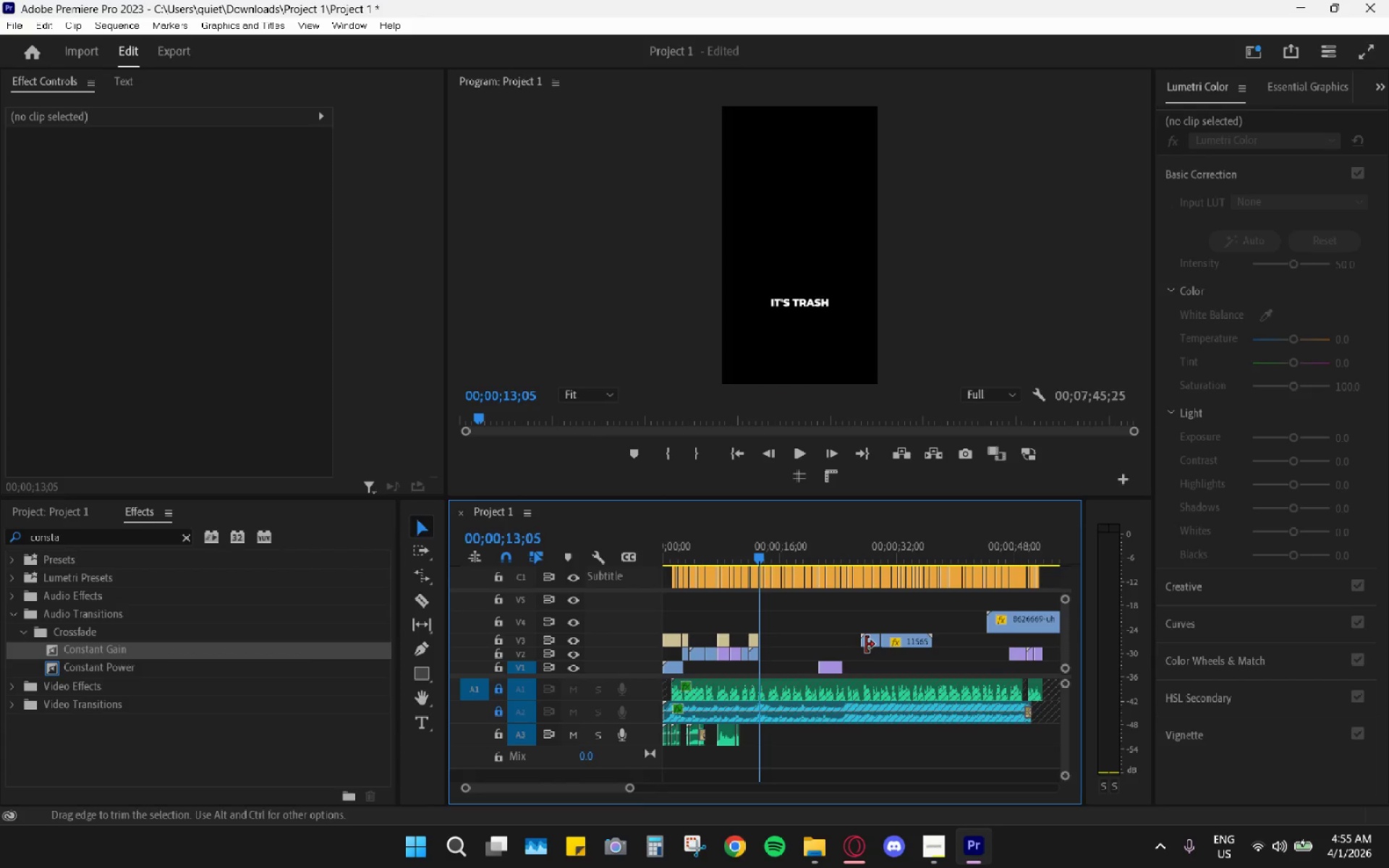 
hold_key(key=AltLeft, duration=0.56)
scroll: coordinate [866, 644], scroll_direction: down, amount: 10.0
 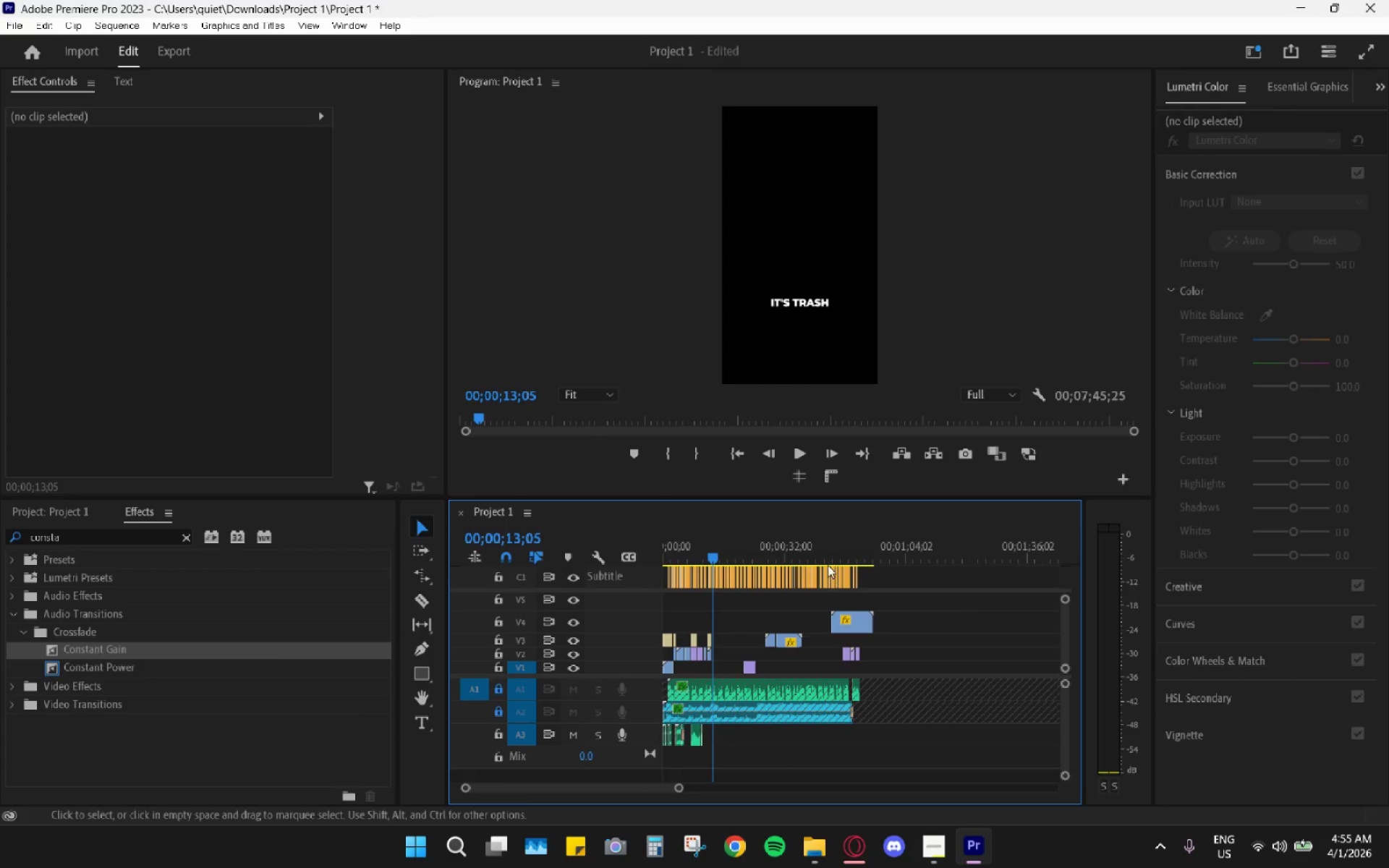 
left_click_drag(start_coordinate=[859, 558], to_coordinate=[888, 554])
 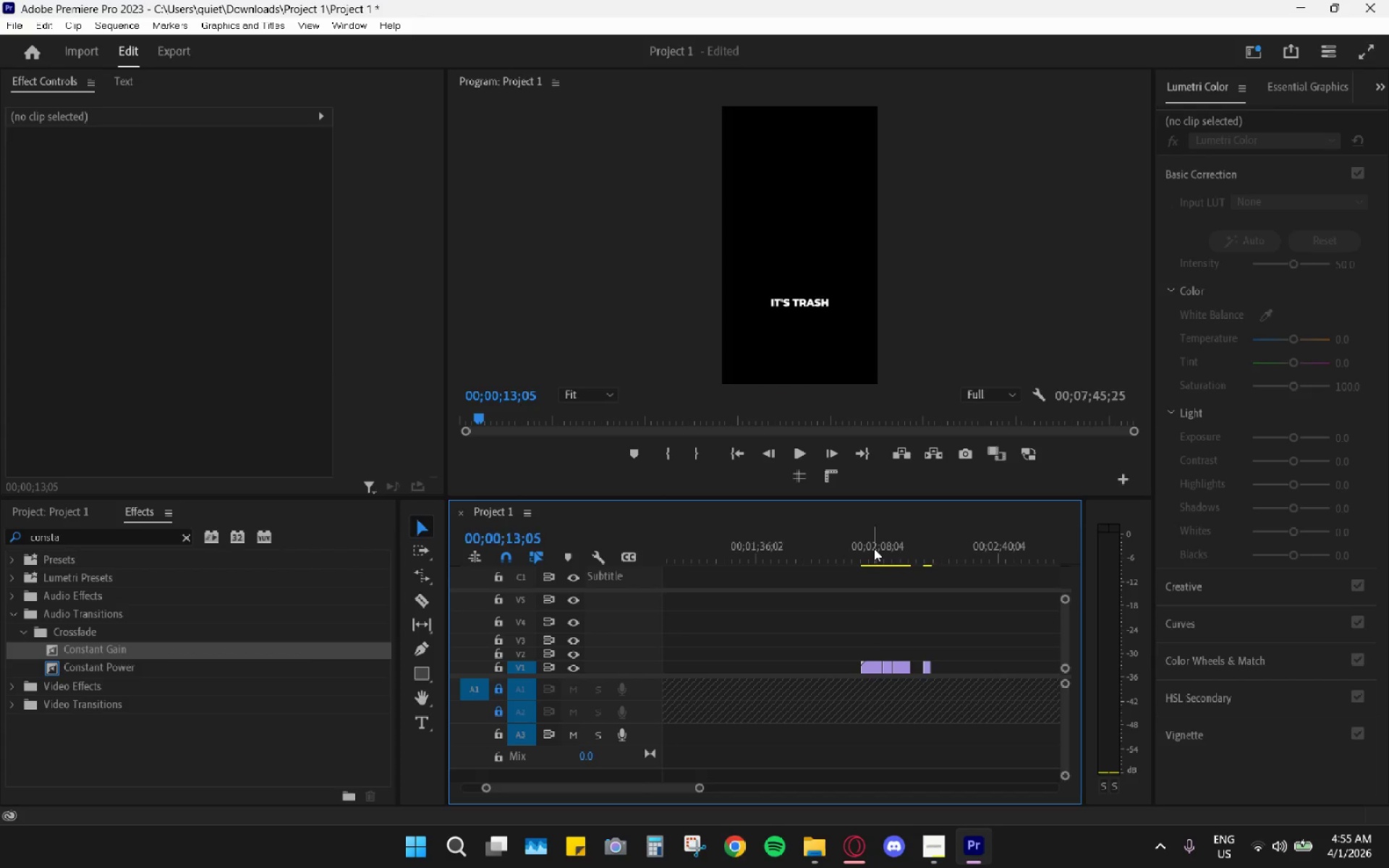 
scroll: coordinate [891, 637], scroll_direction: down, amount: 10.0
 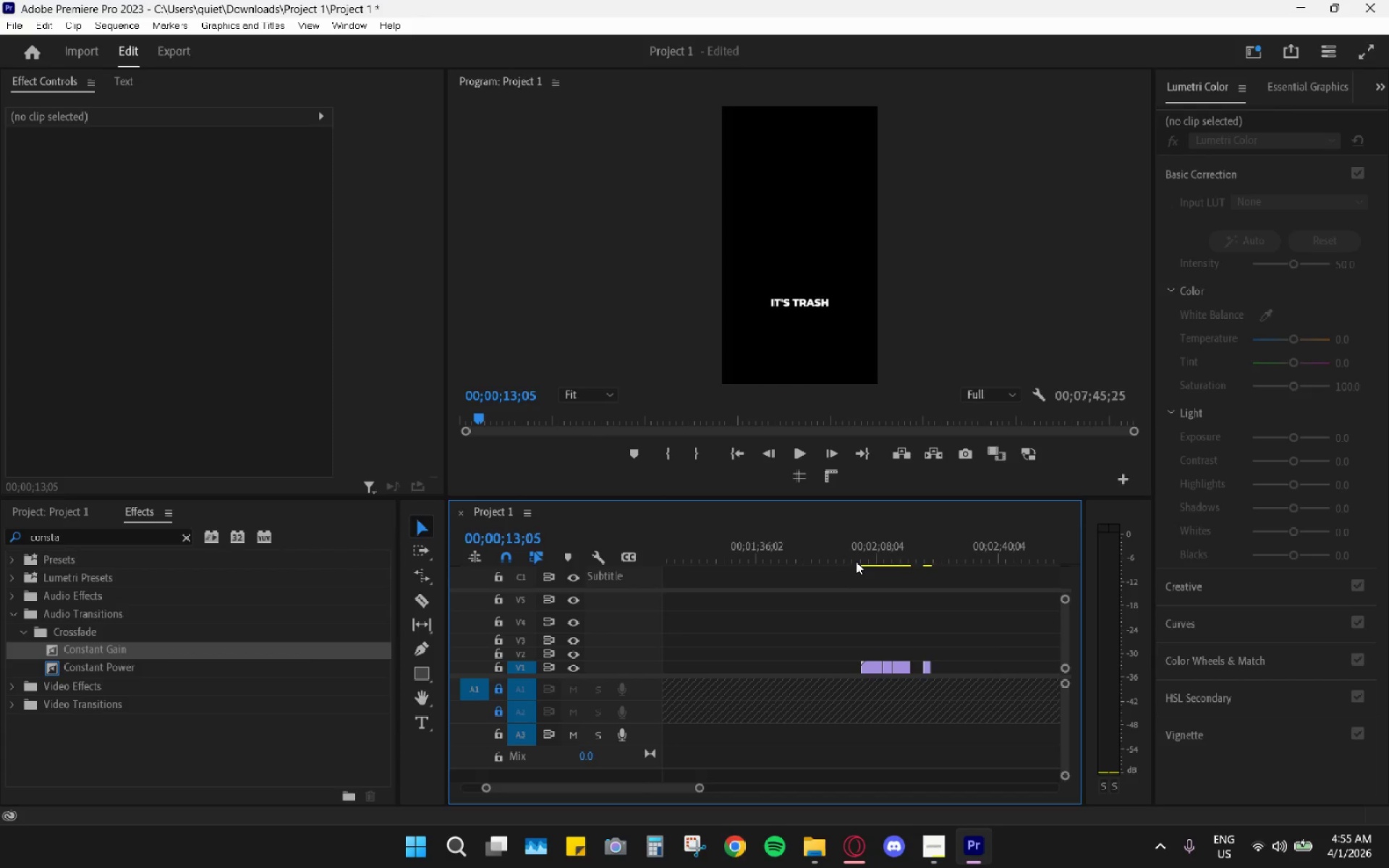 
left_click_drag(start_coordinate=[874, 548], to_coordinate=[1001, 587])
 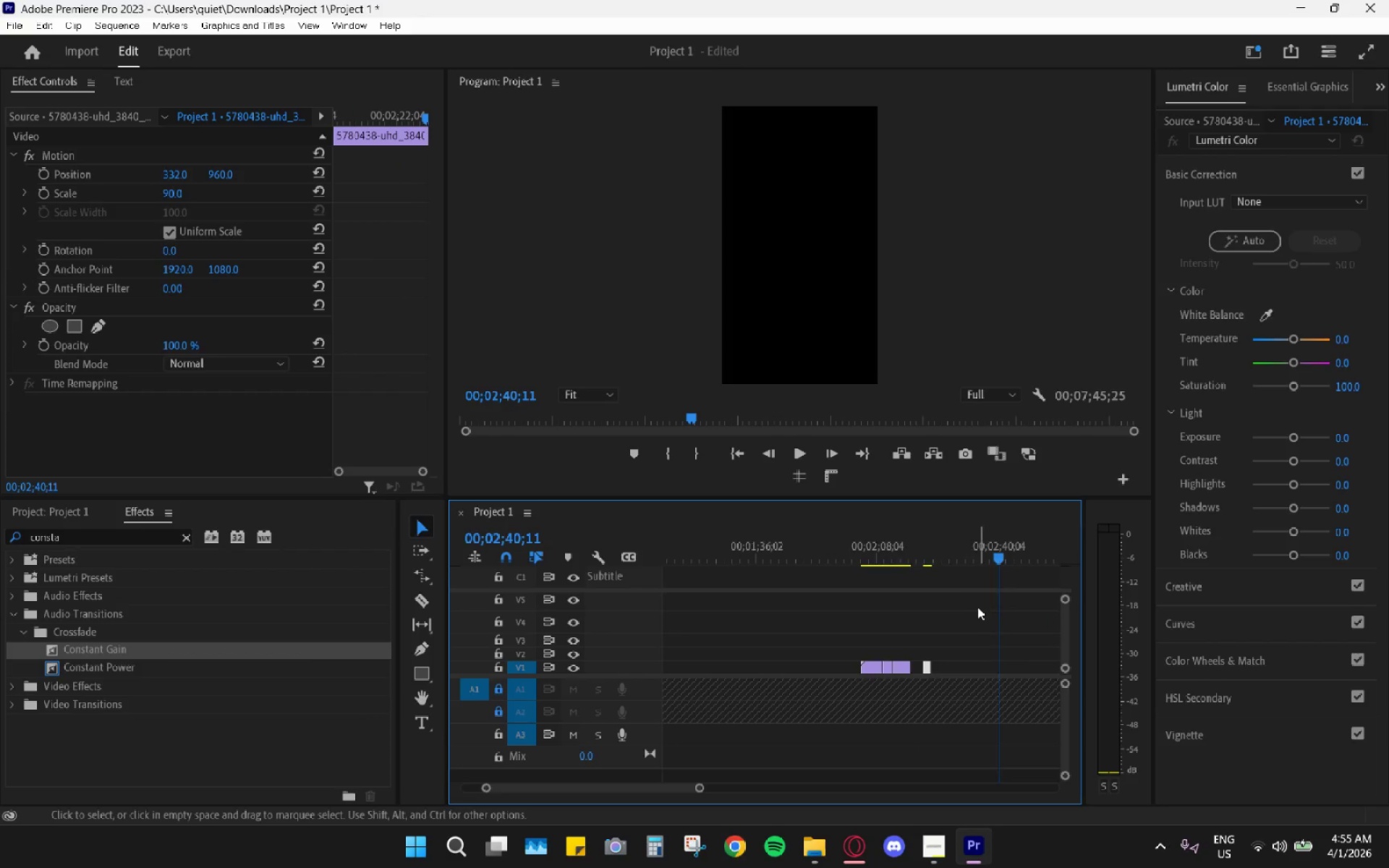 
hold_key(key=AltLeft, duration=0.44)
scroll: coordinate [960, 623], scroll_direction: down, amount: 10.0
 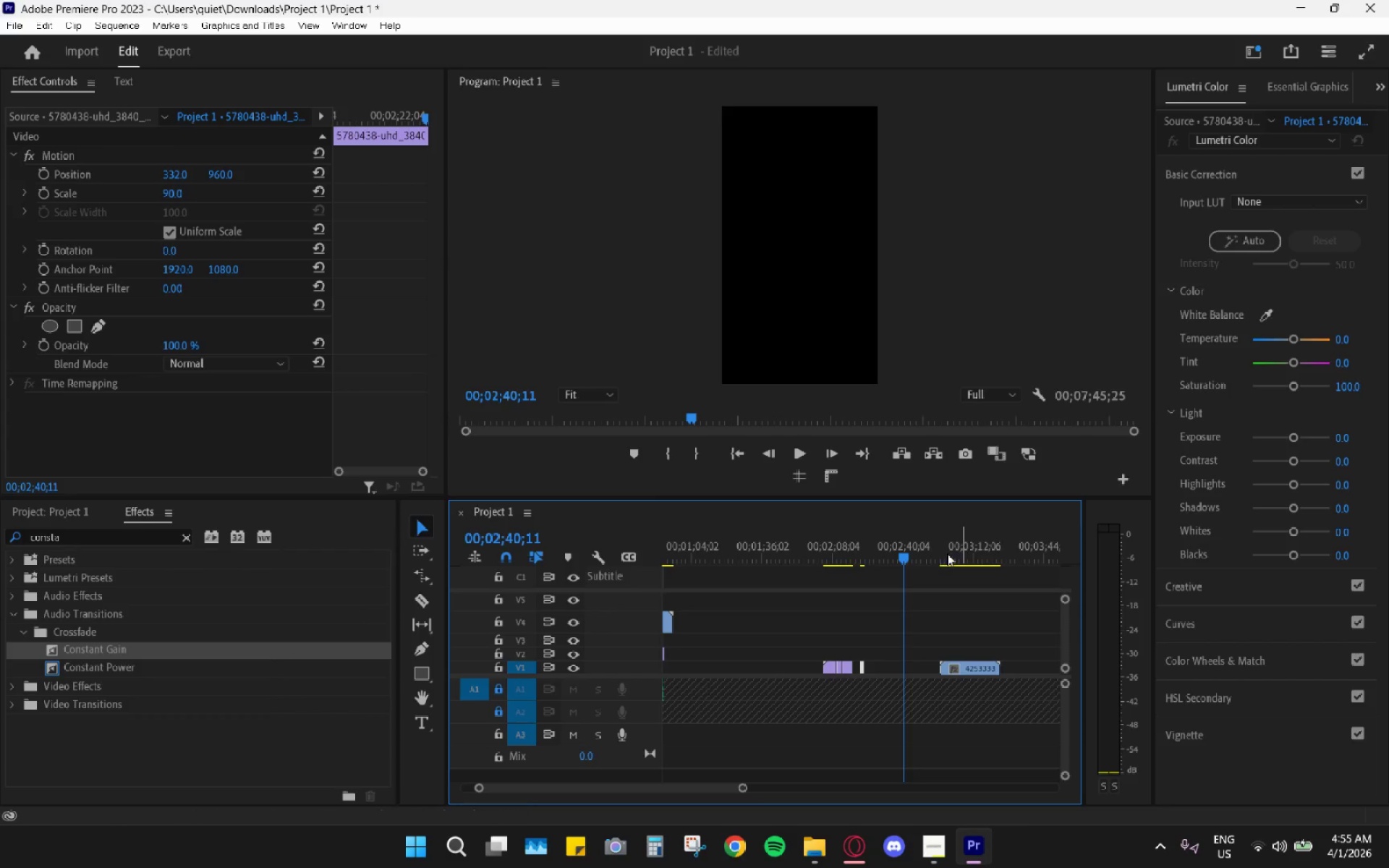 
left_click_drag(start_coordinate=[956, 545], to_coordinate=[976, 548])
 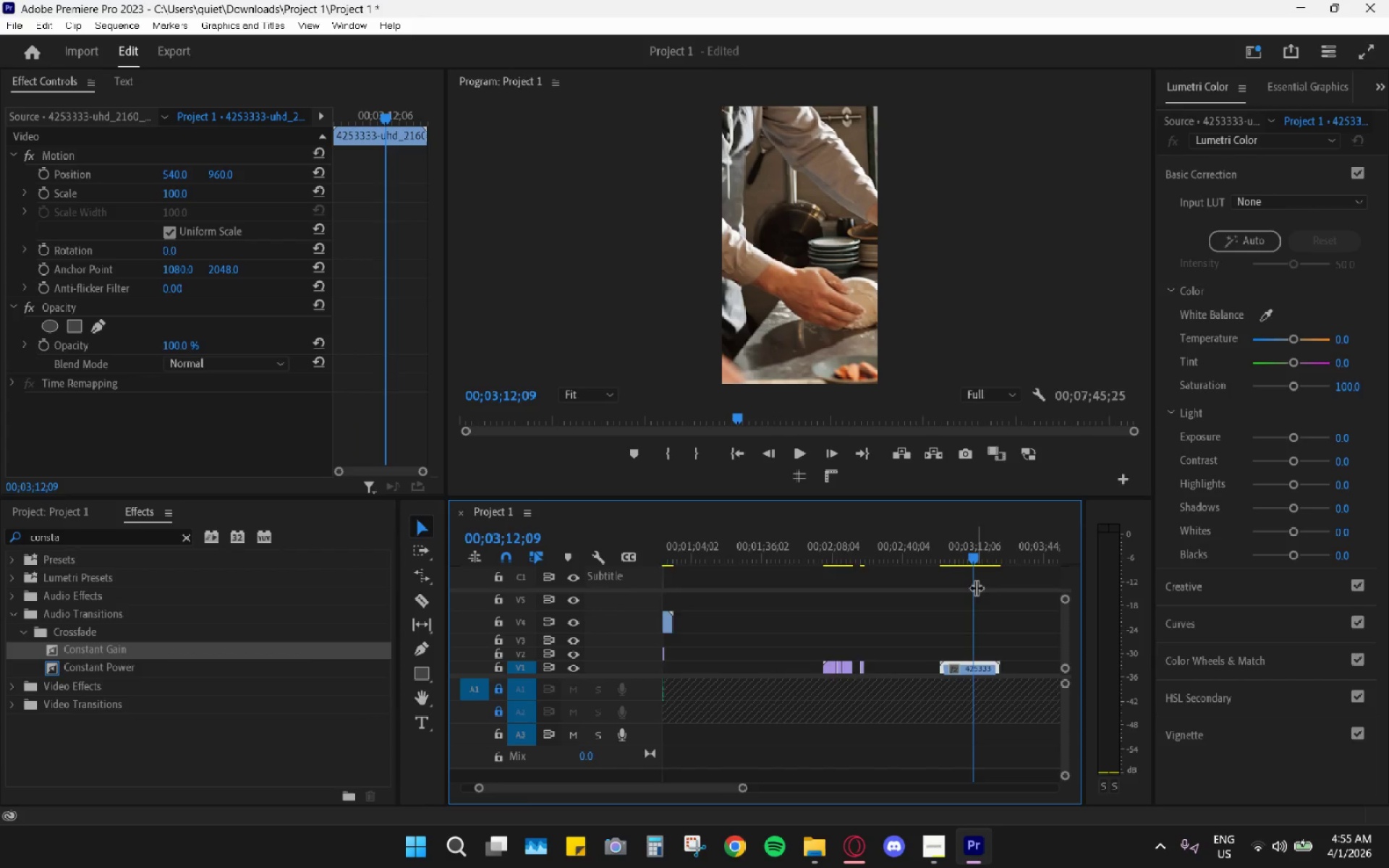 
key(Space)
 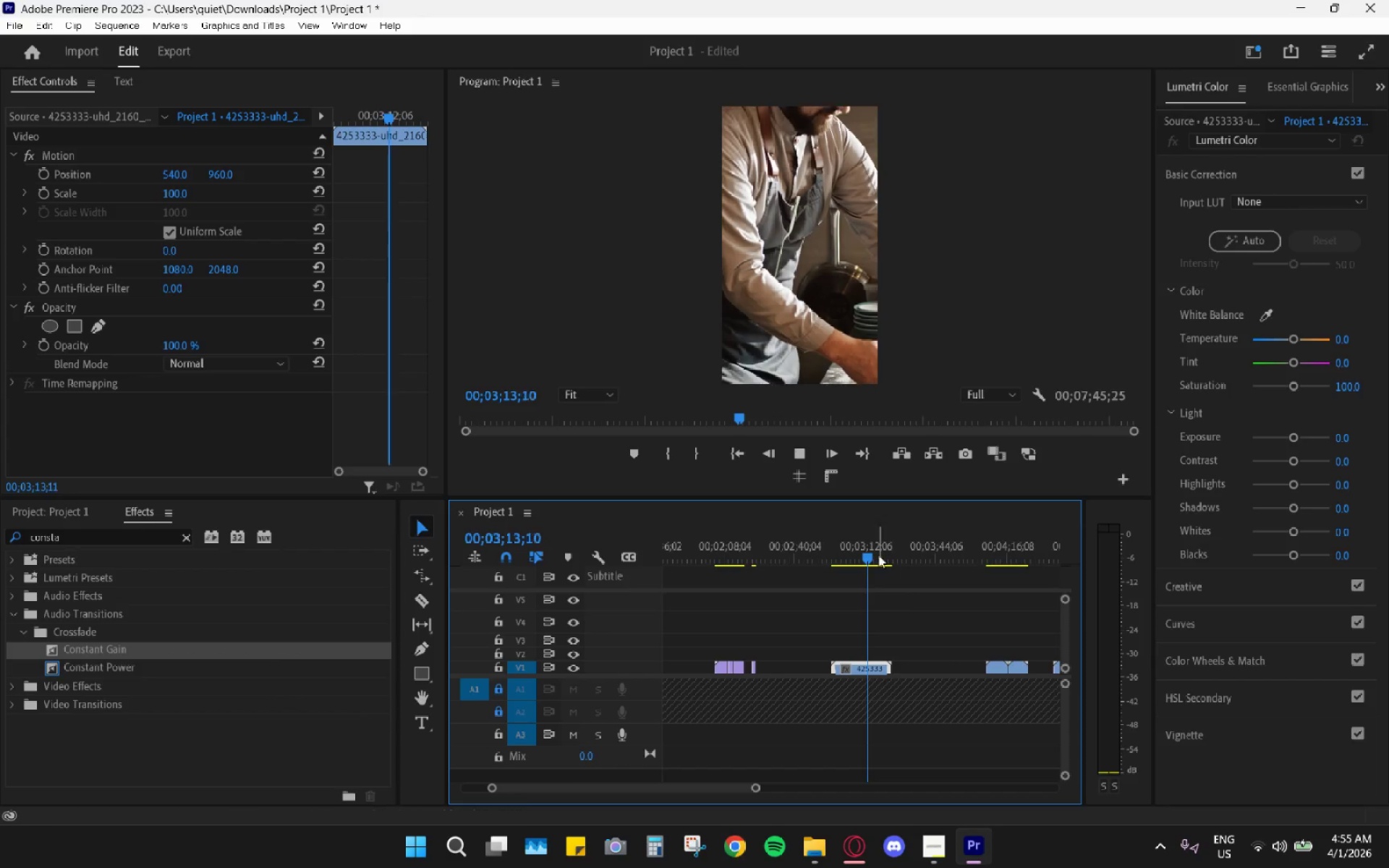 
scroll: coordinate [974, 591], scroll_direction: down, amount: 4.0
 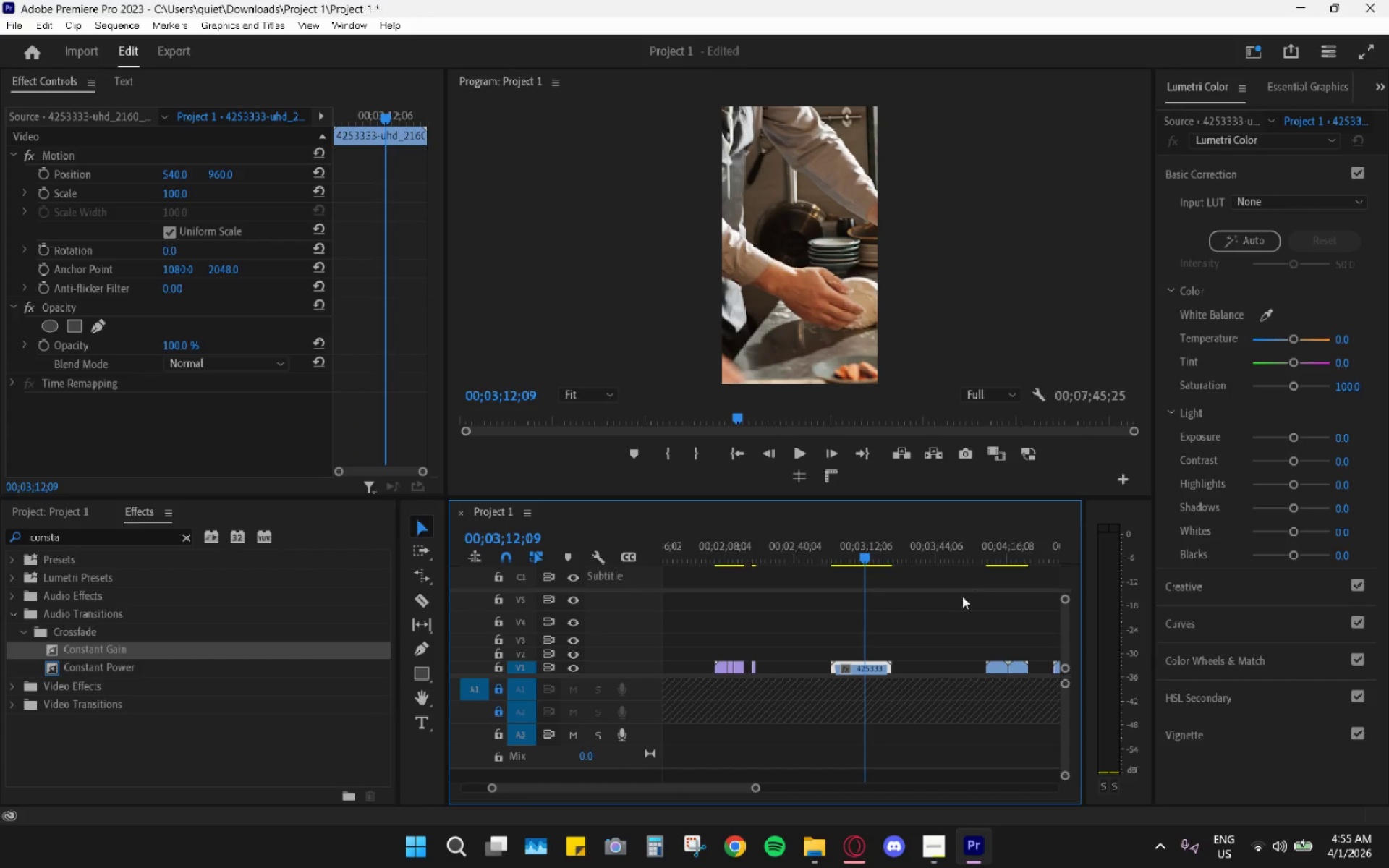 
left_click_drag(start_coordinate=[863, 549], to_coordinate=[838, 548])
 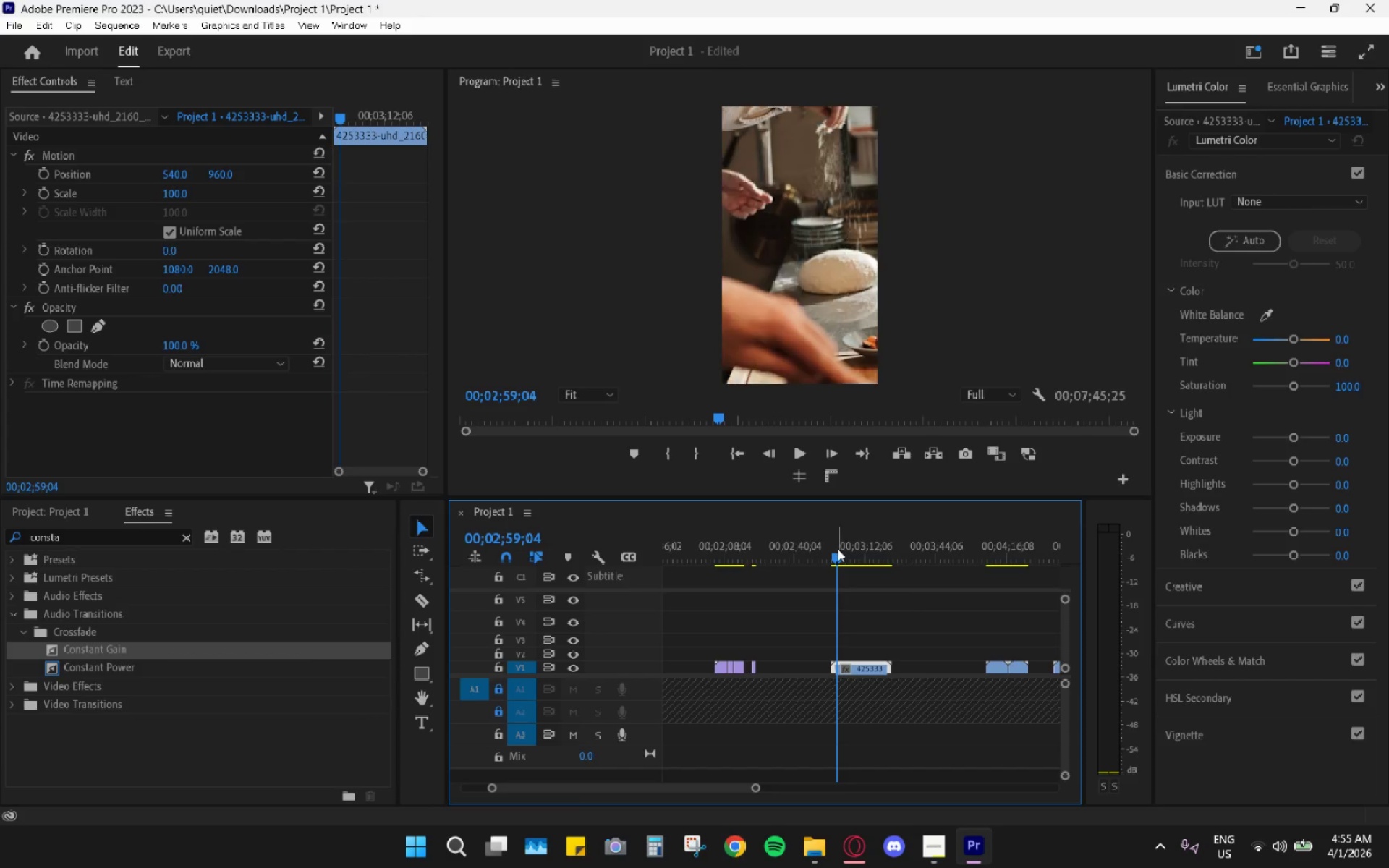 
key(Space)
 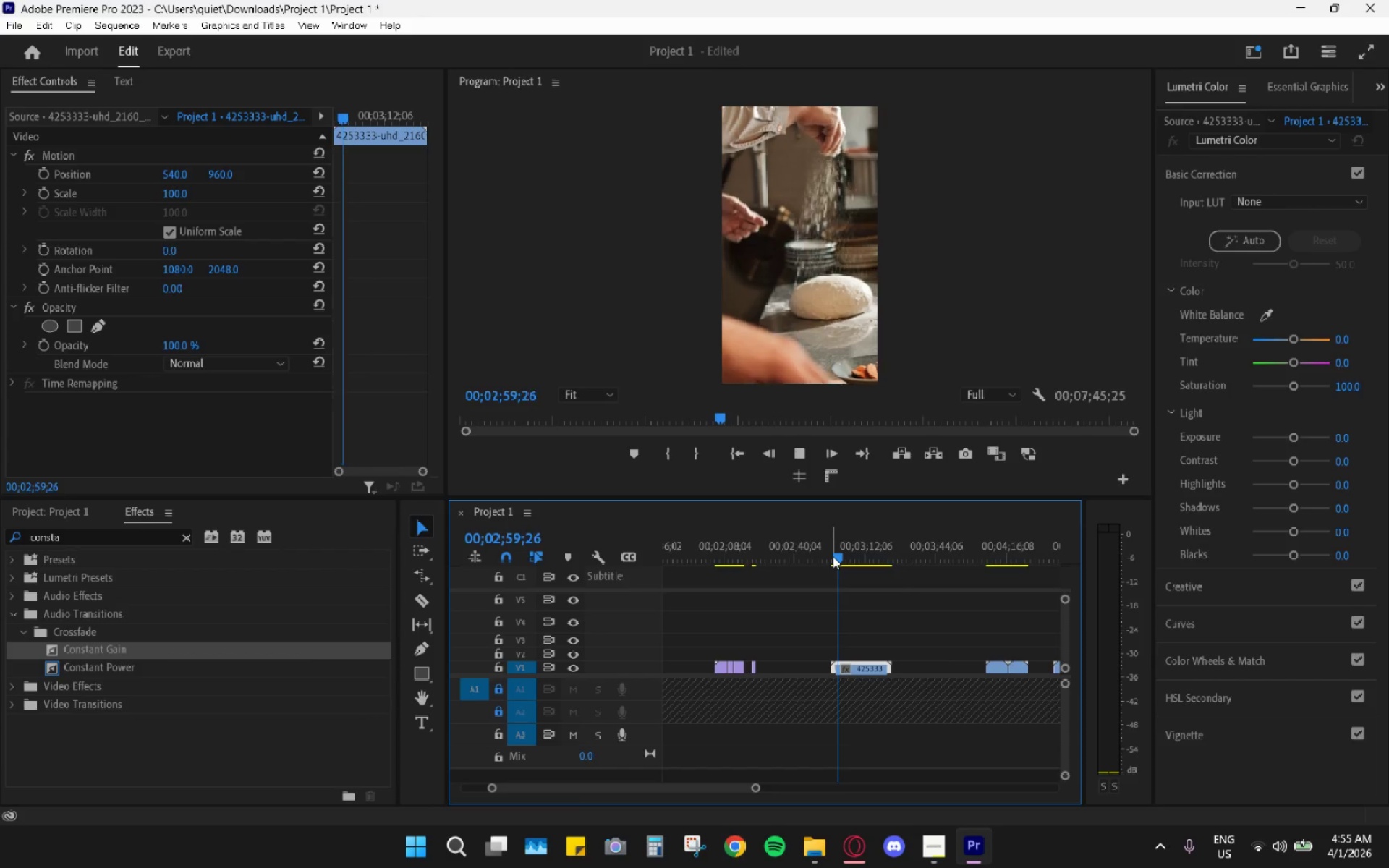 
key(Space)
 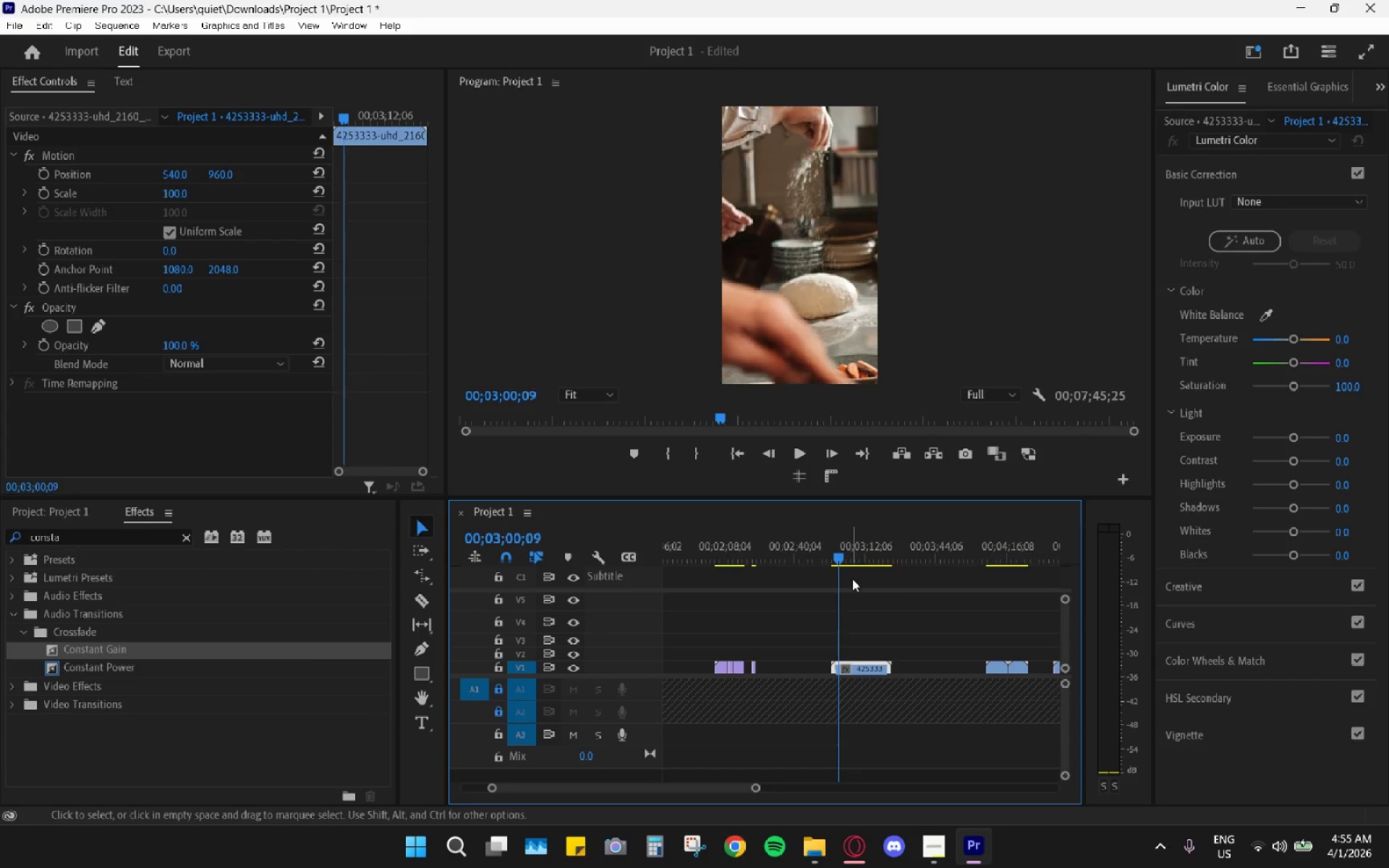 
scroll: coordinate [863, 595], scroll_direction: down, amount: 9.0
 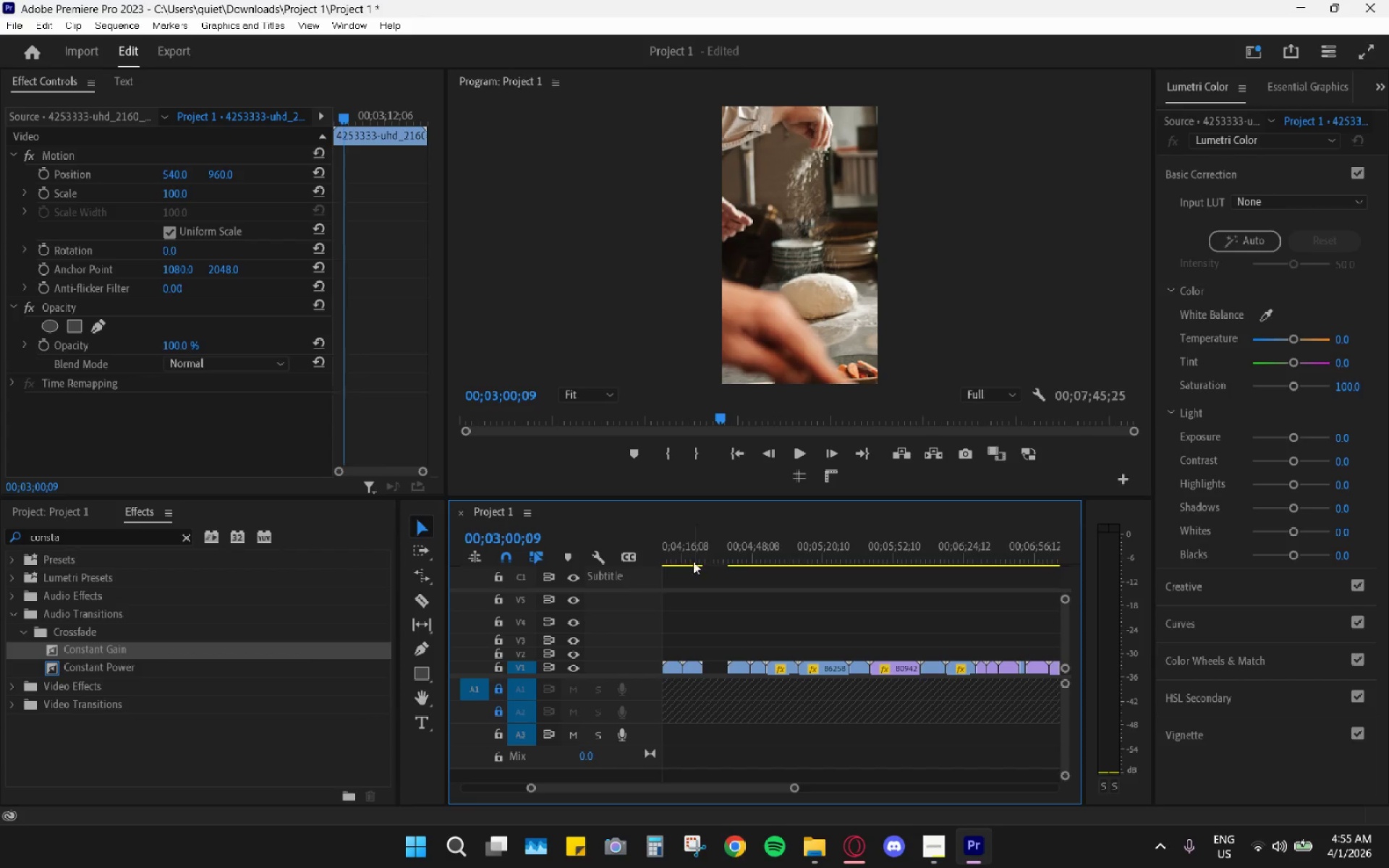 
scroll: coordinate [729, 598], scroll_direction: up, amount: 2.0
 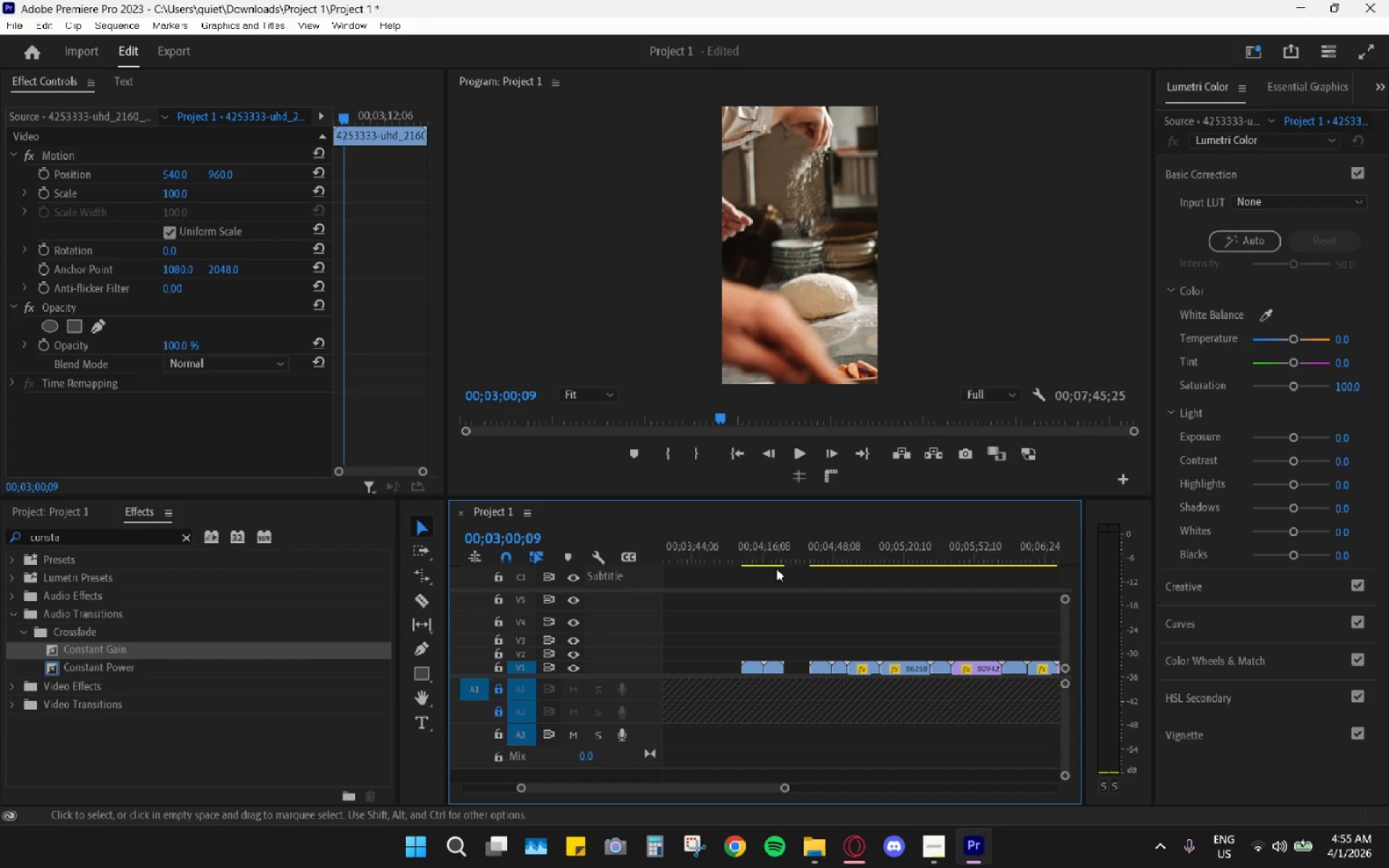 
left_click_drag(start_coordinate=[749, 547], to_coordinate=[936, 615])
 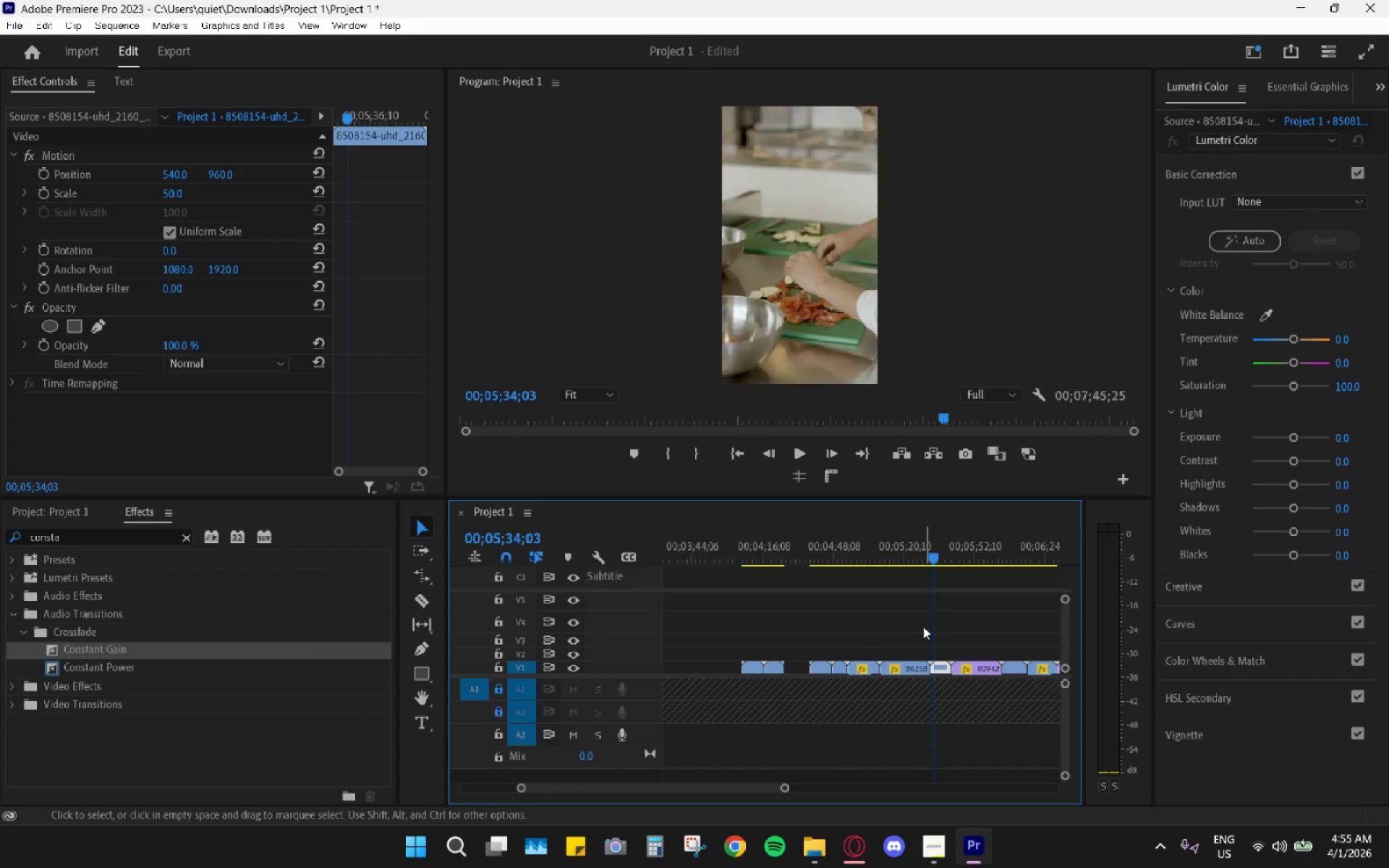 
scroll: coordinate [921, 632], scroll_direction: down, amount: 3.0
 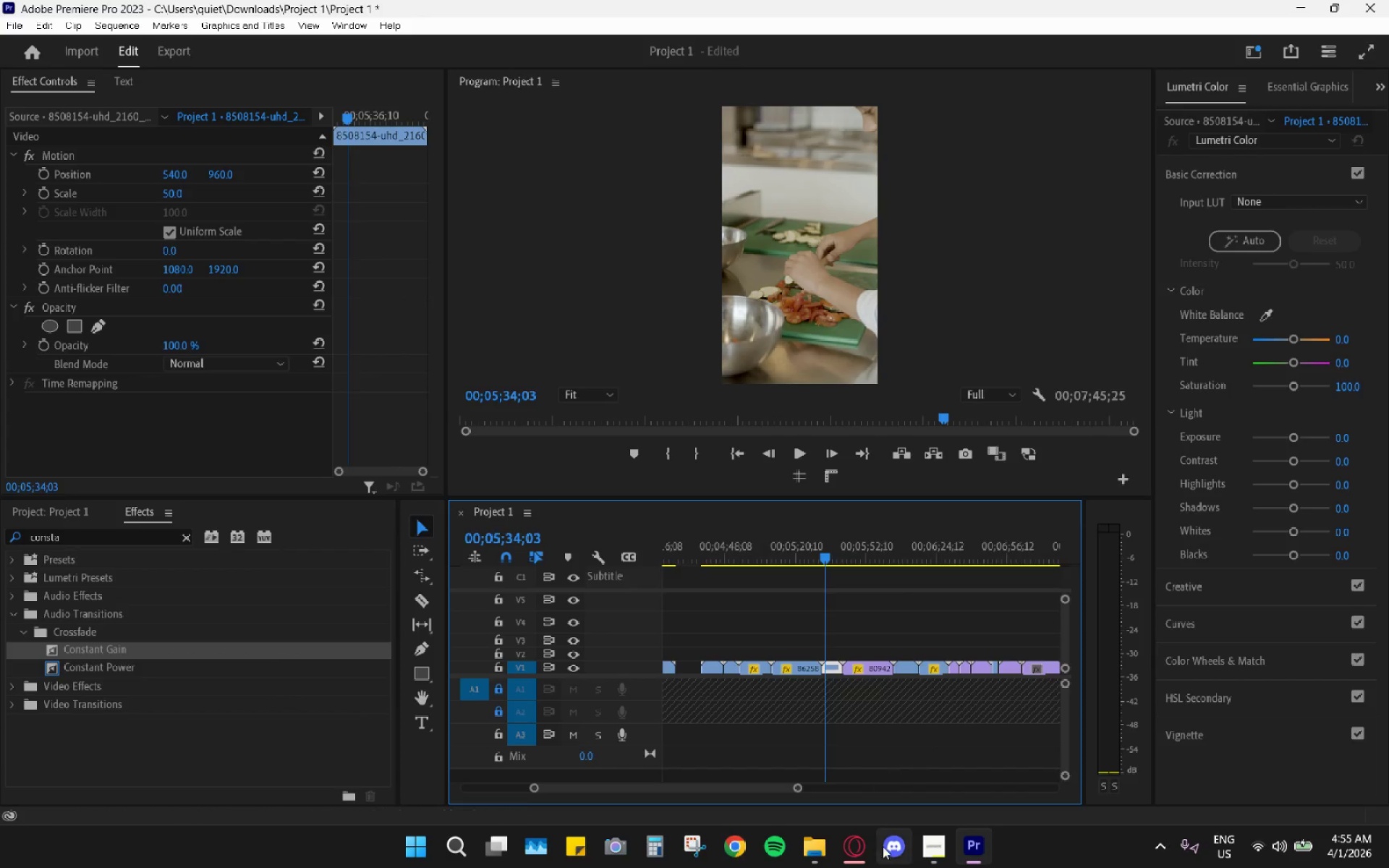 
left_click([870, 857])
 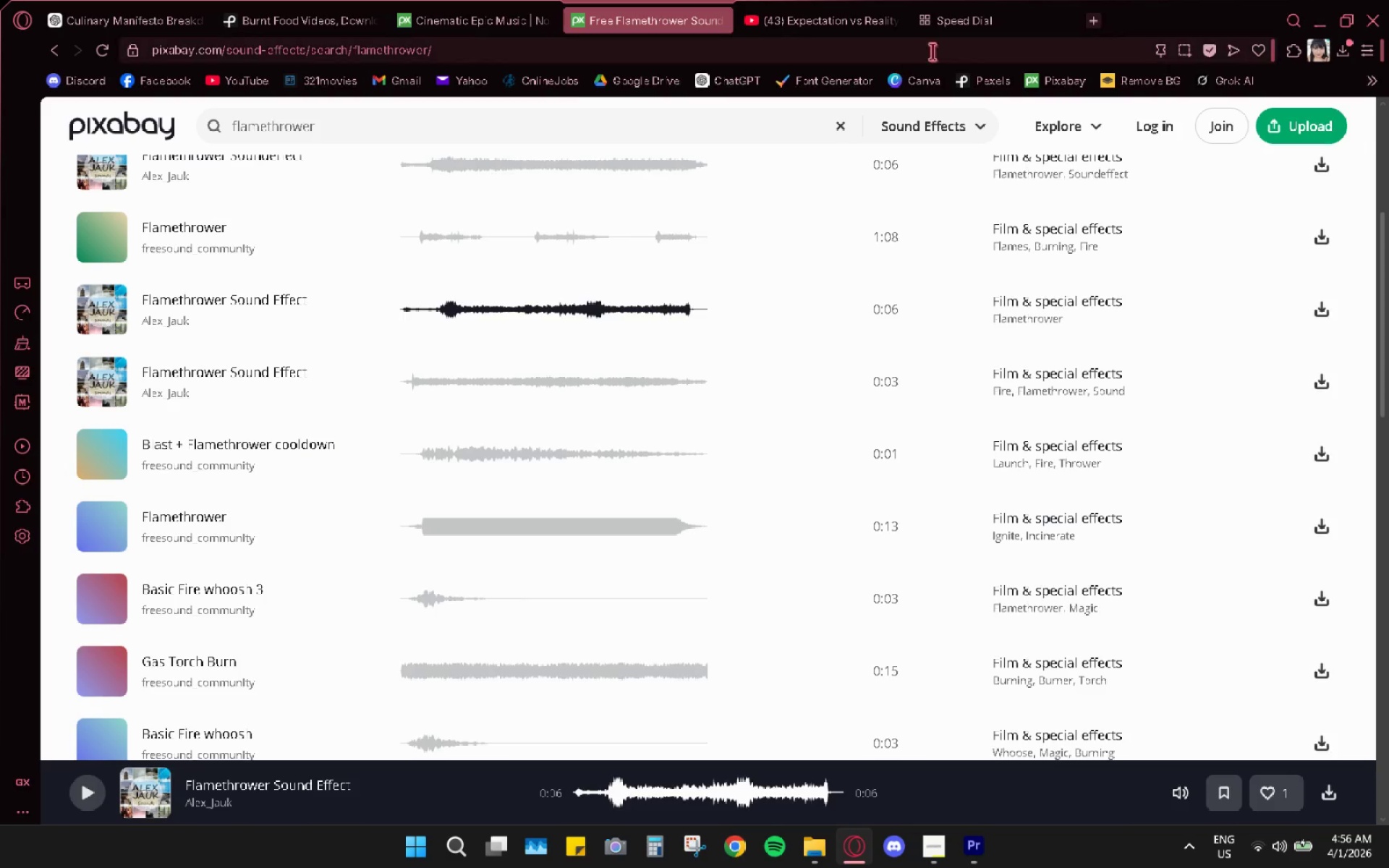 
left_click([263, 35])
 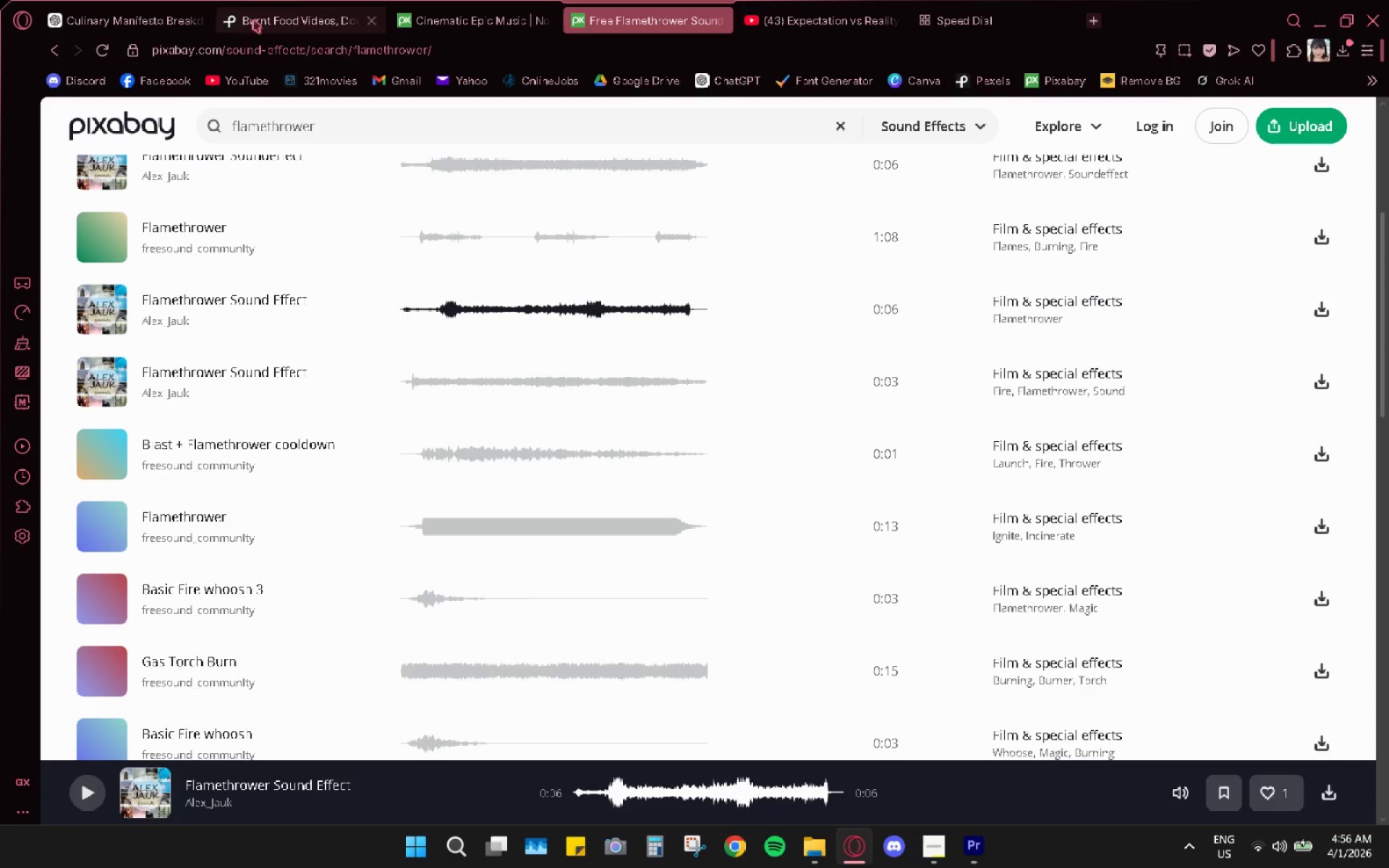 
left_click([109, 16])
 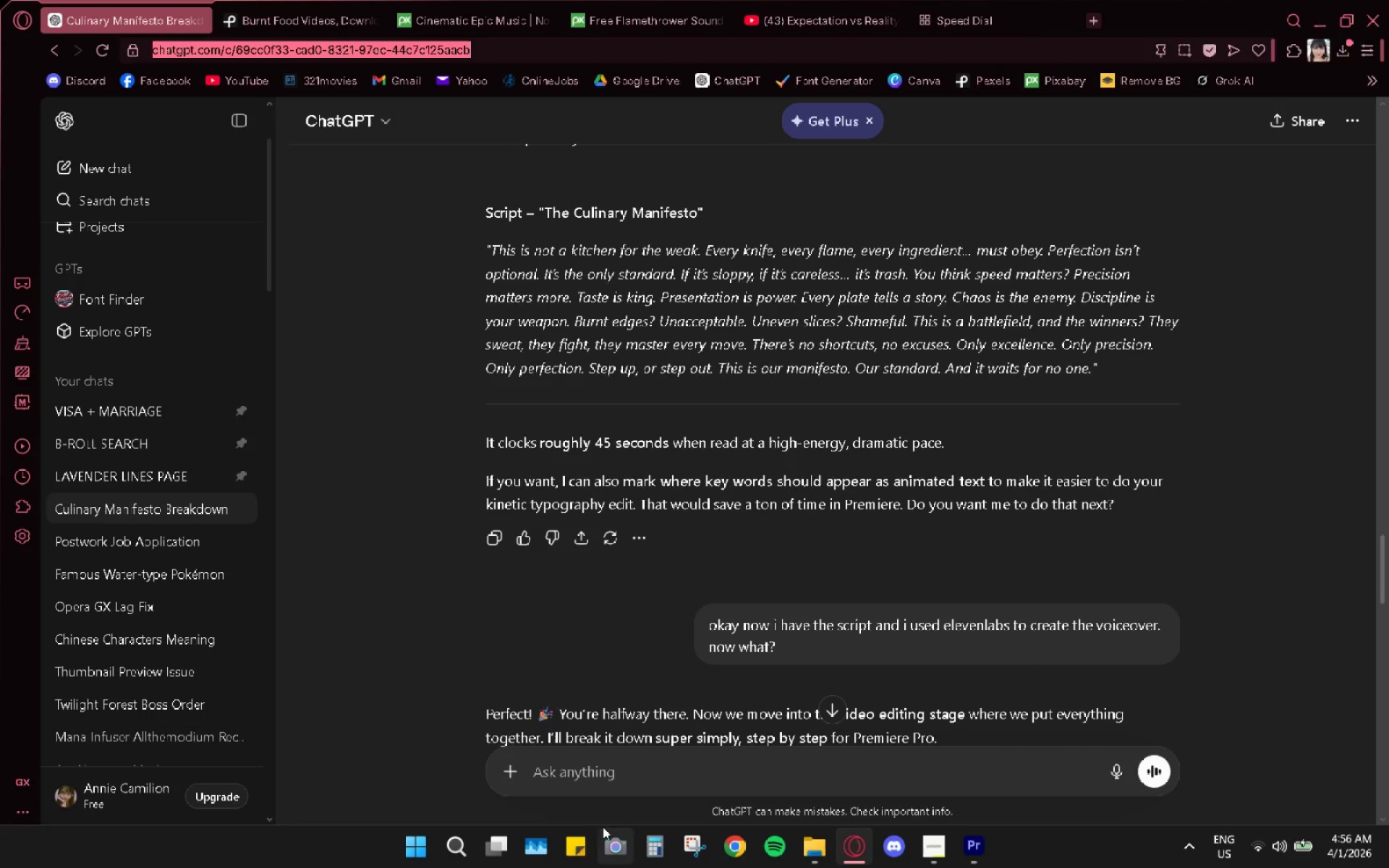 
left_click([621, 779])
 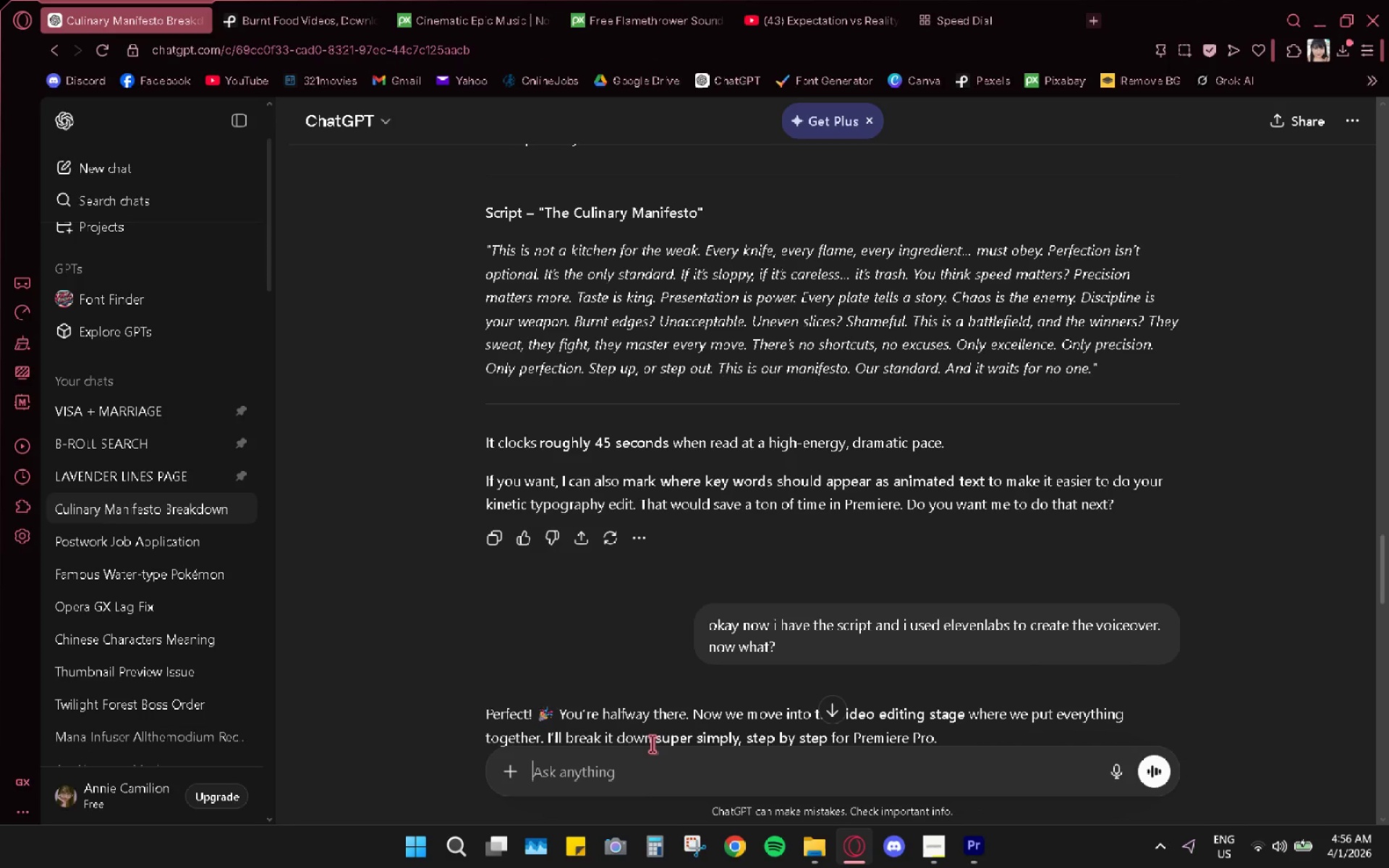 
type(videos to use for the sl)
key(Backspace)
key(Backspace)
type(line "it)
key(Backspace)
type(ts trash")
 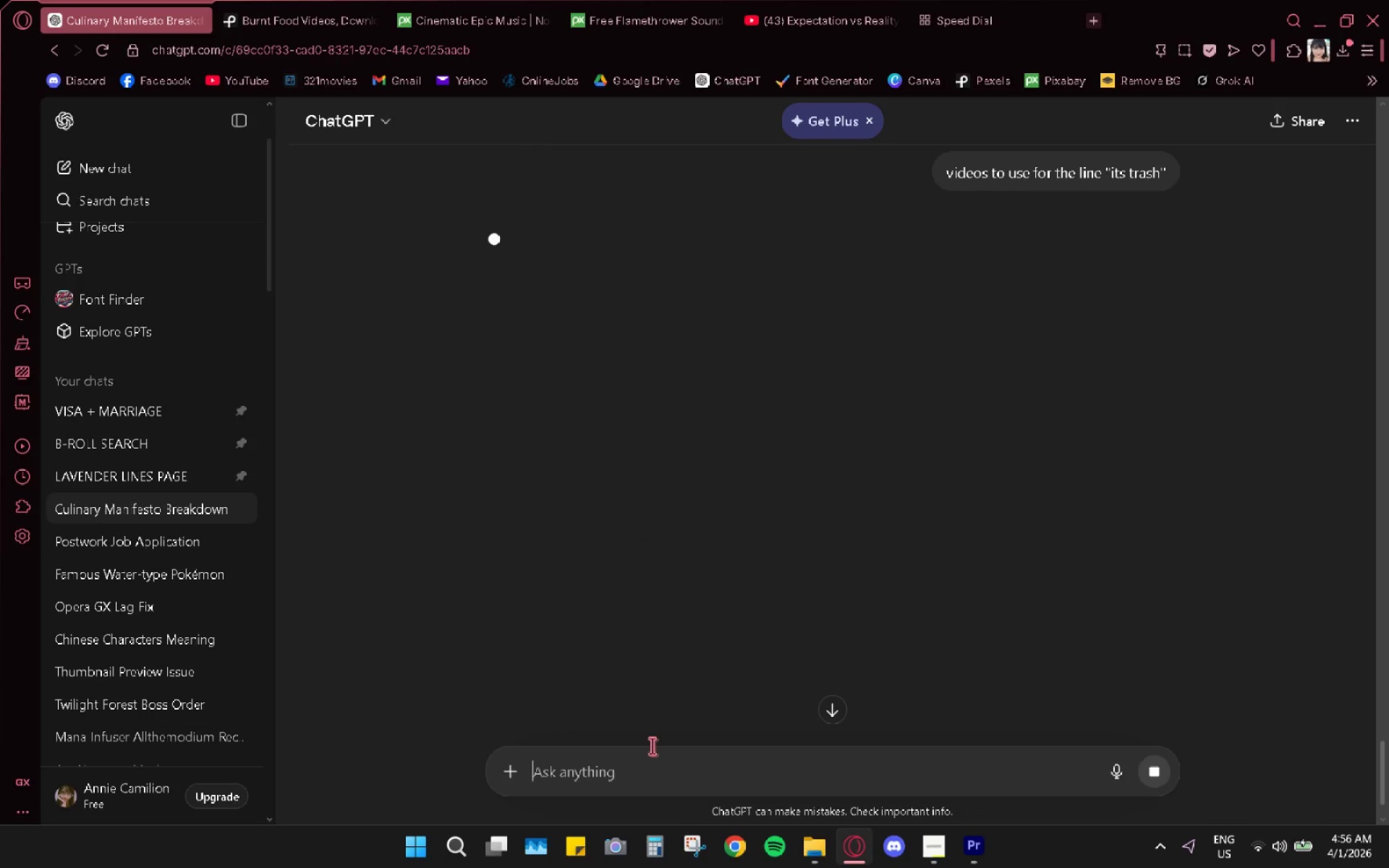 
 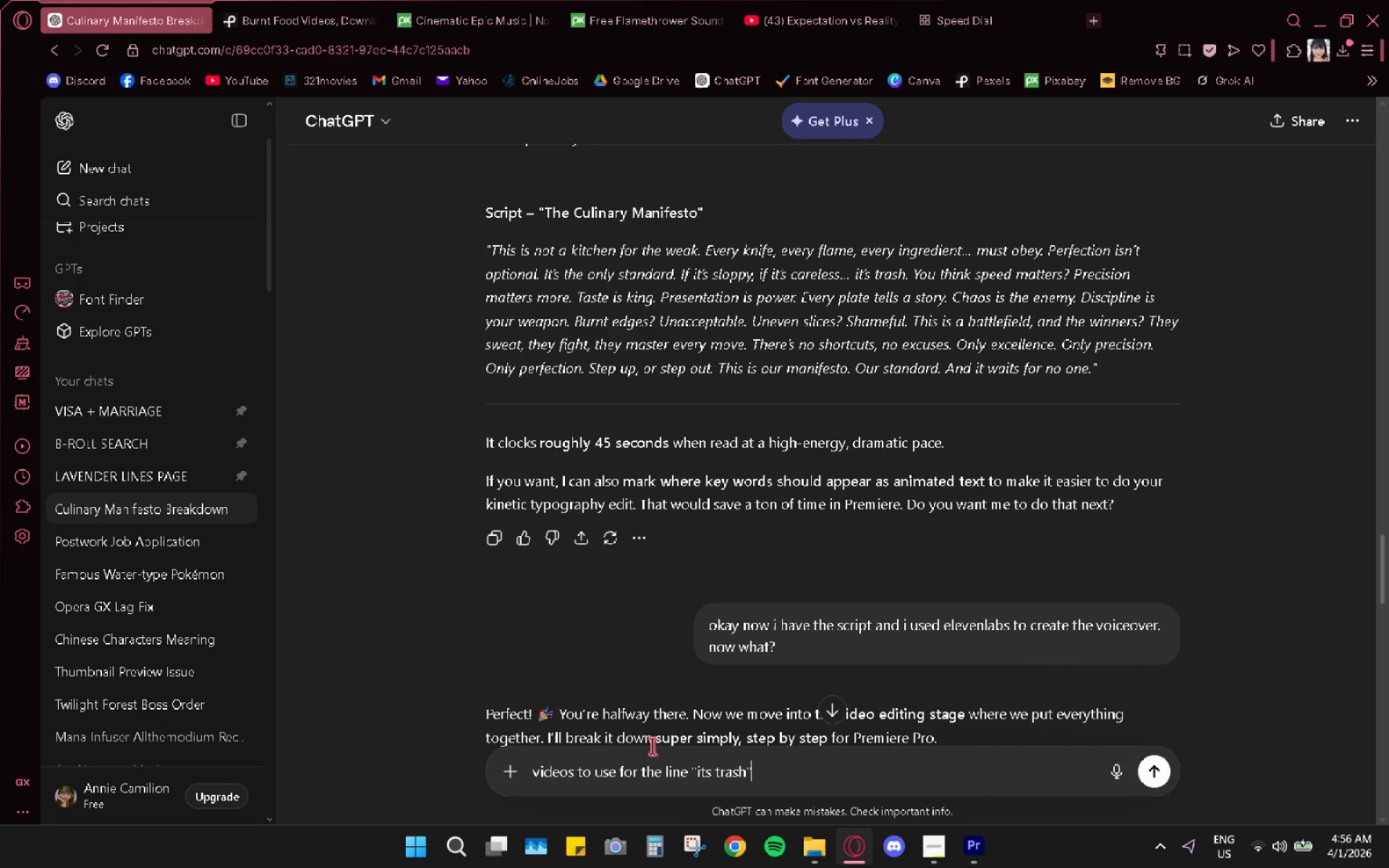 
key(Enter)
 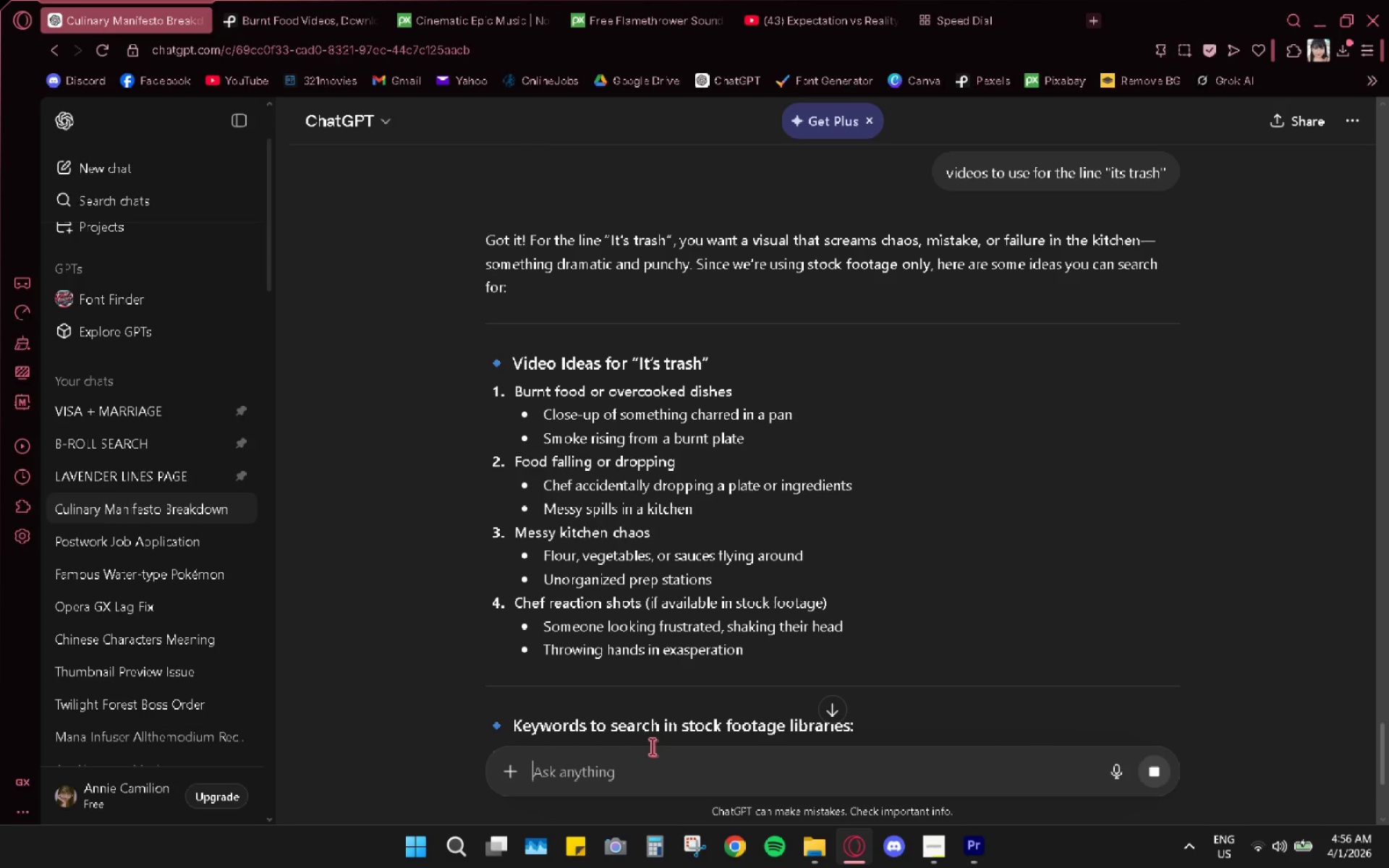 
wait(7.82)
 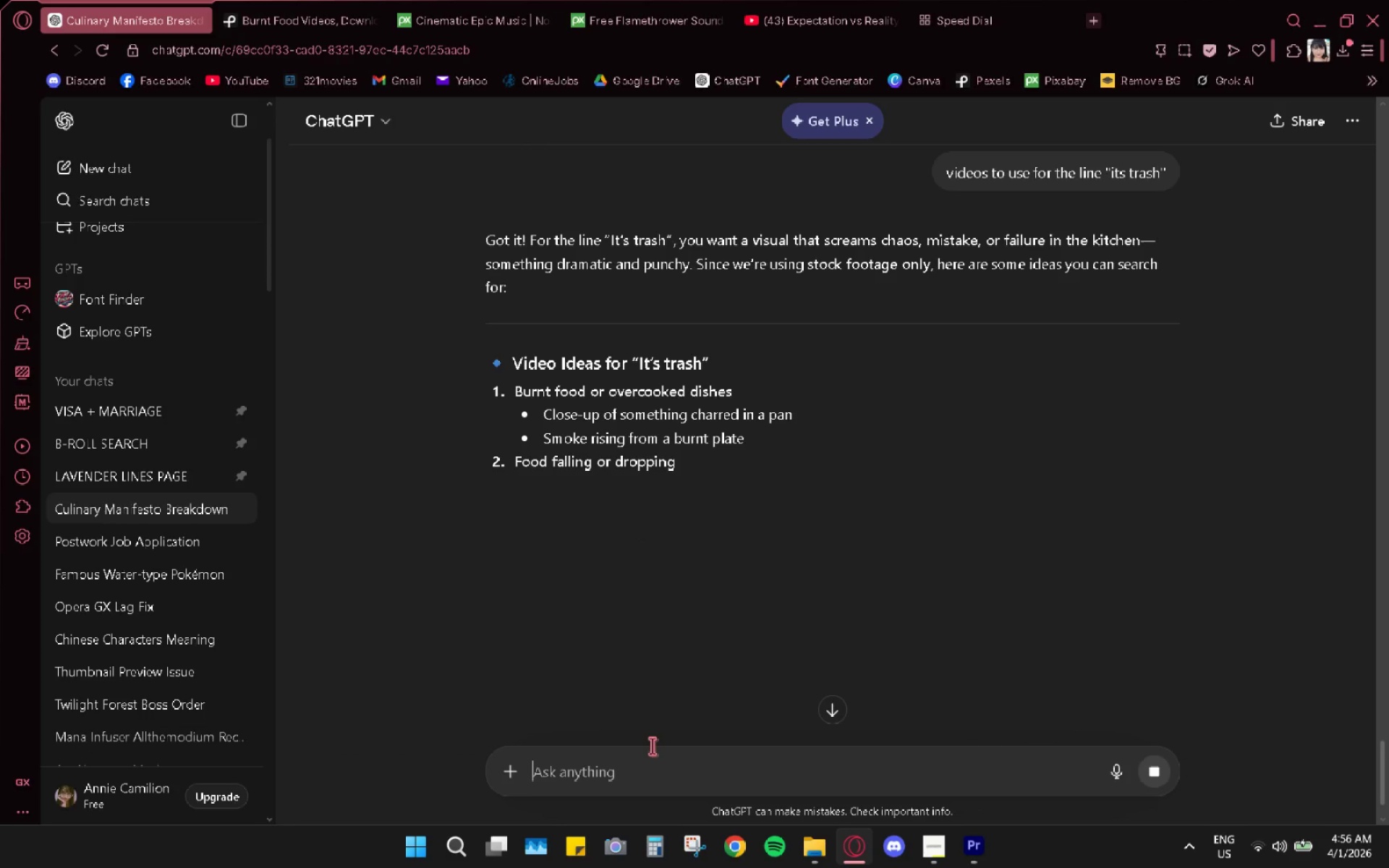 
mouse_move([647, 869])
 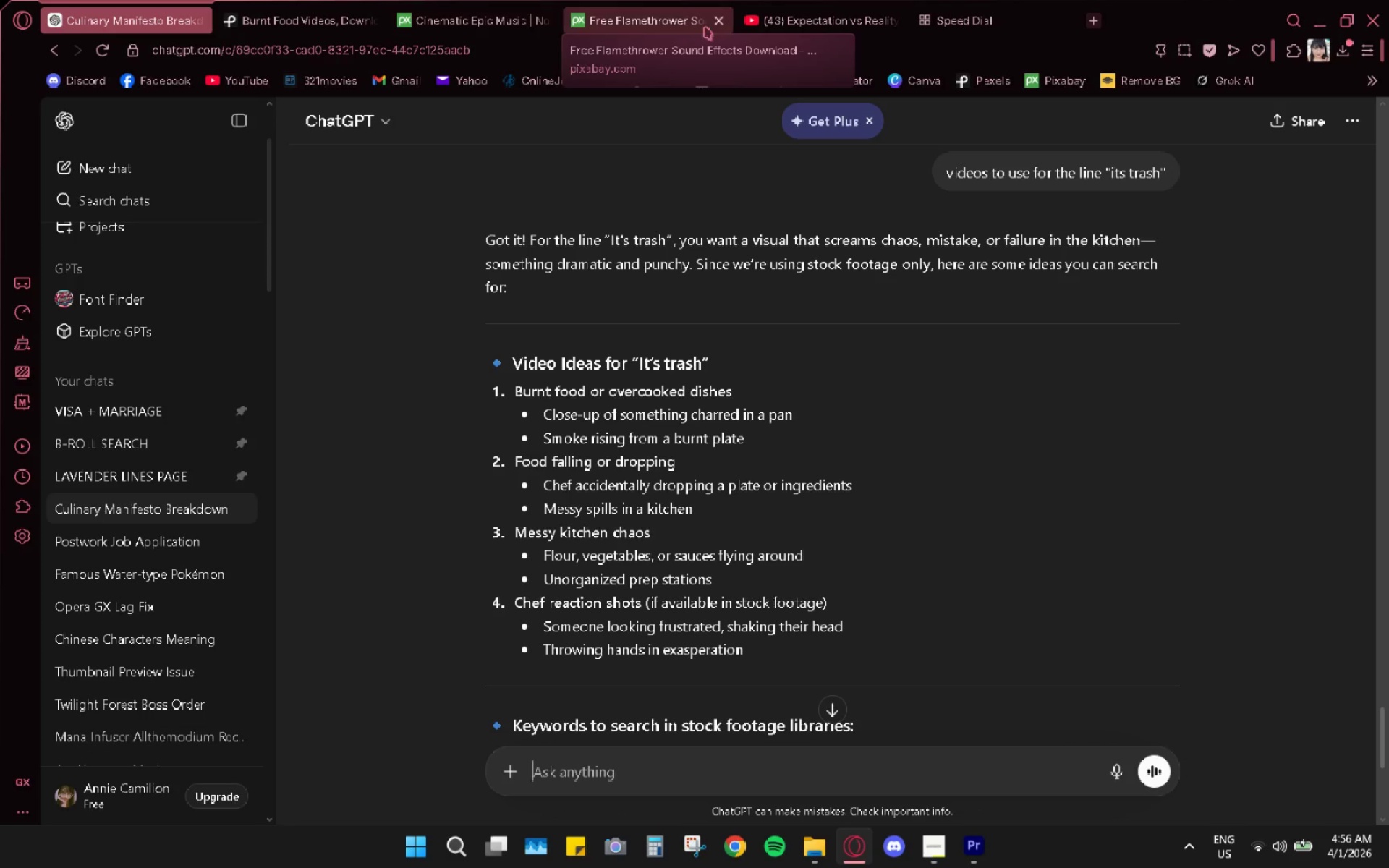 
left_click([333, 17])
 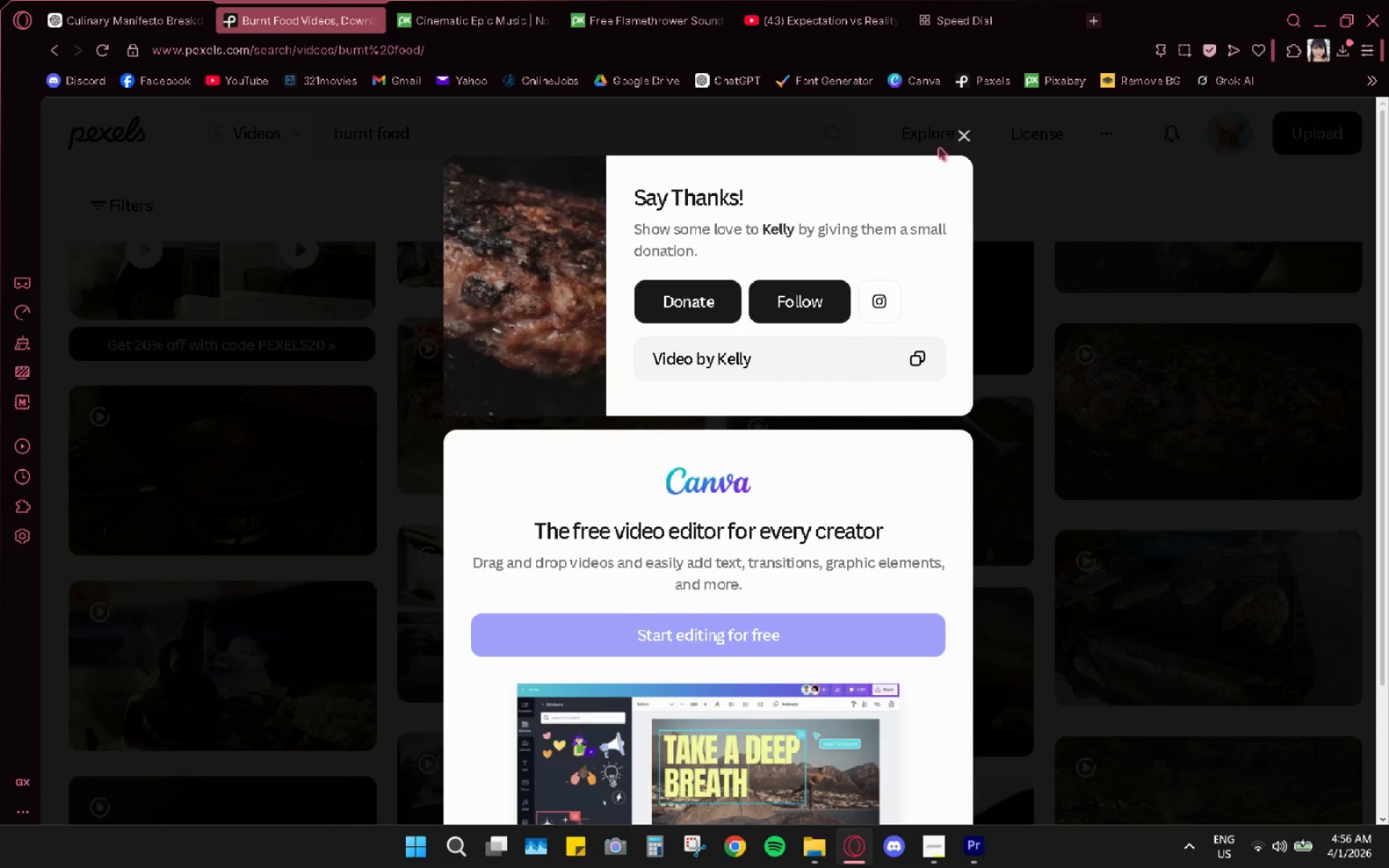 
left_click_drag(start_coordinate=[960, 129], to_coordinate=[965, 129])
 